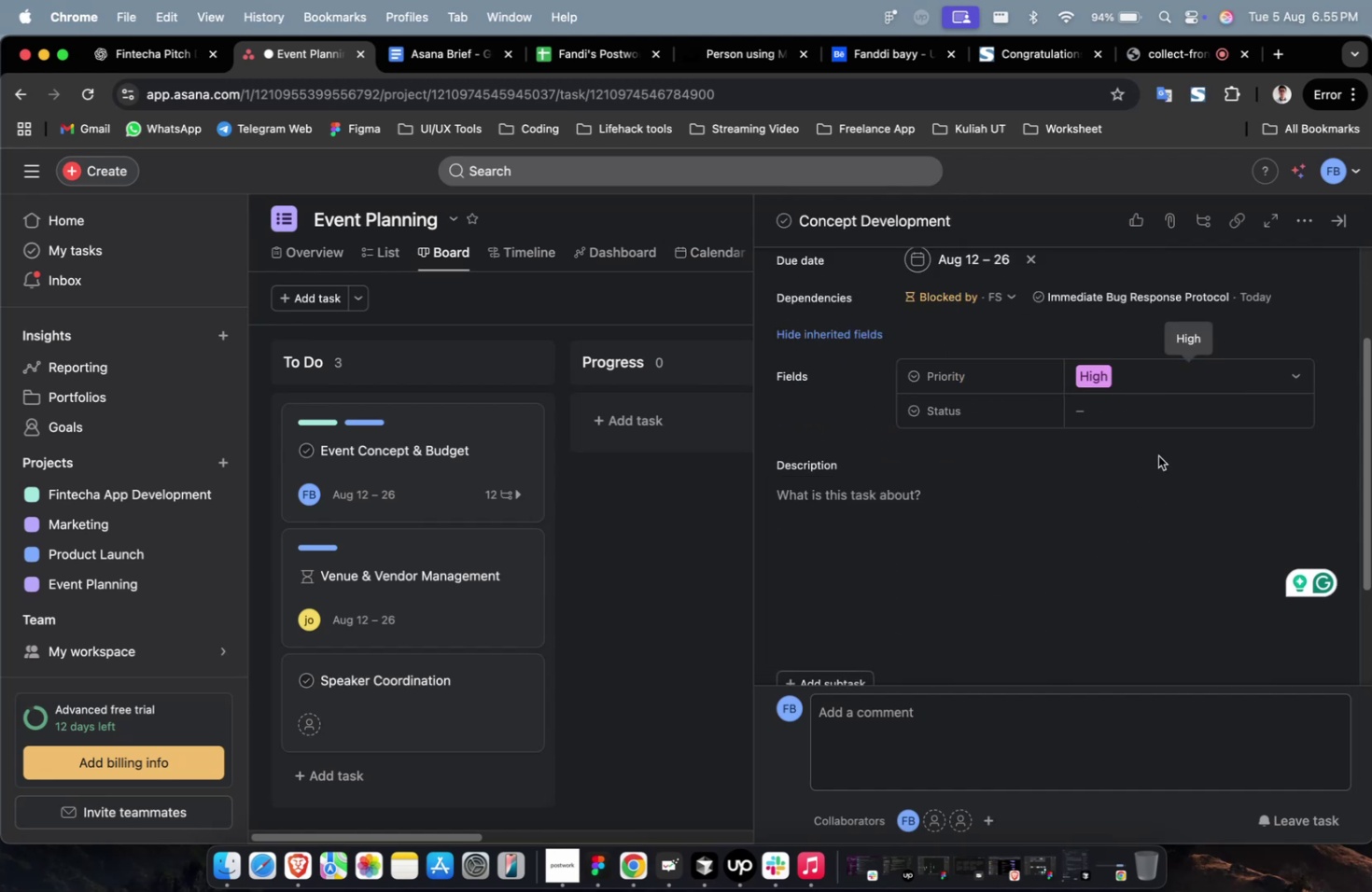 
double_click([1157, 410])
 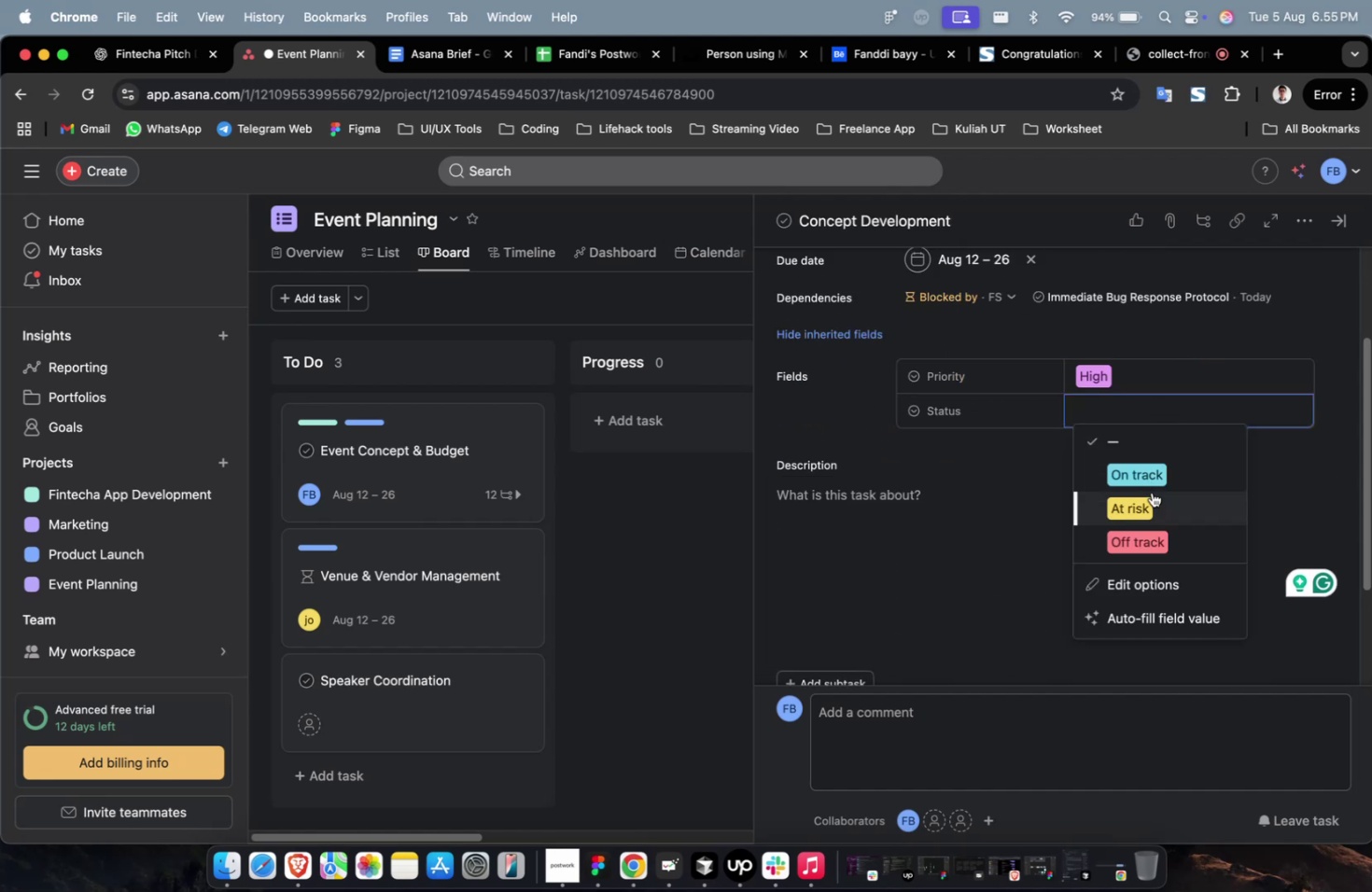 
triple_click([1151, 493])
 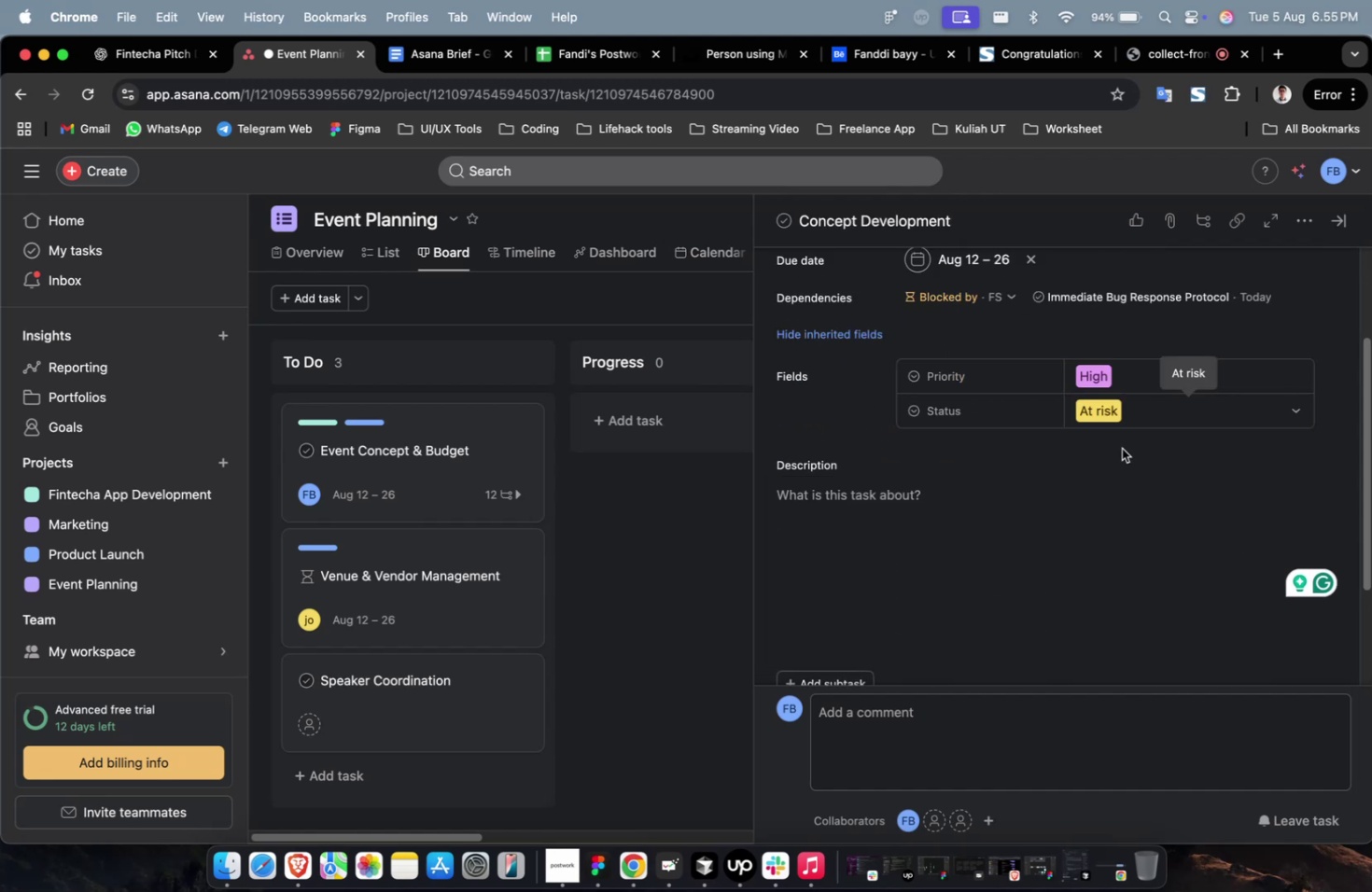 
scroll: coordinate [1121, 446], scroll_direction: up, amount: 1.0
 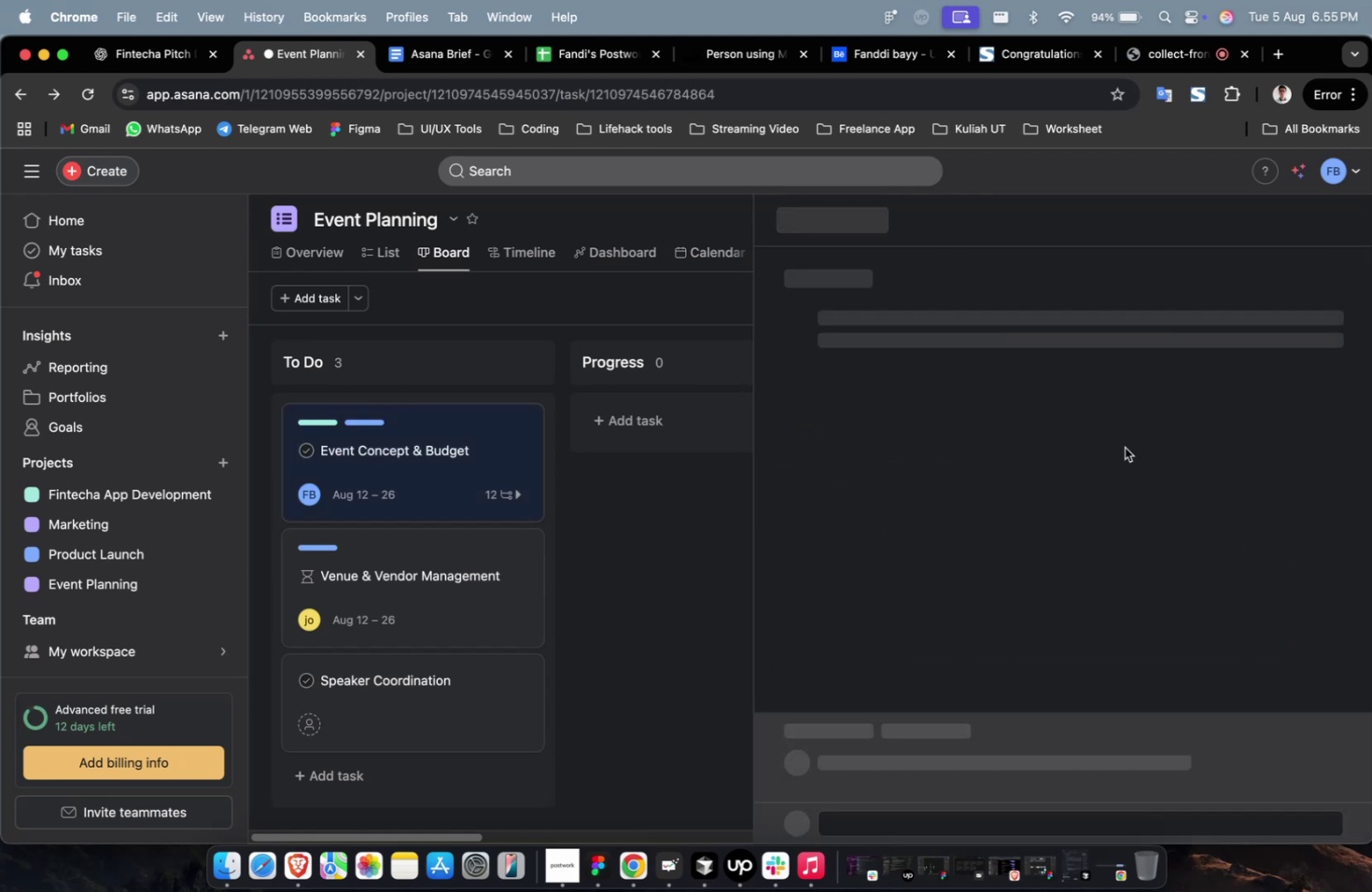 
scroll: coordinate [1124, 447], scroll_direction: down, amount: 25.0
 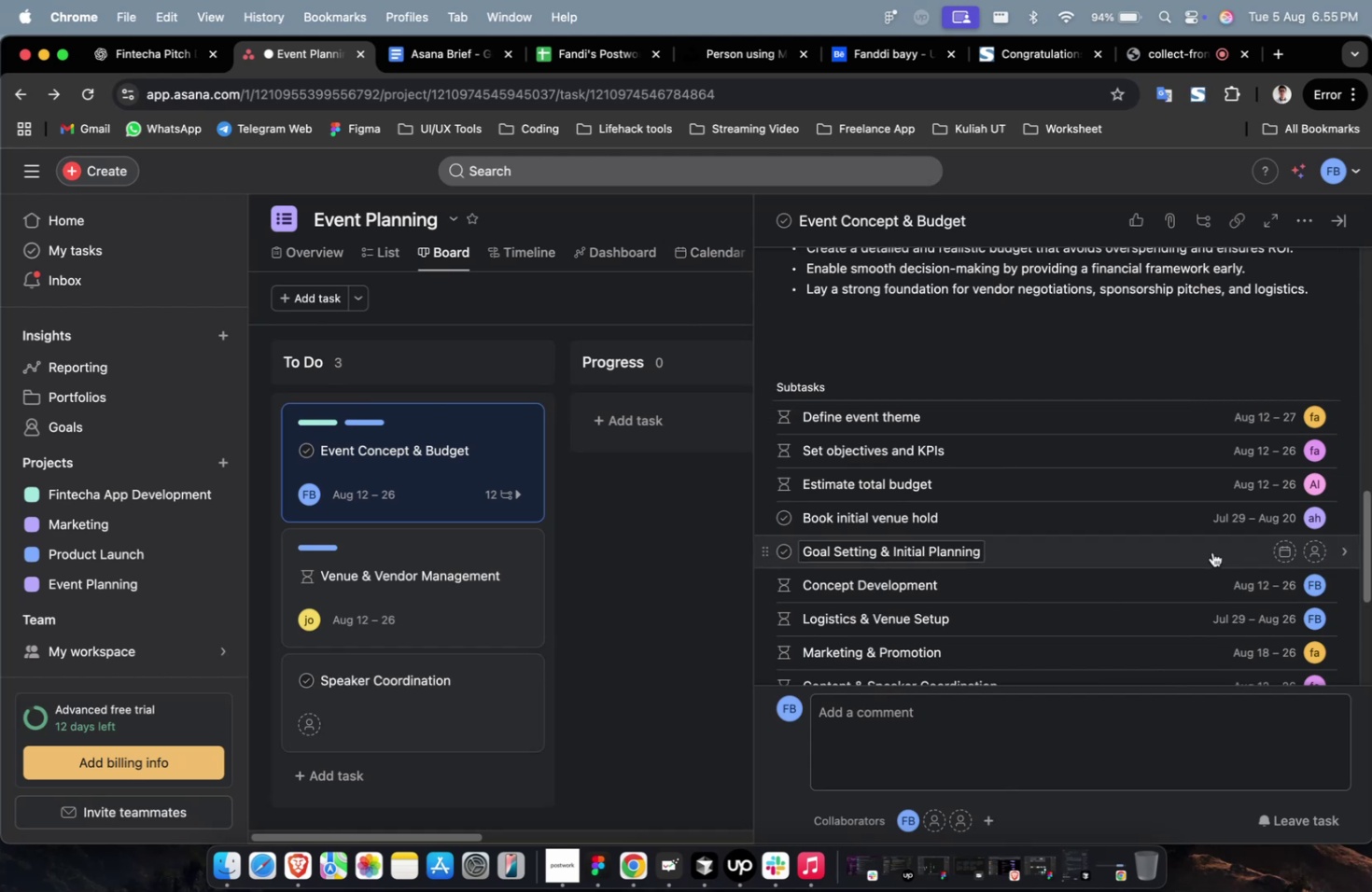 
left_click([1211, 546])
 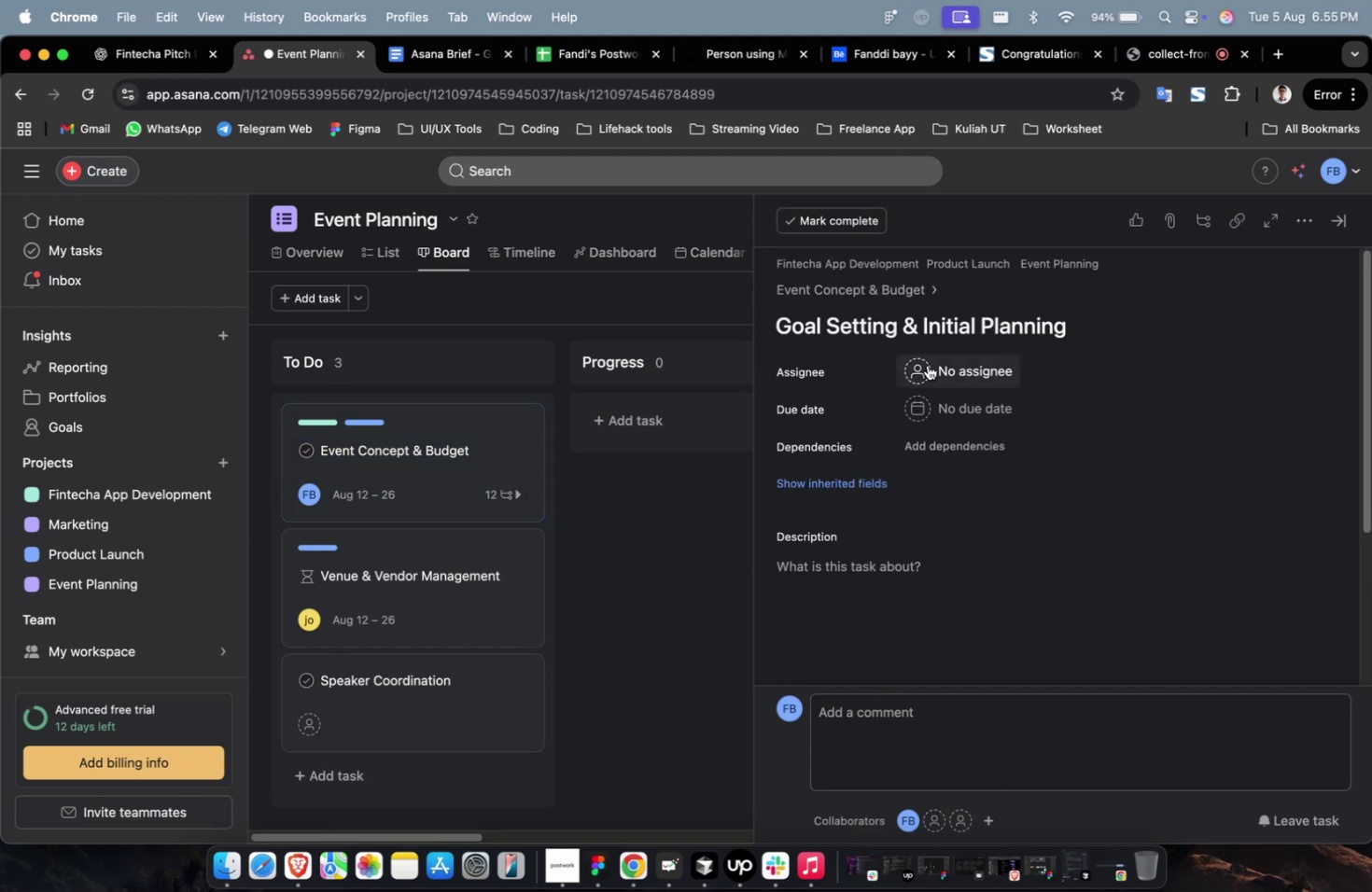 
left_click([927, 365])
 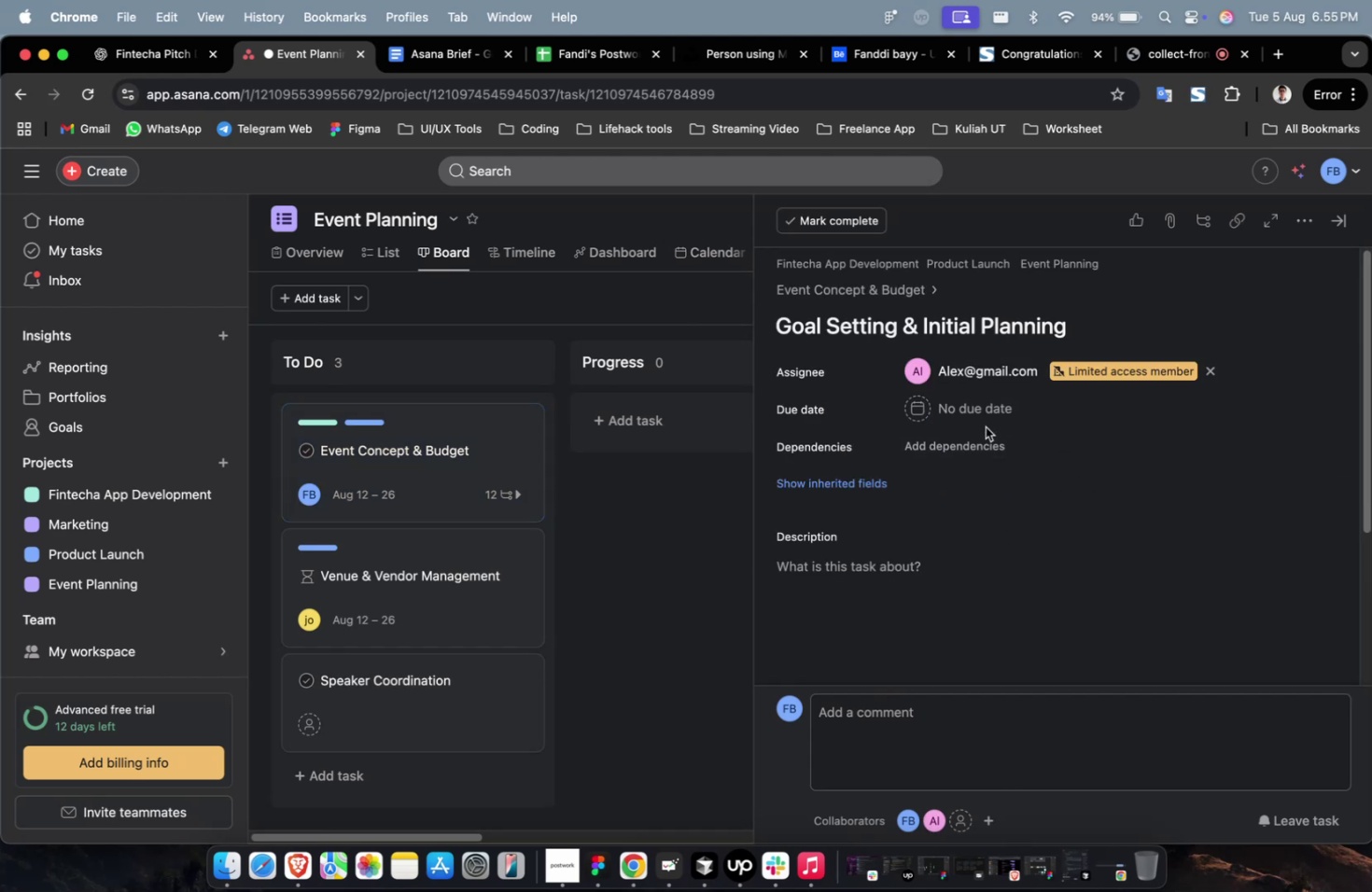 
double_click([993, 455])
 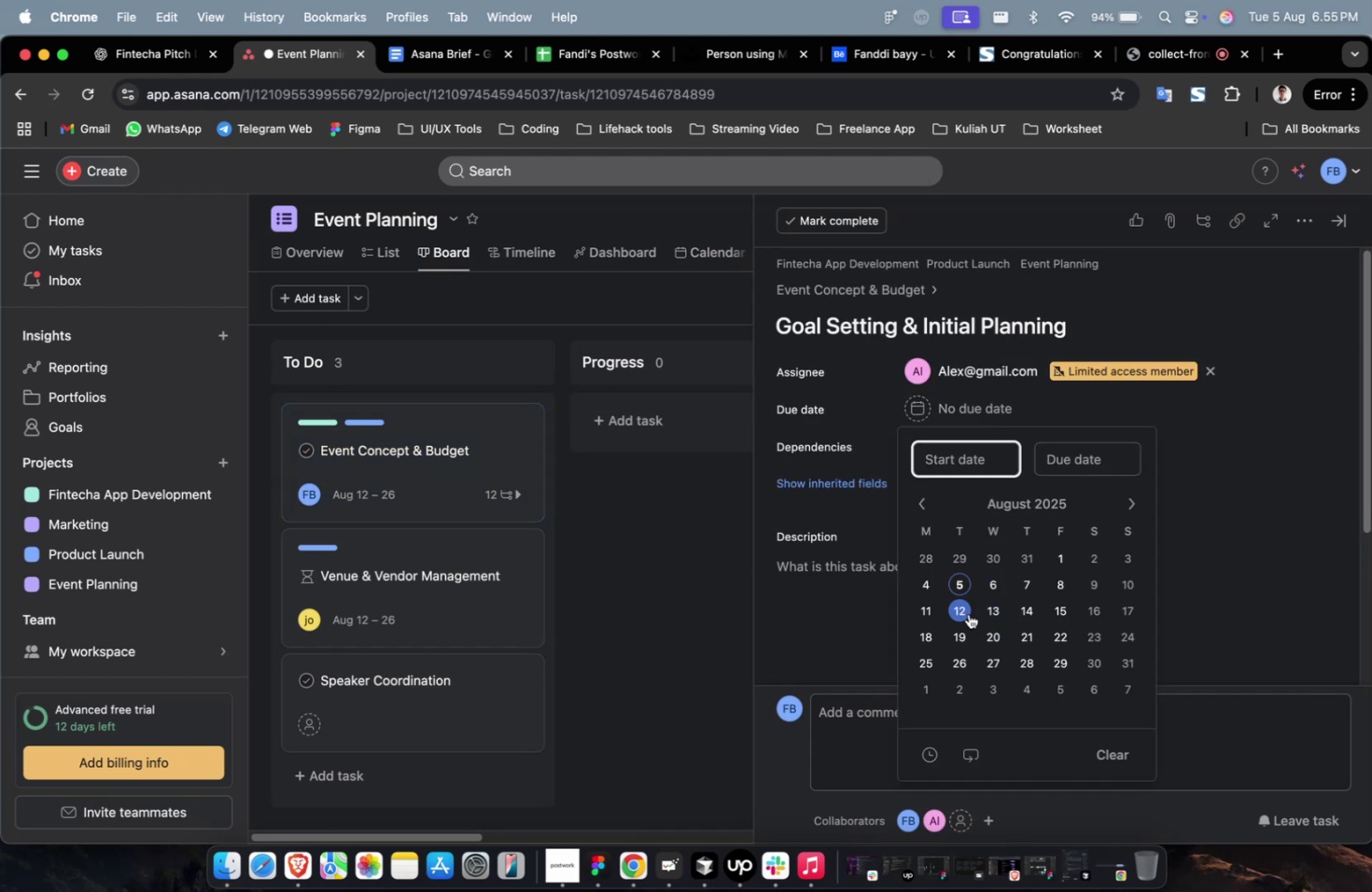 
left_click([967, 613])
 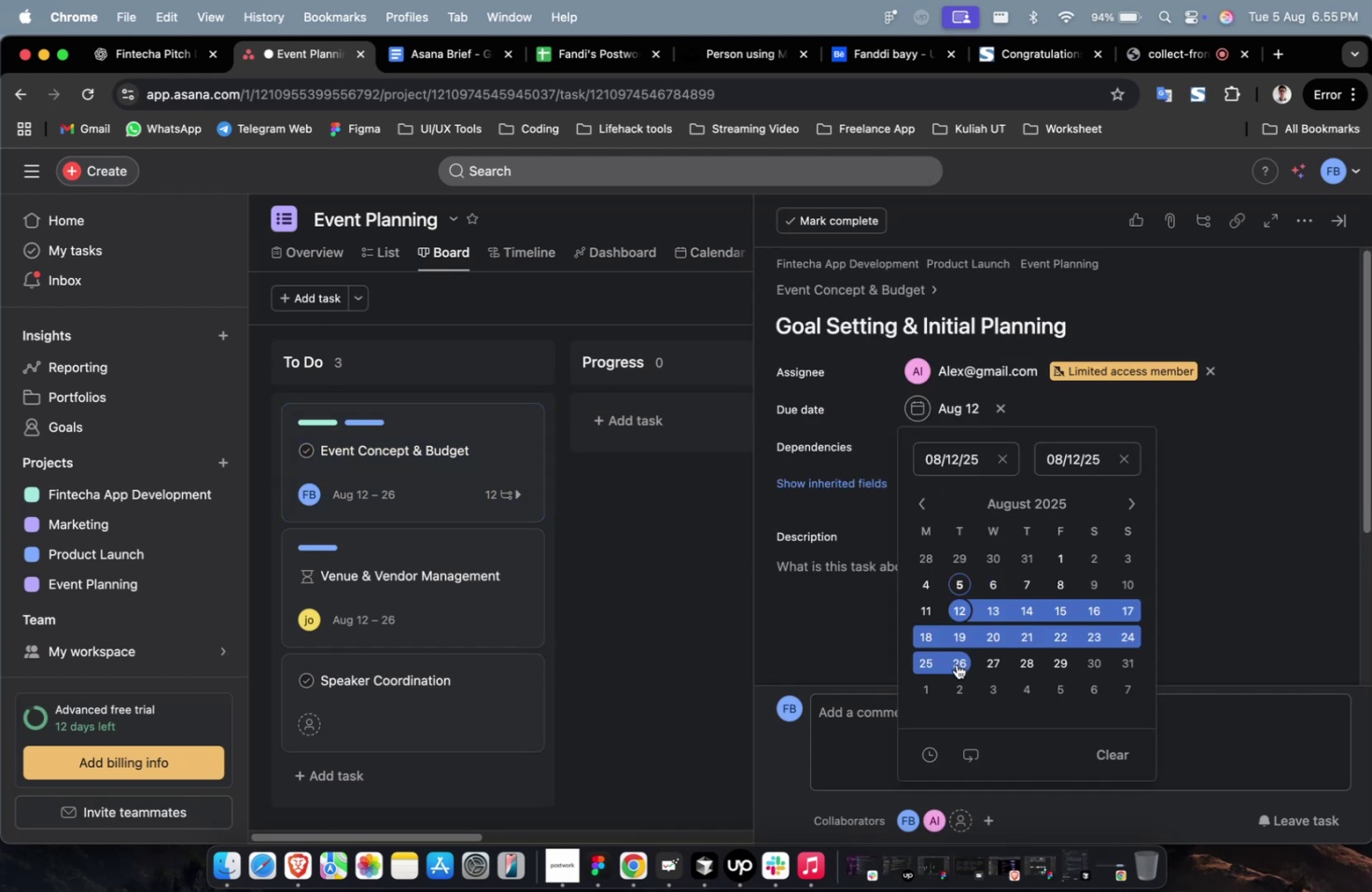 
double_click([956, 663])
 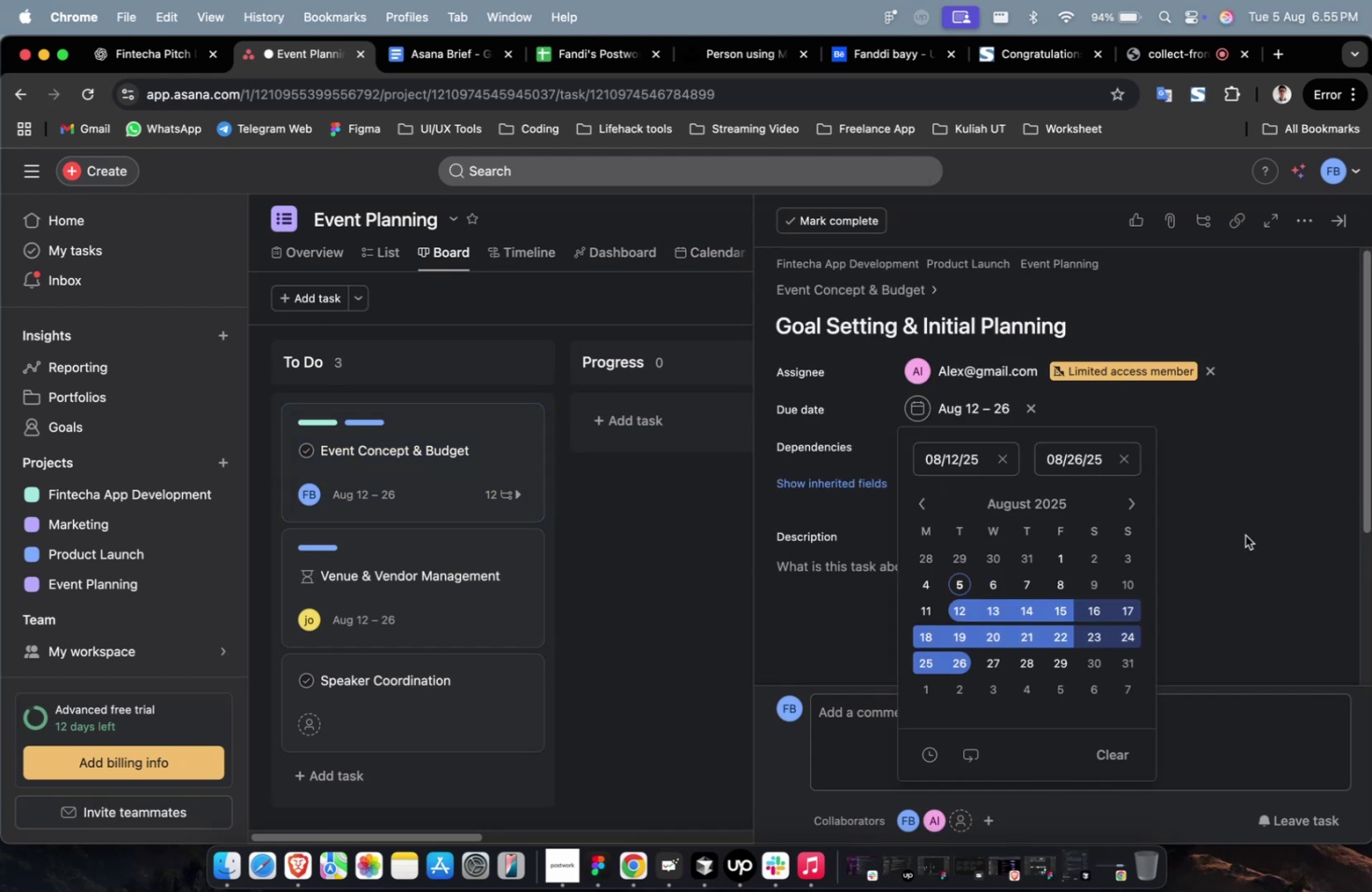 
triple_click([1244, 535])
 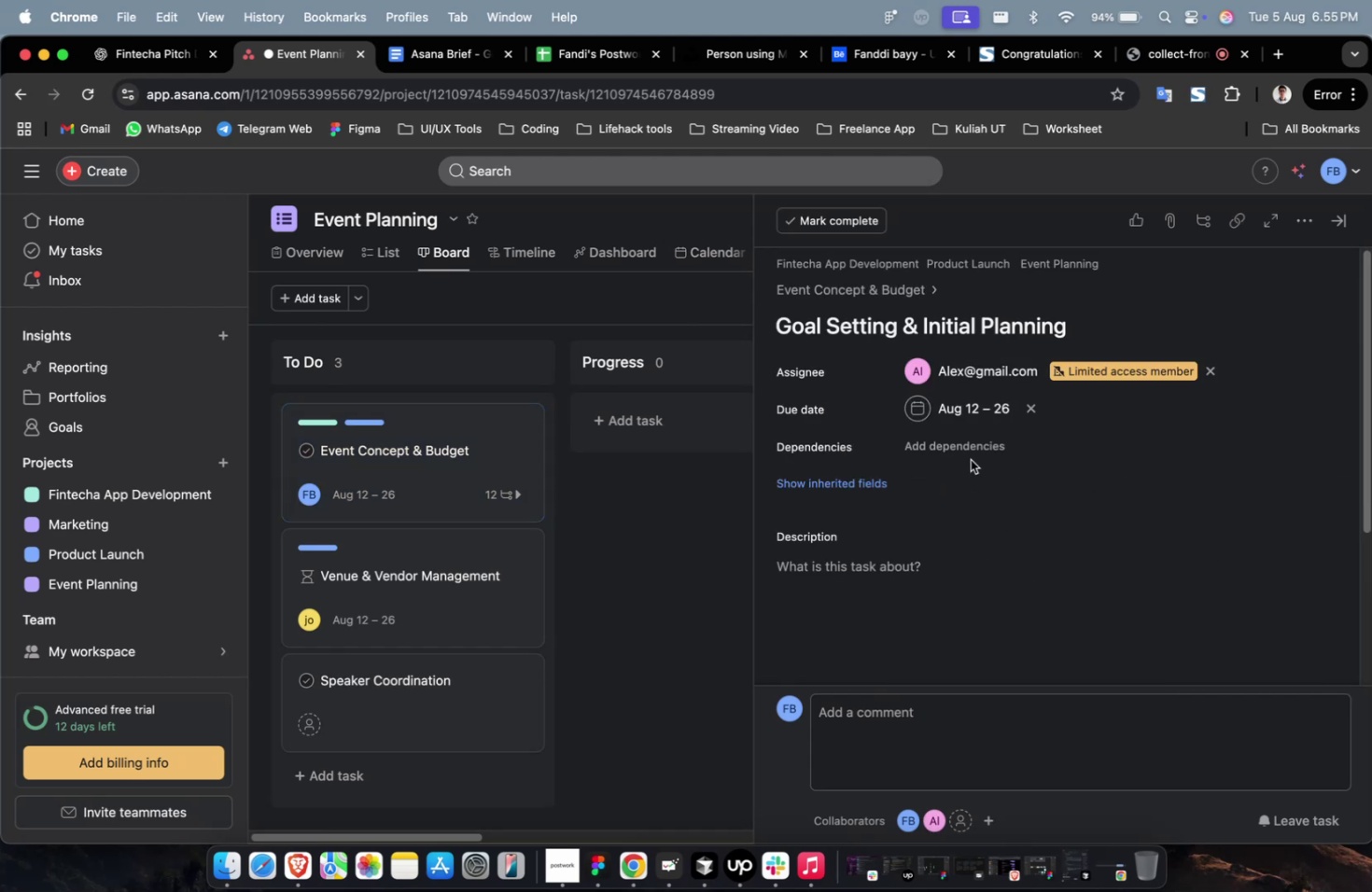 
left_click([971, 452])
 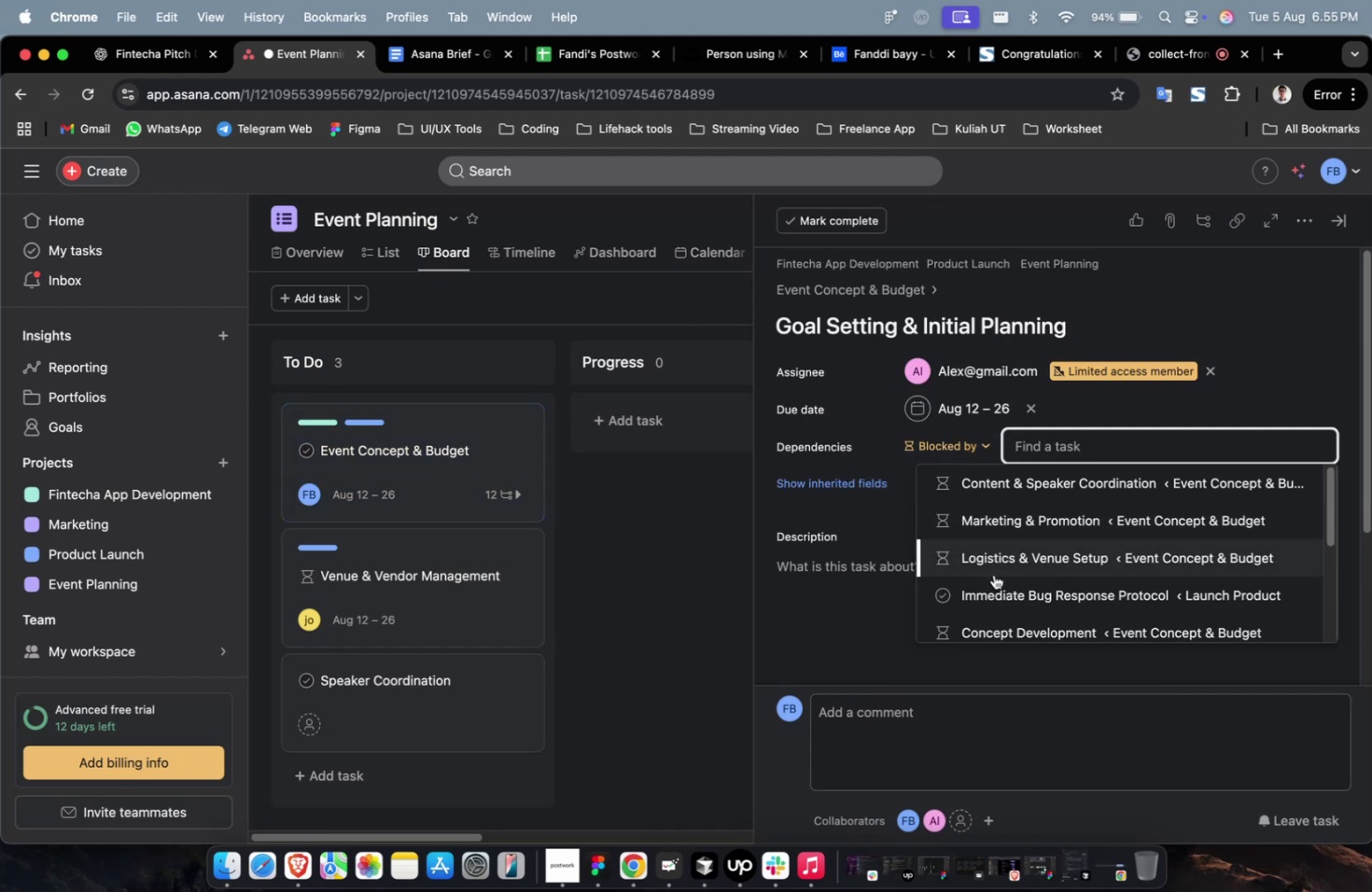 
left_click([994, 593])
 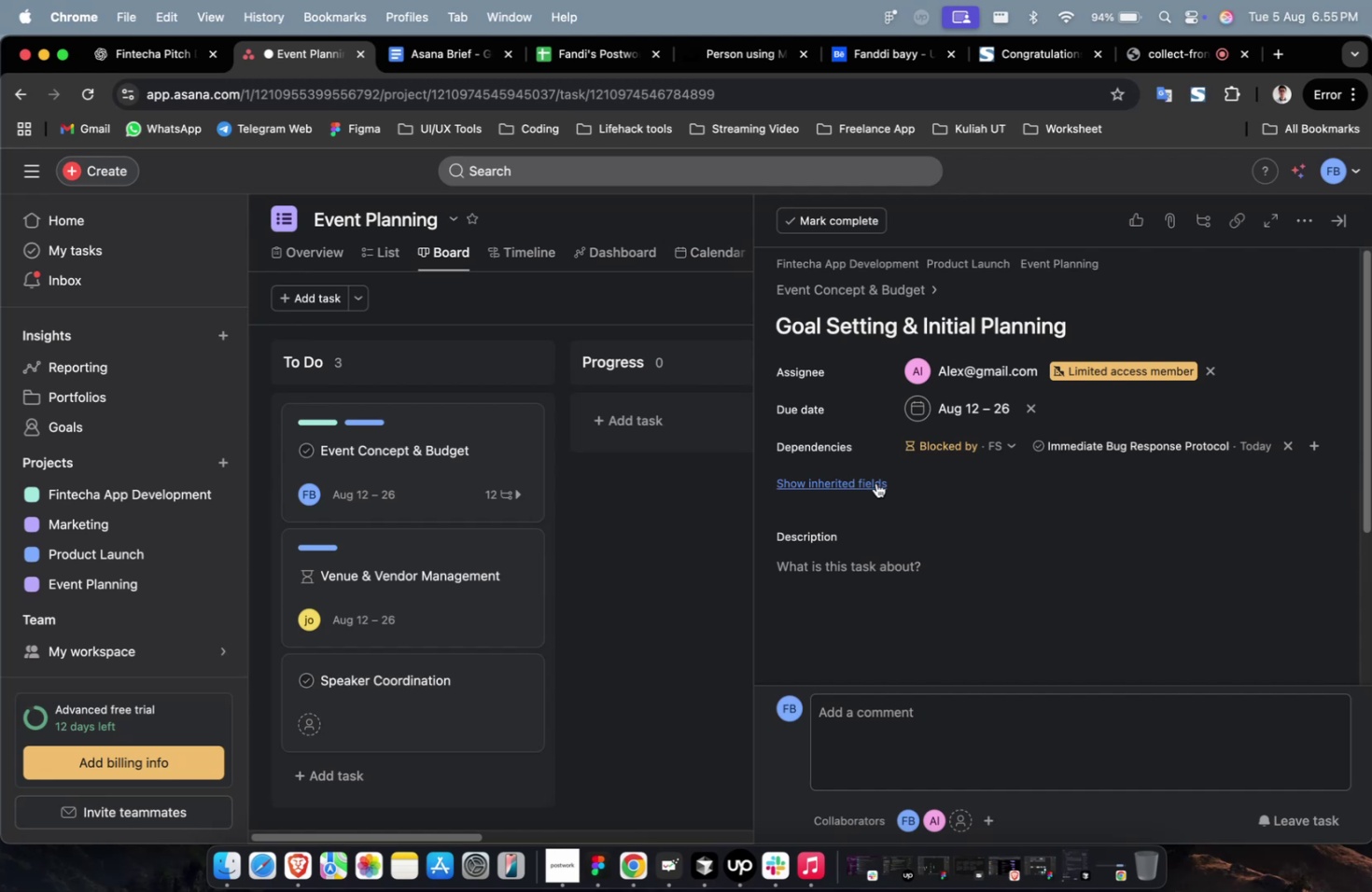 
left_click([872, 482])
 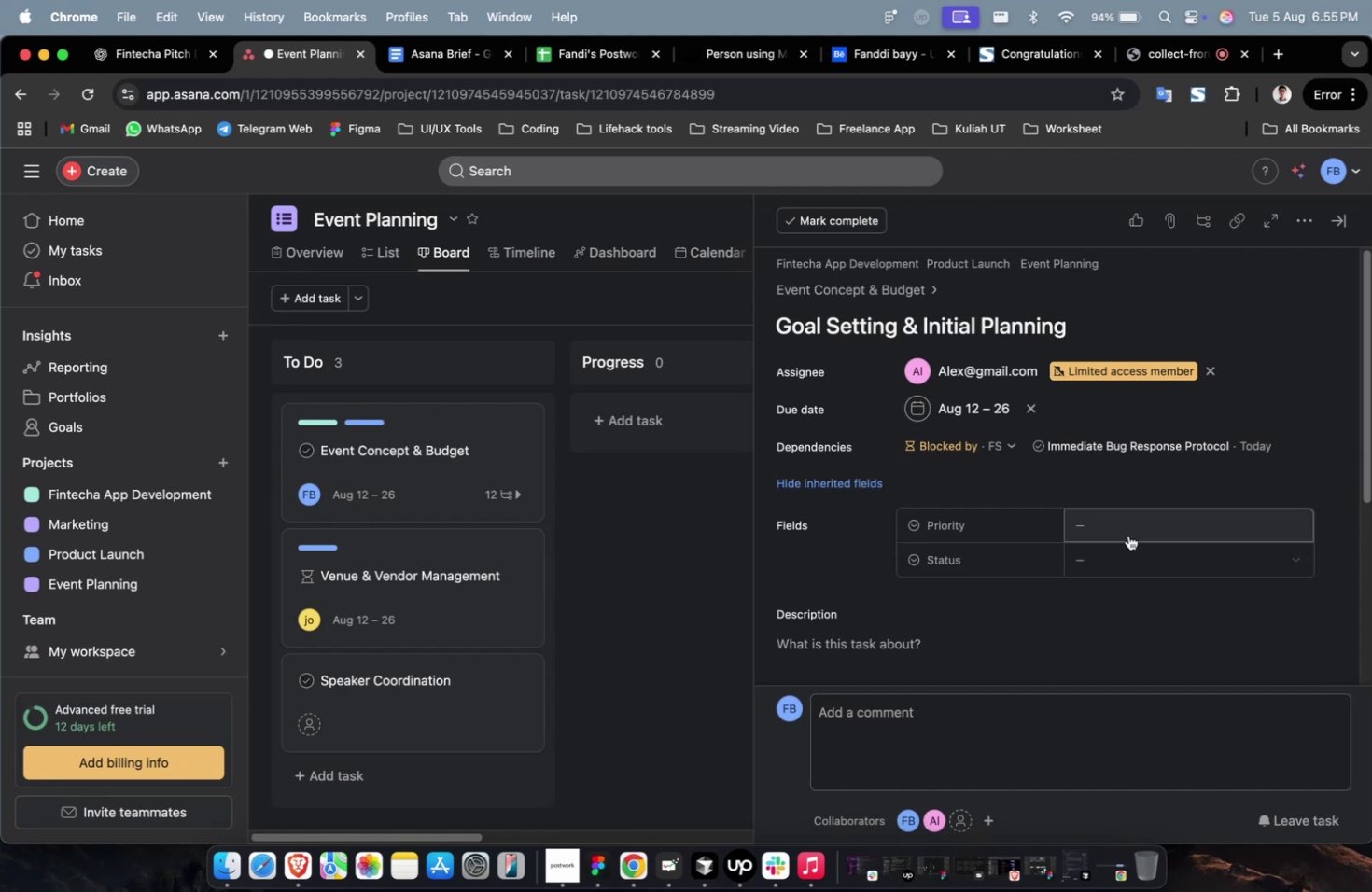 
double_click([1129, 532])
 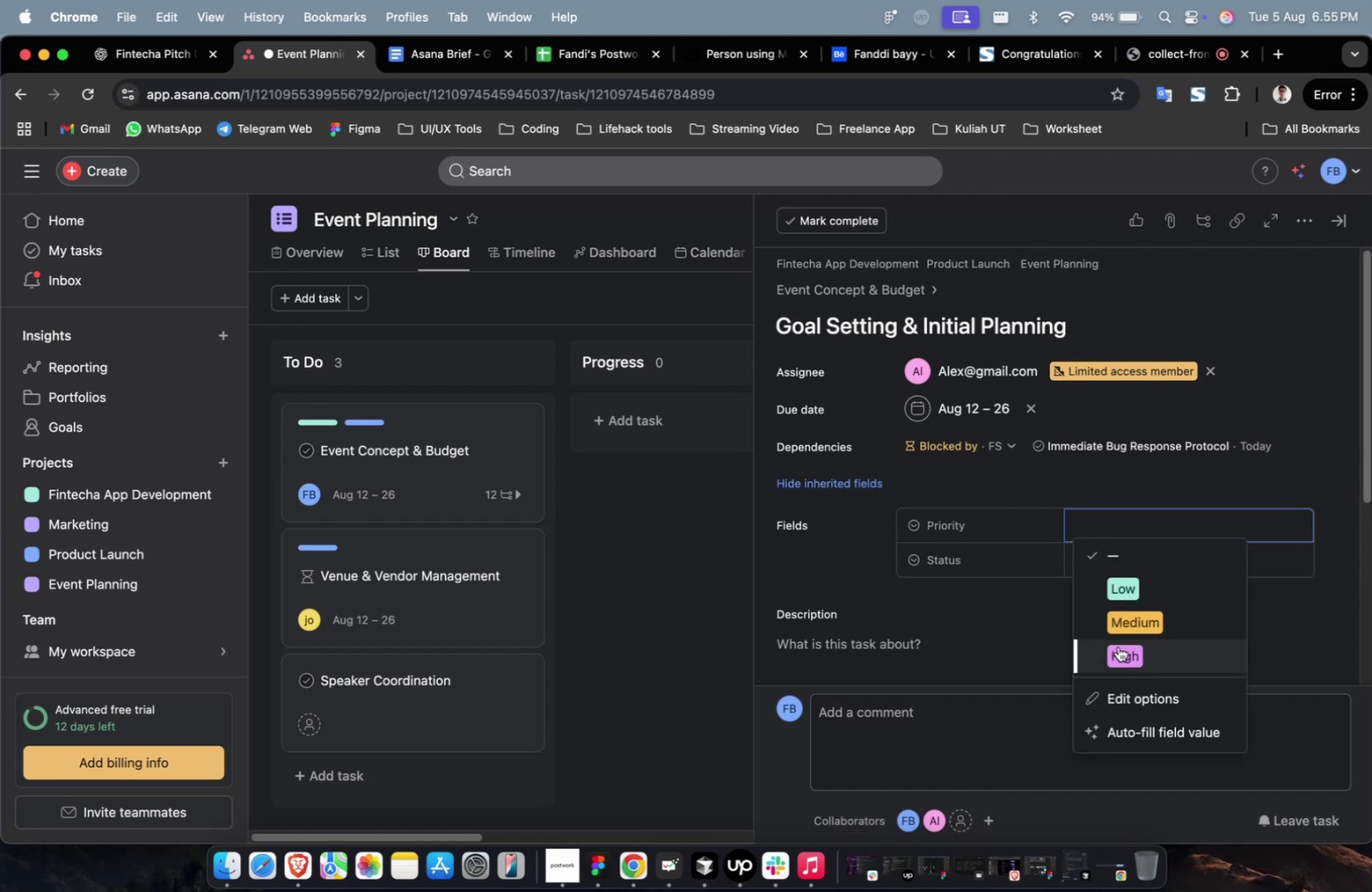 
left_click([1117, 648])
 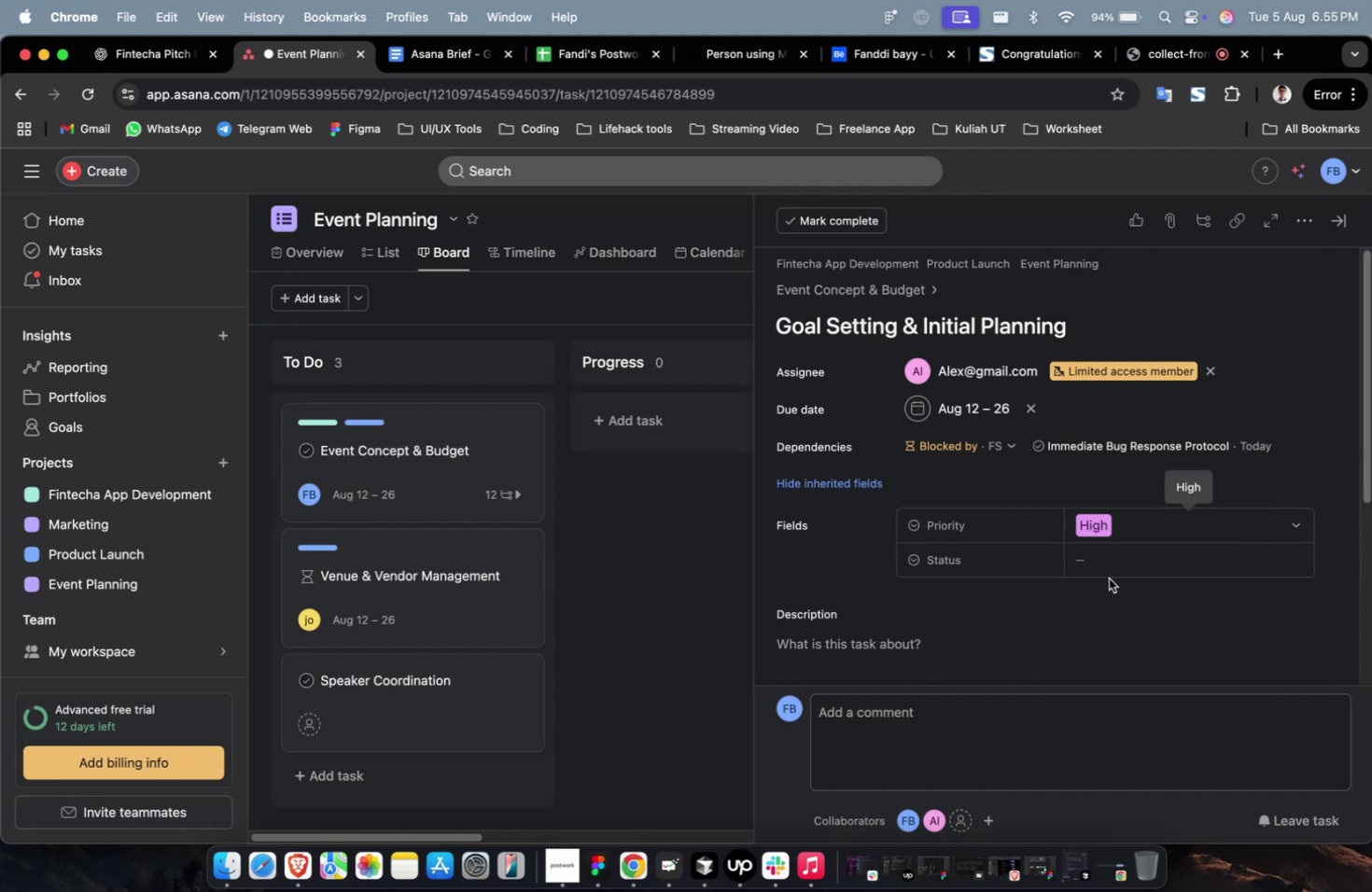 
double_click([1108, 578])
 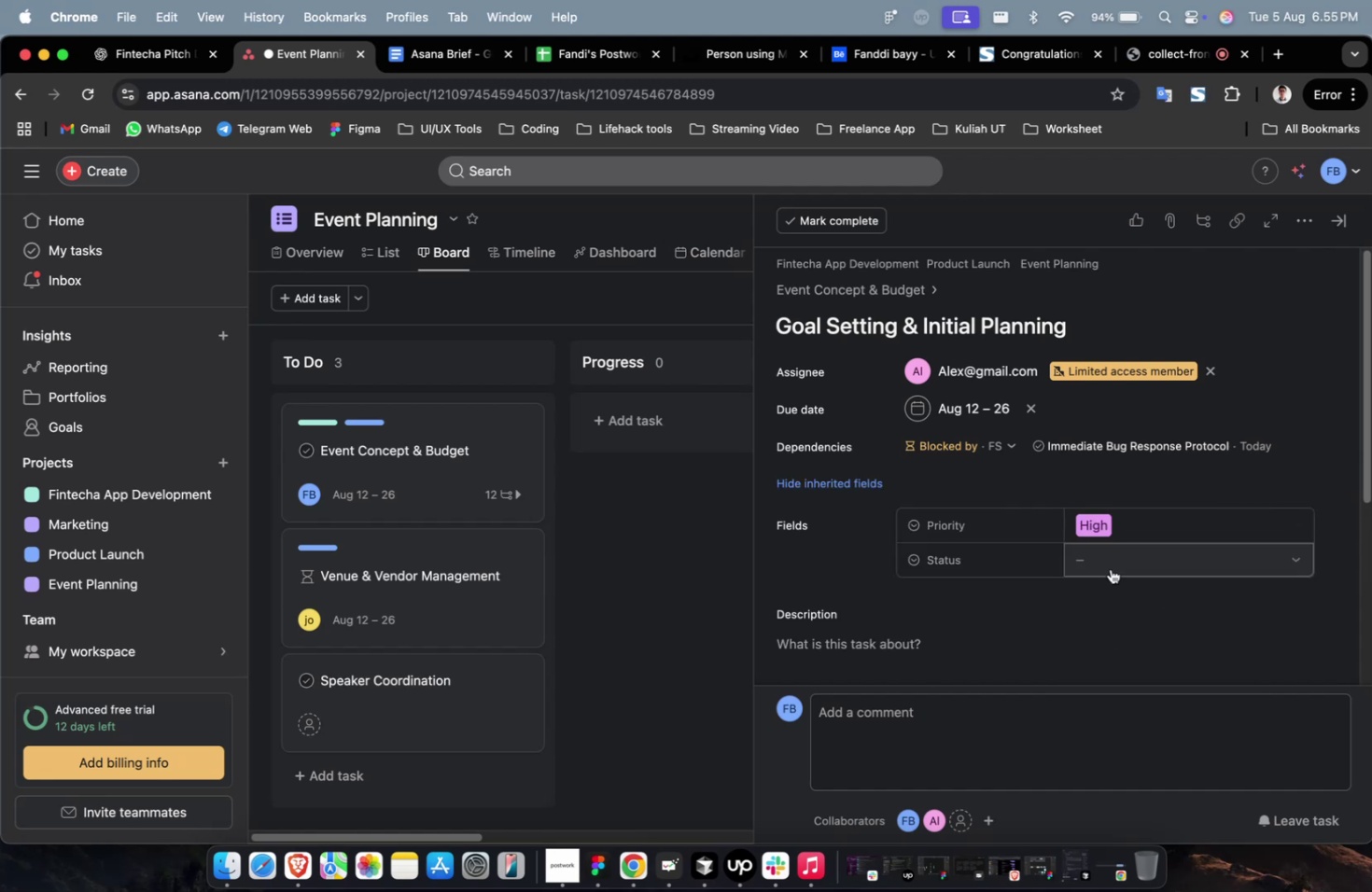 
triple_click([1110, 568])
 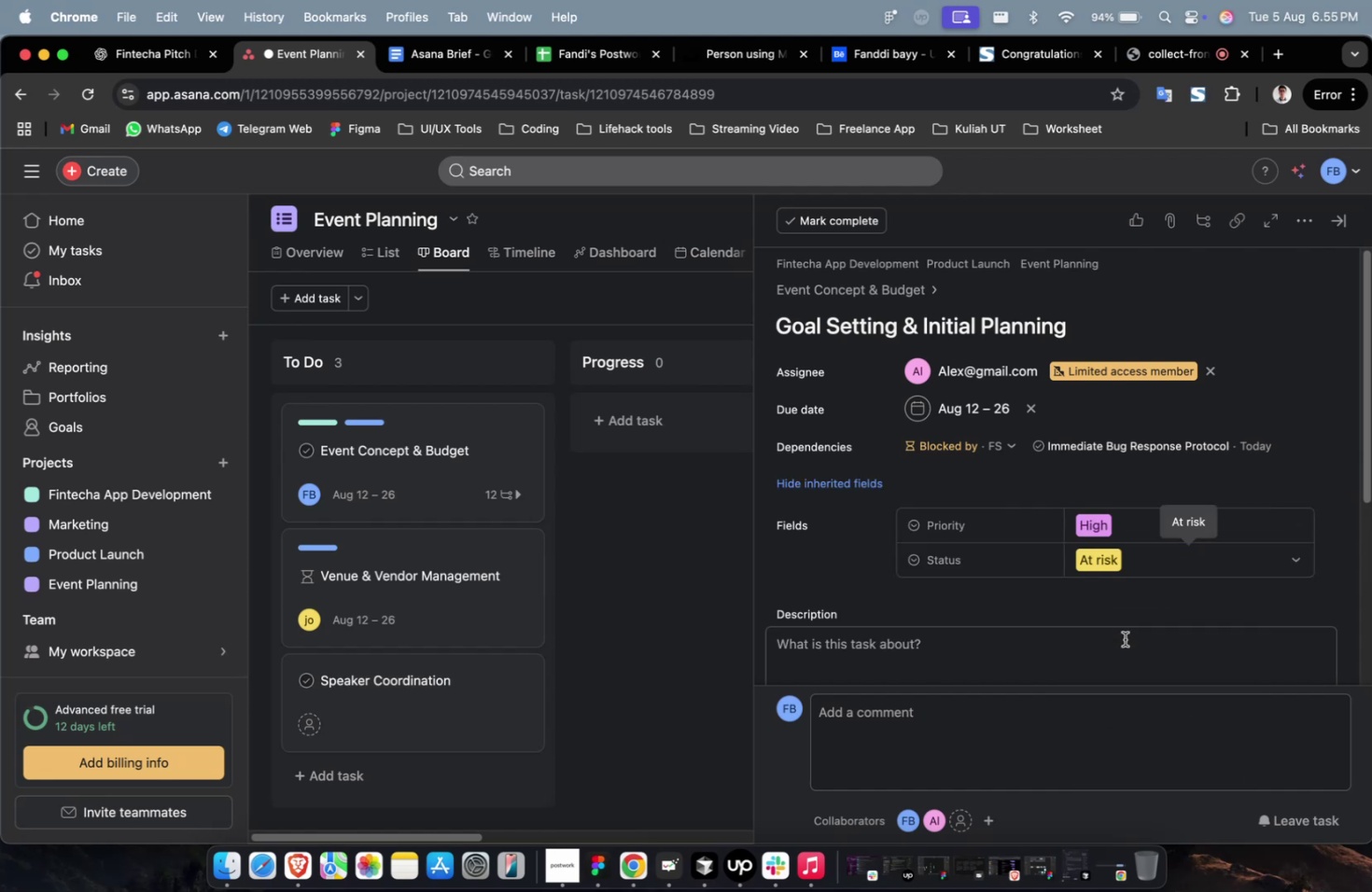 
scroll: coordinate [1101, 619], scroll_direction: down, amount: 4.0
 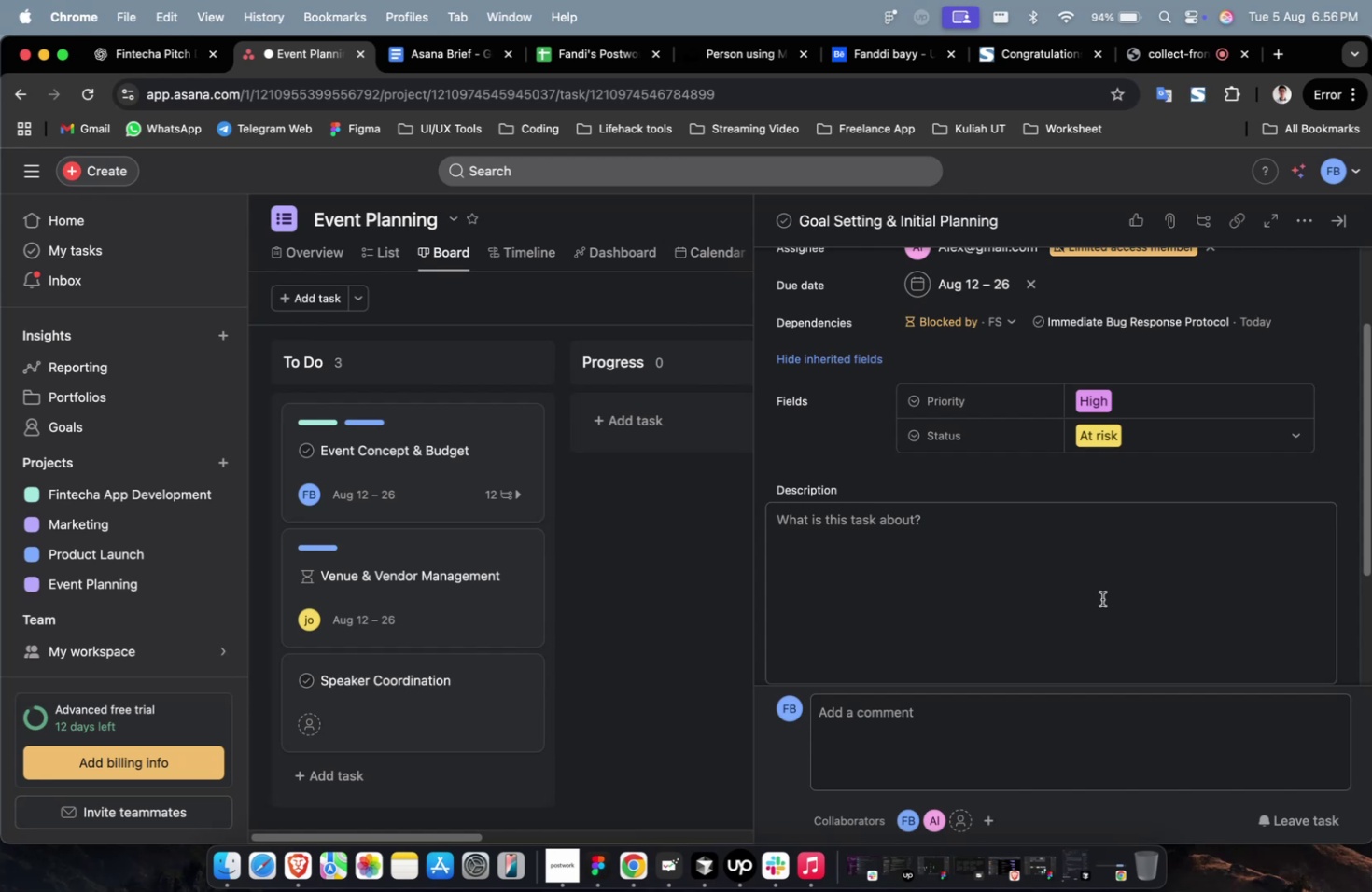 
wait(34.0)
 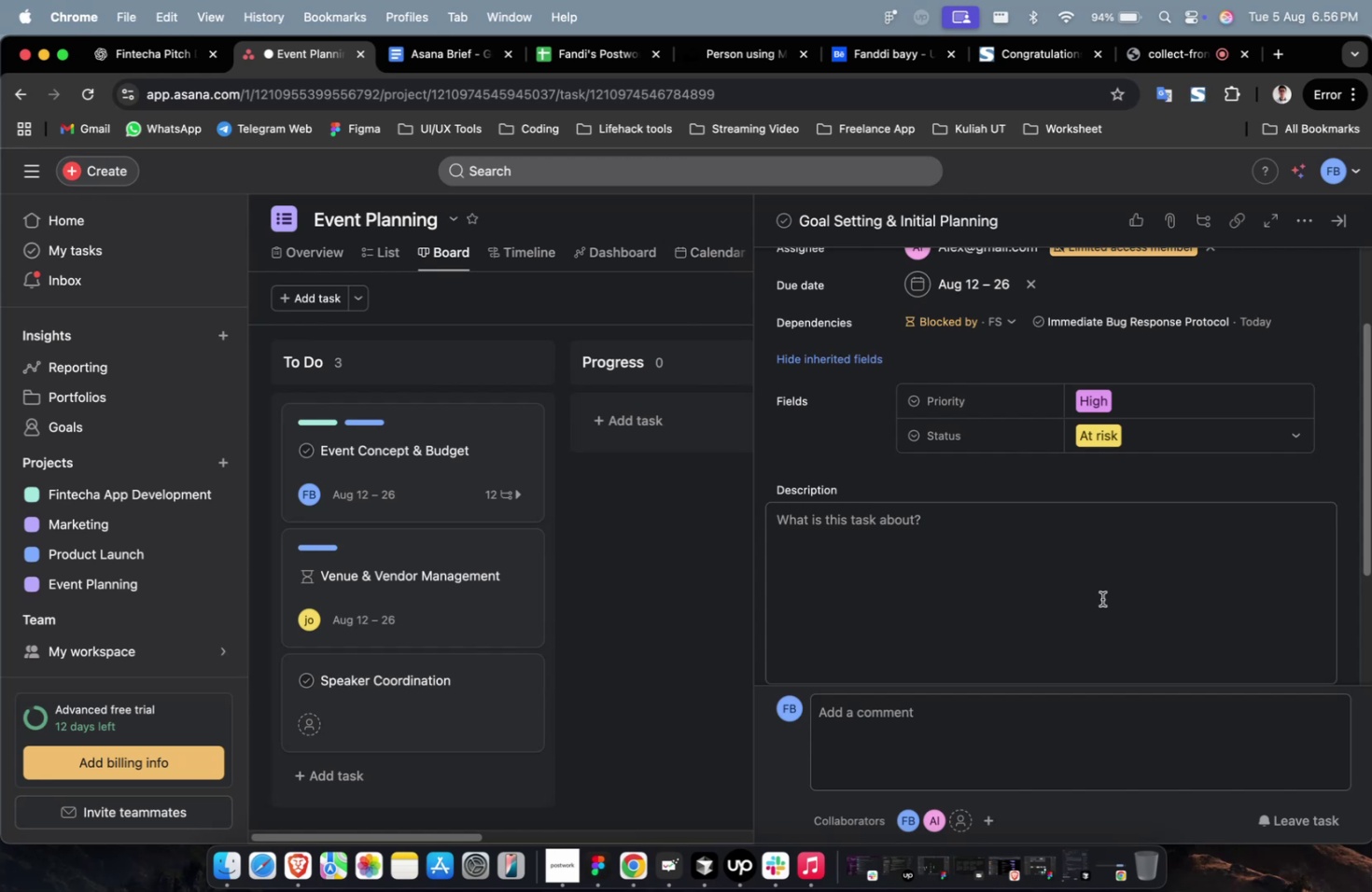 
right_click([1101, 598])
 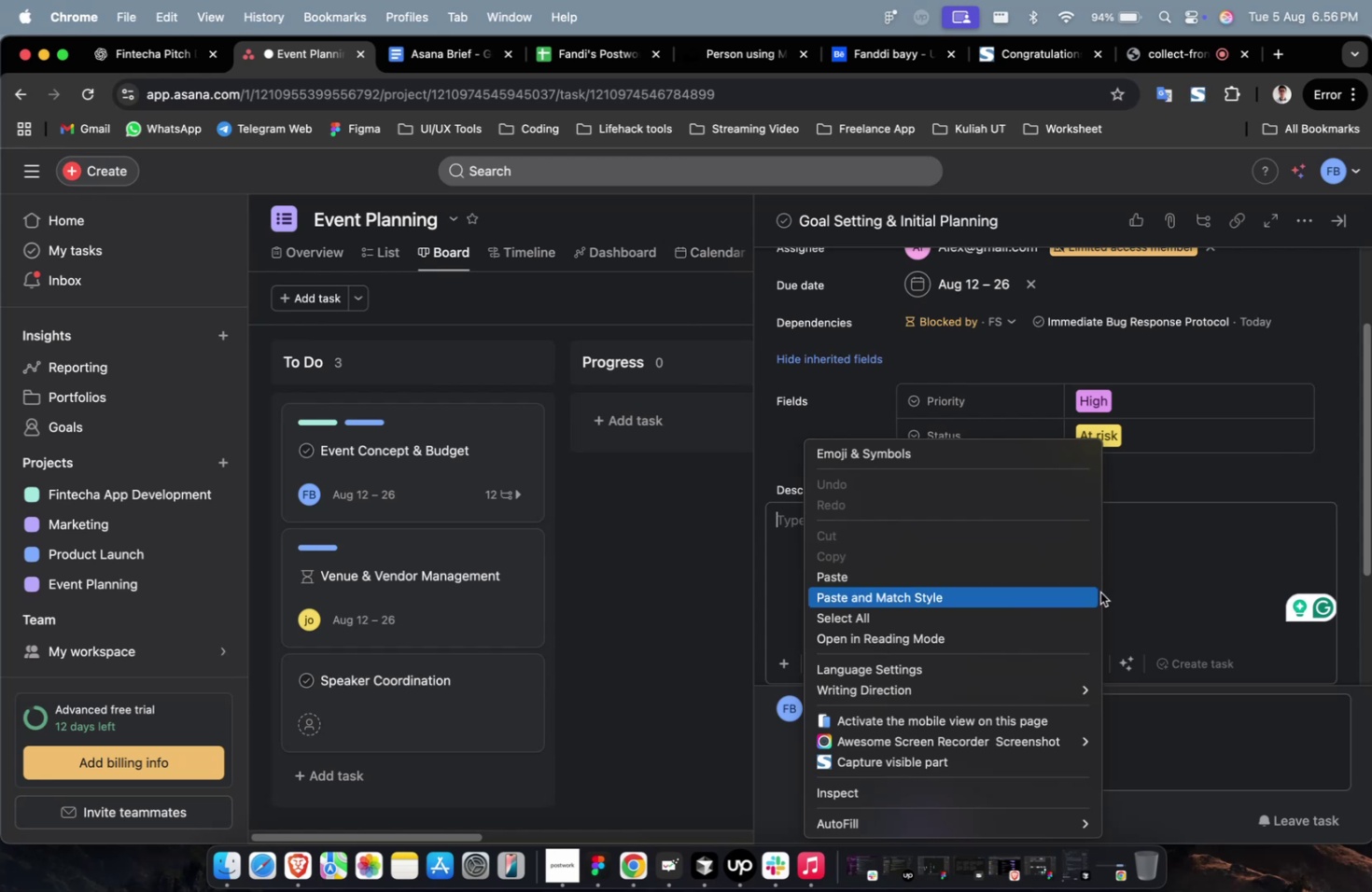 
wait(10.07)
 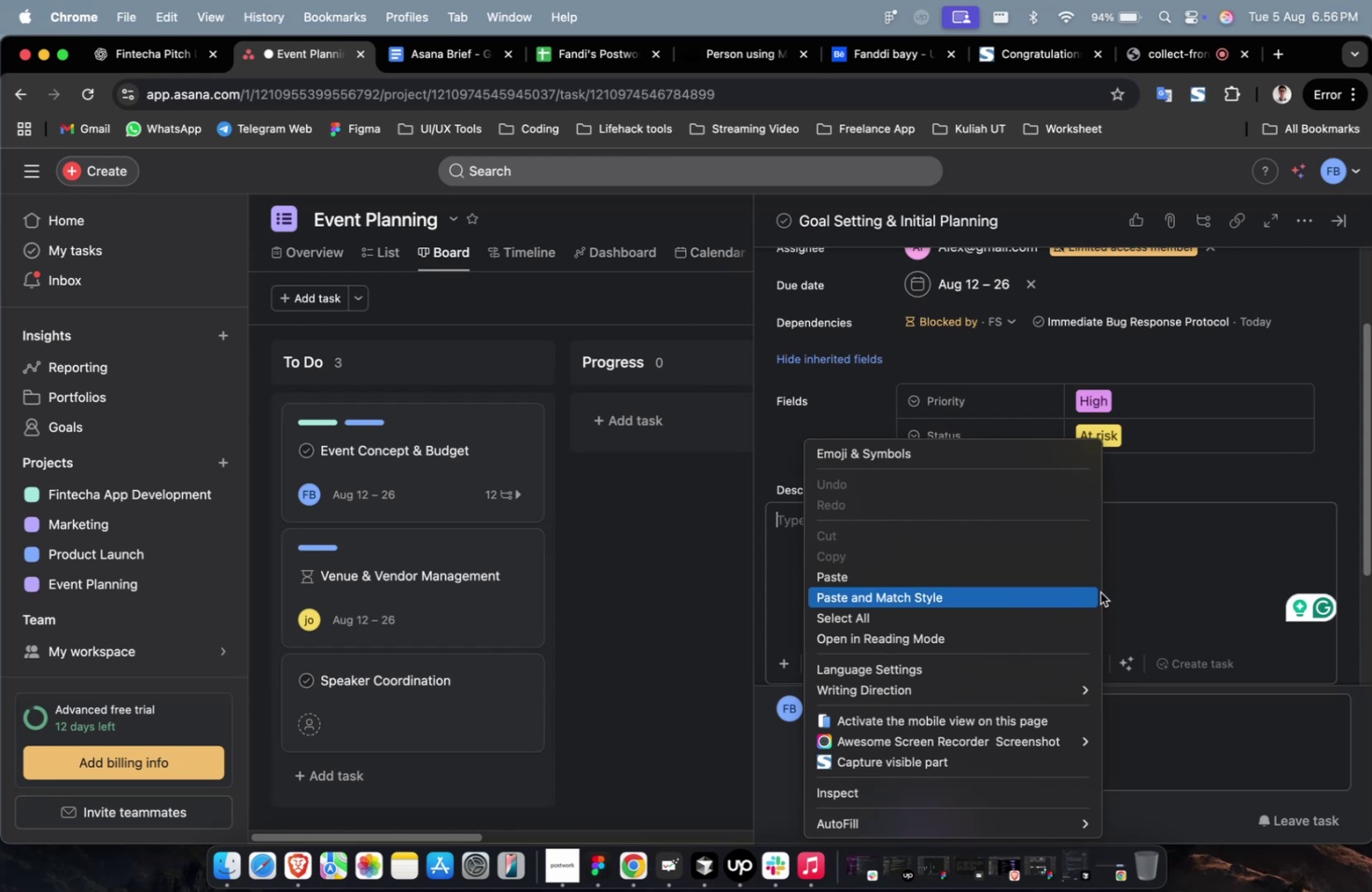 
left_click([1194, 530])
 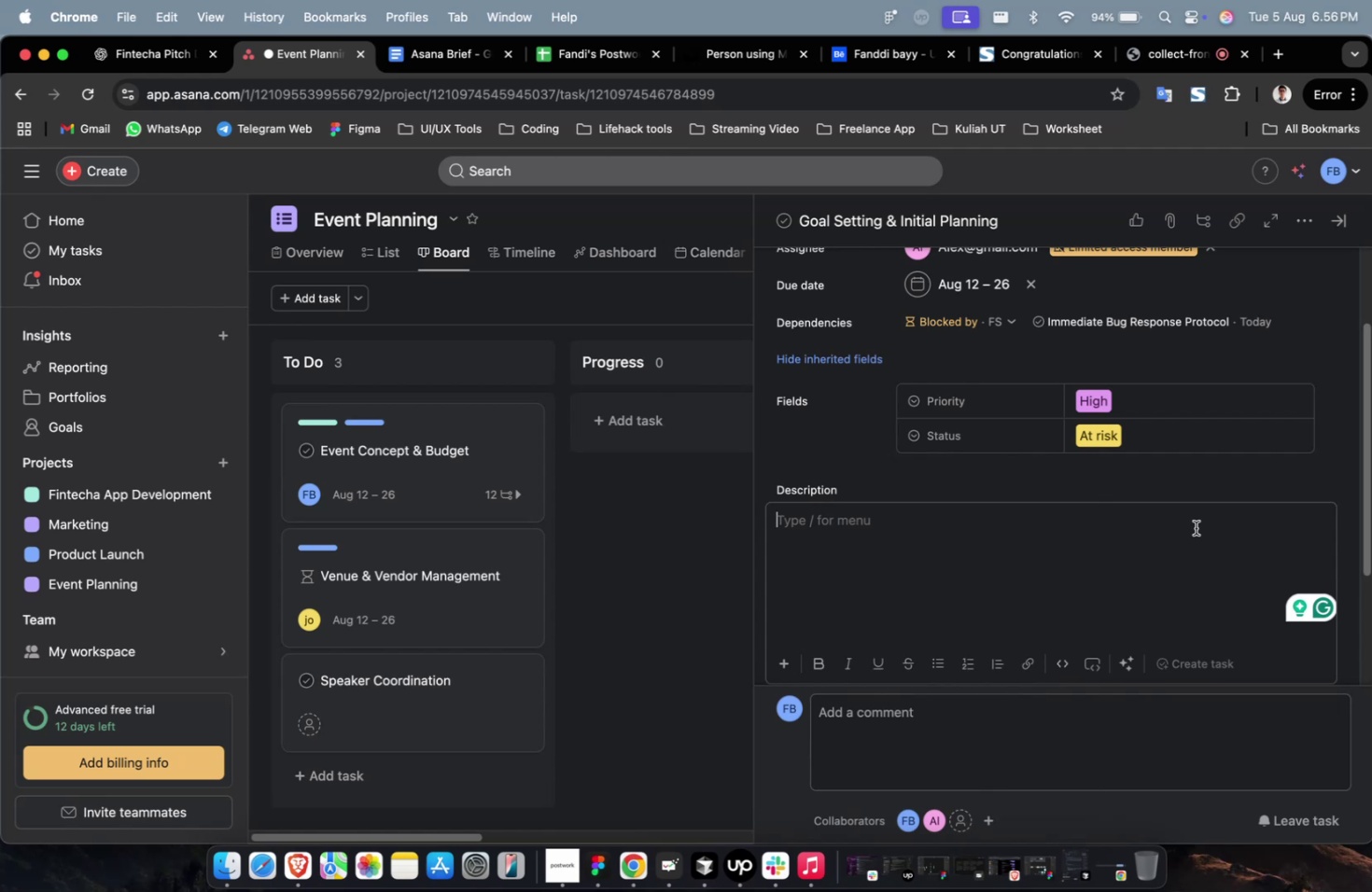 
wait(14.58)
 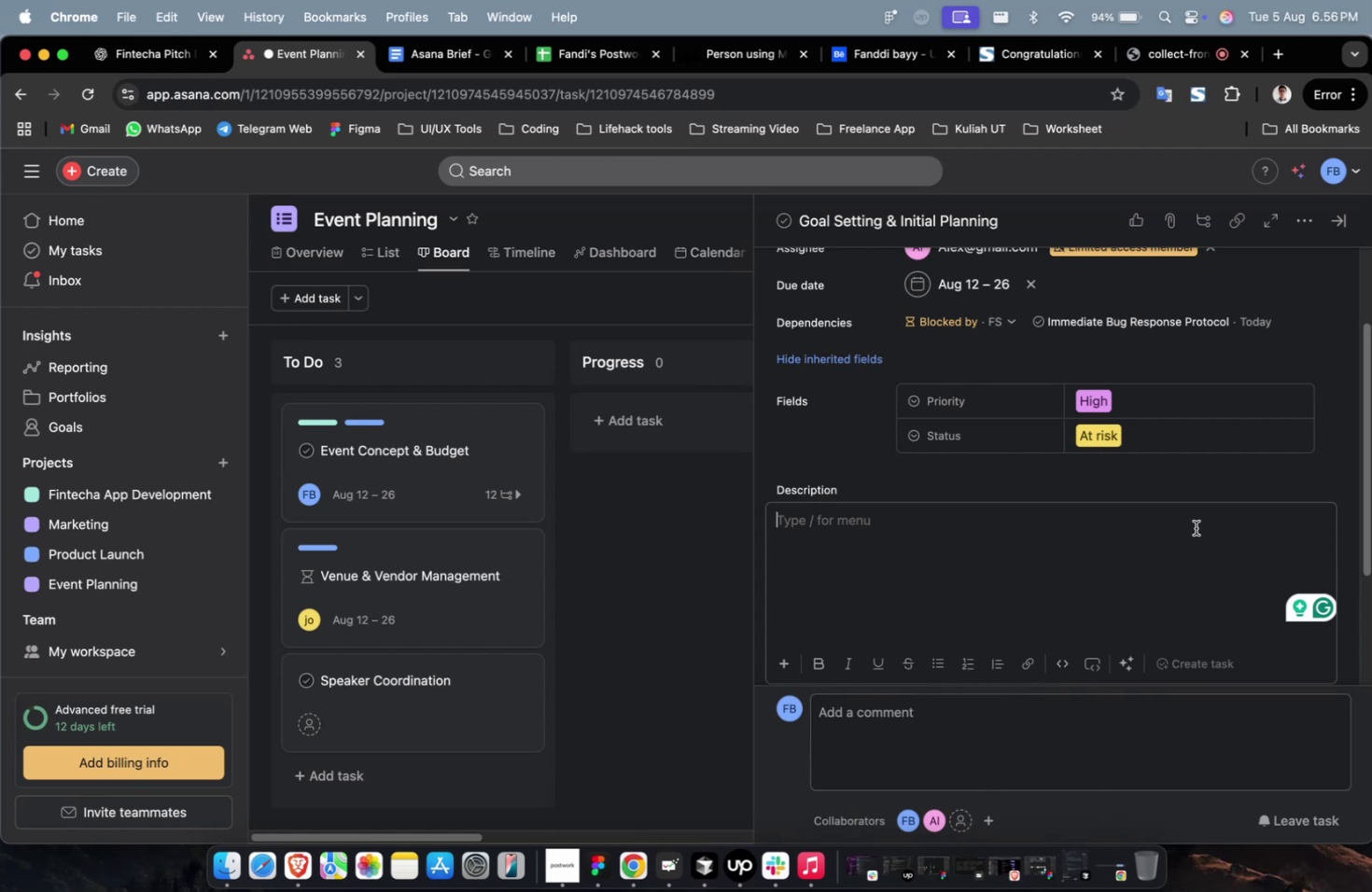 
scroll: coordinate [1111, 493], scroll_direction: up, amount: 4.0
 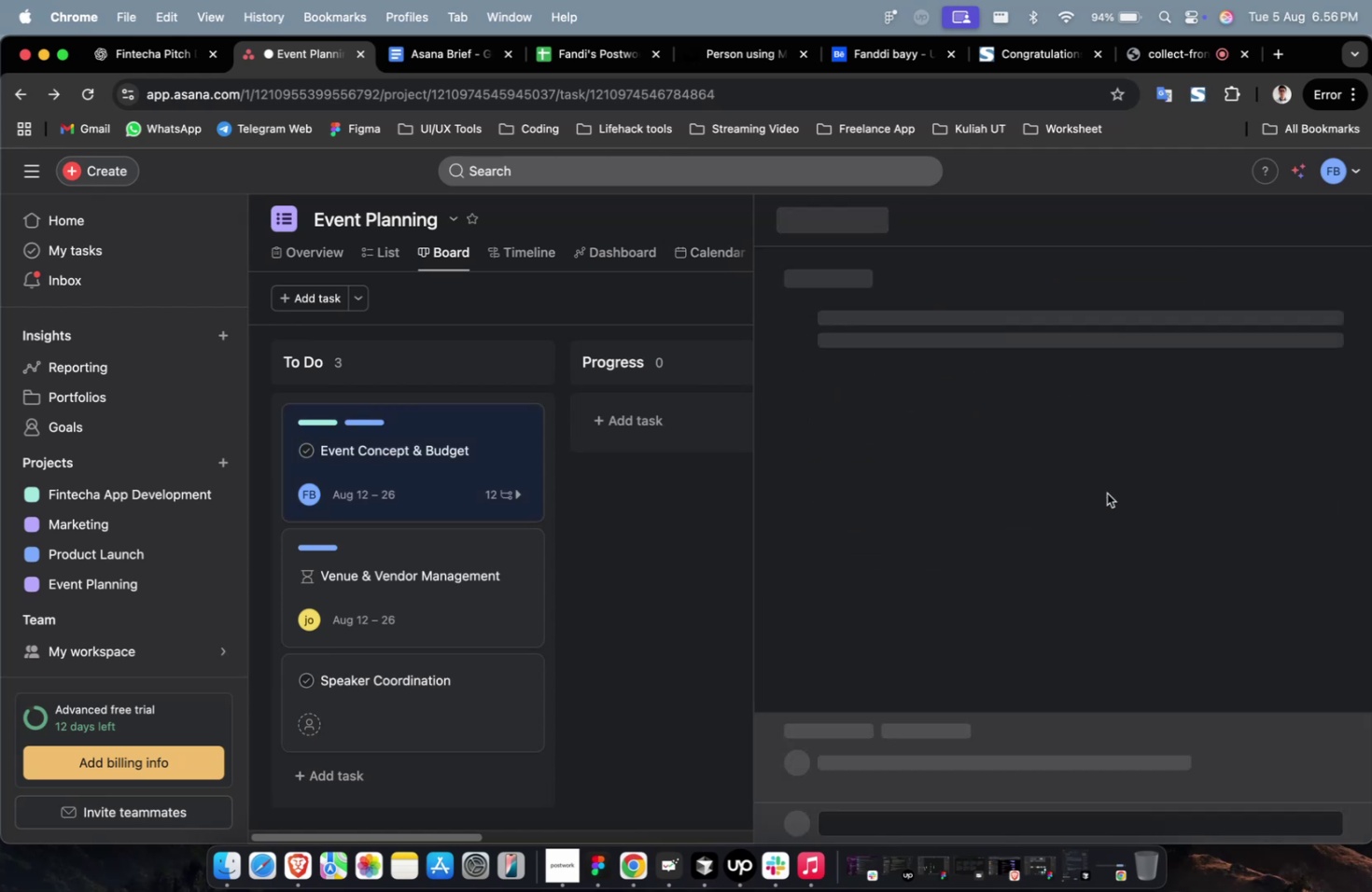 
scroll: coordinate [1106, 493], scroll_direction: down, amount: 32.0
 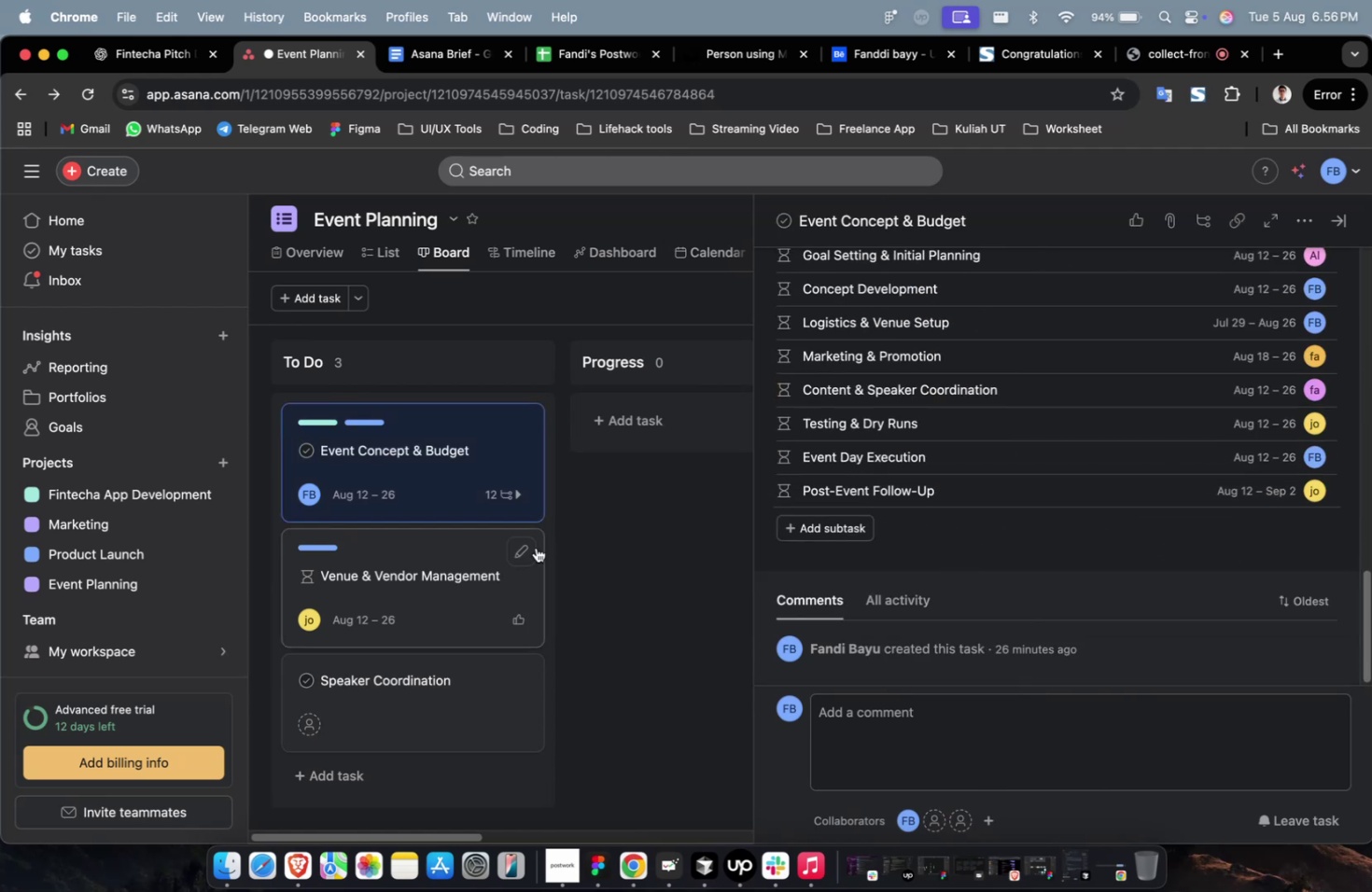 
scroll: coordinate [943, 561], scroll_direction: up, amount: 39.0
 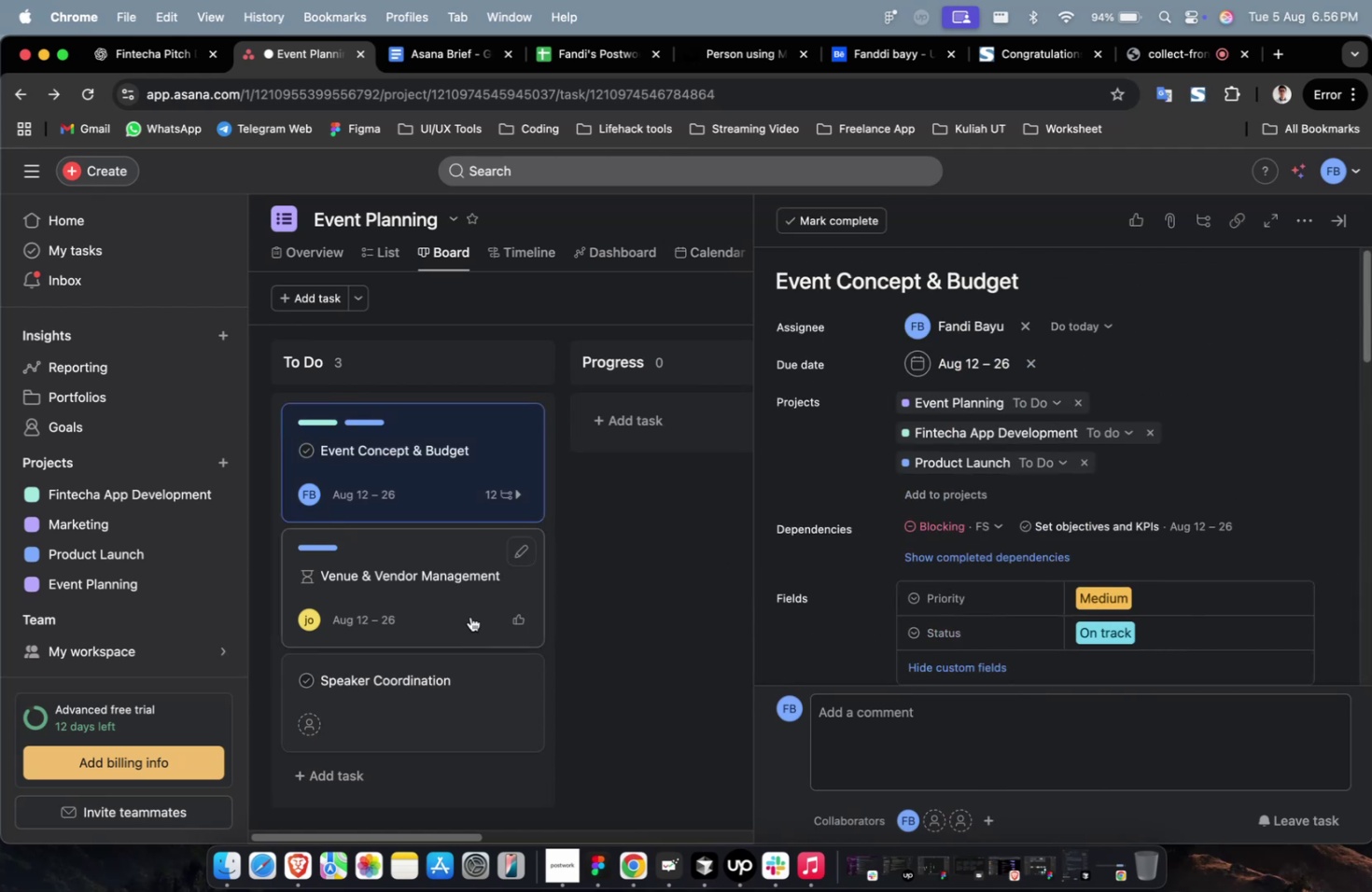 
left_click([464, 615])
 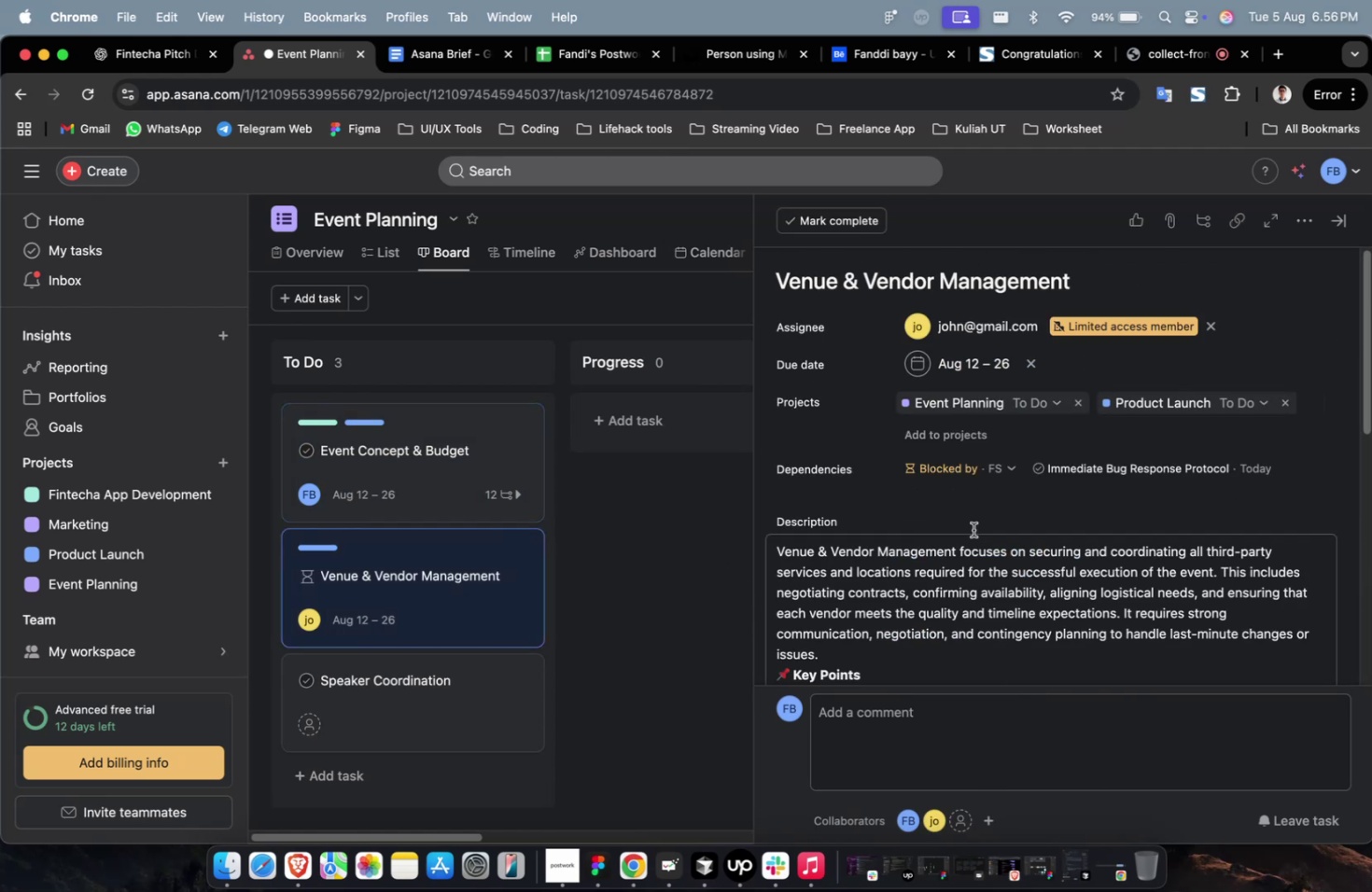 
scroll: coordinate [947, 528], scroll_direction: down, amount: 27.0
 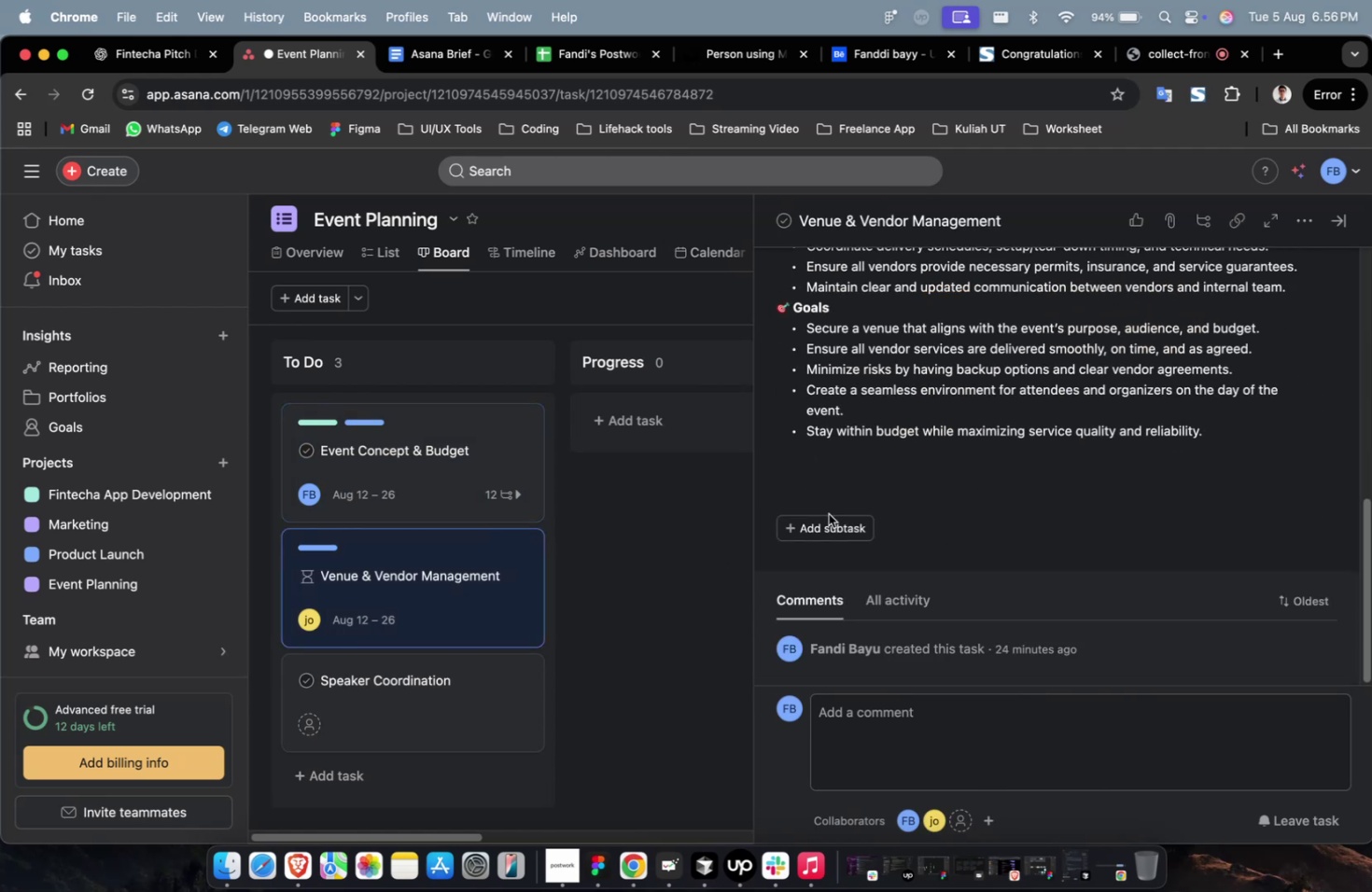 
double_click([828, 522])
 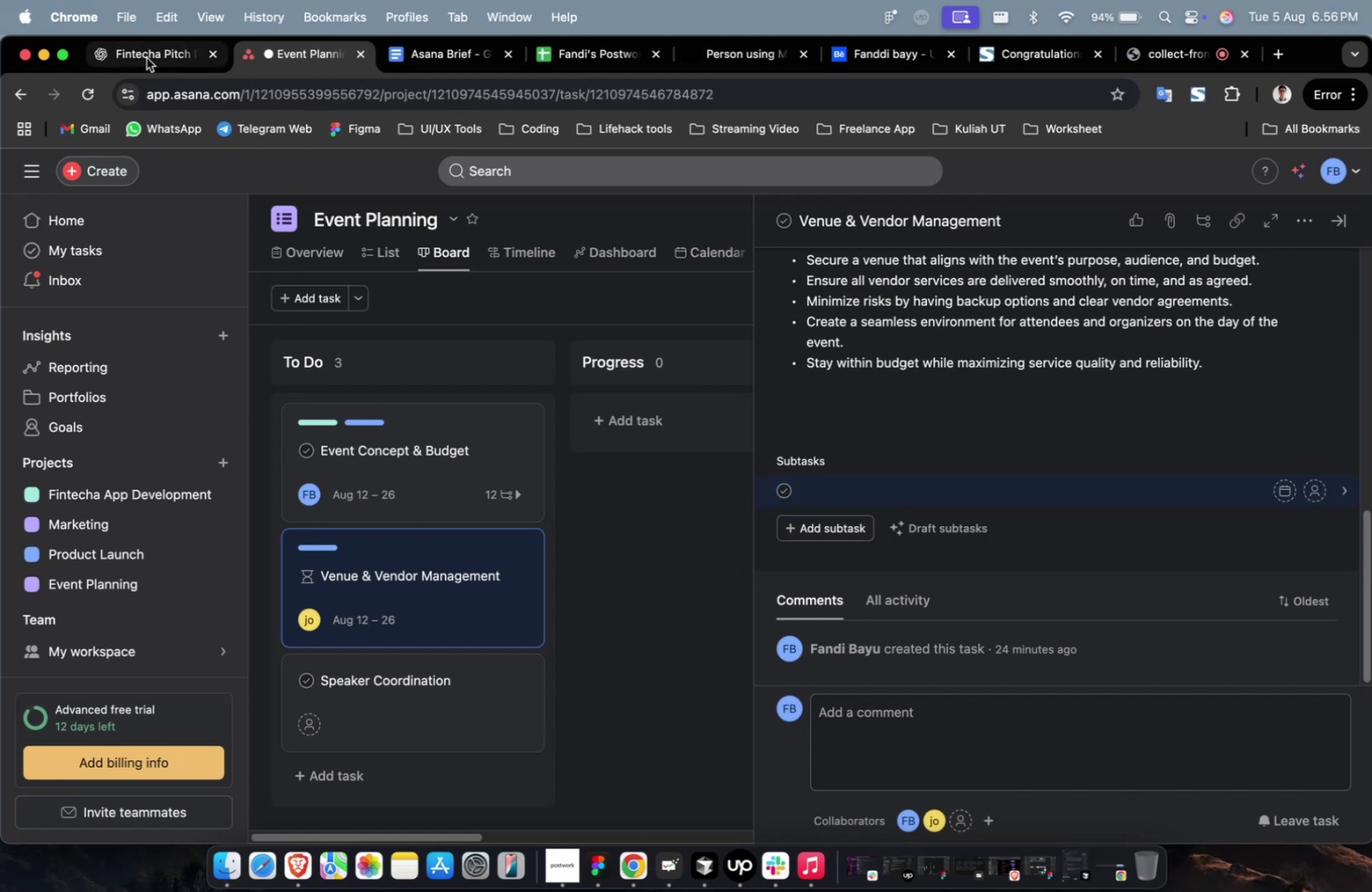 
triple_click([147, 58])
 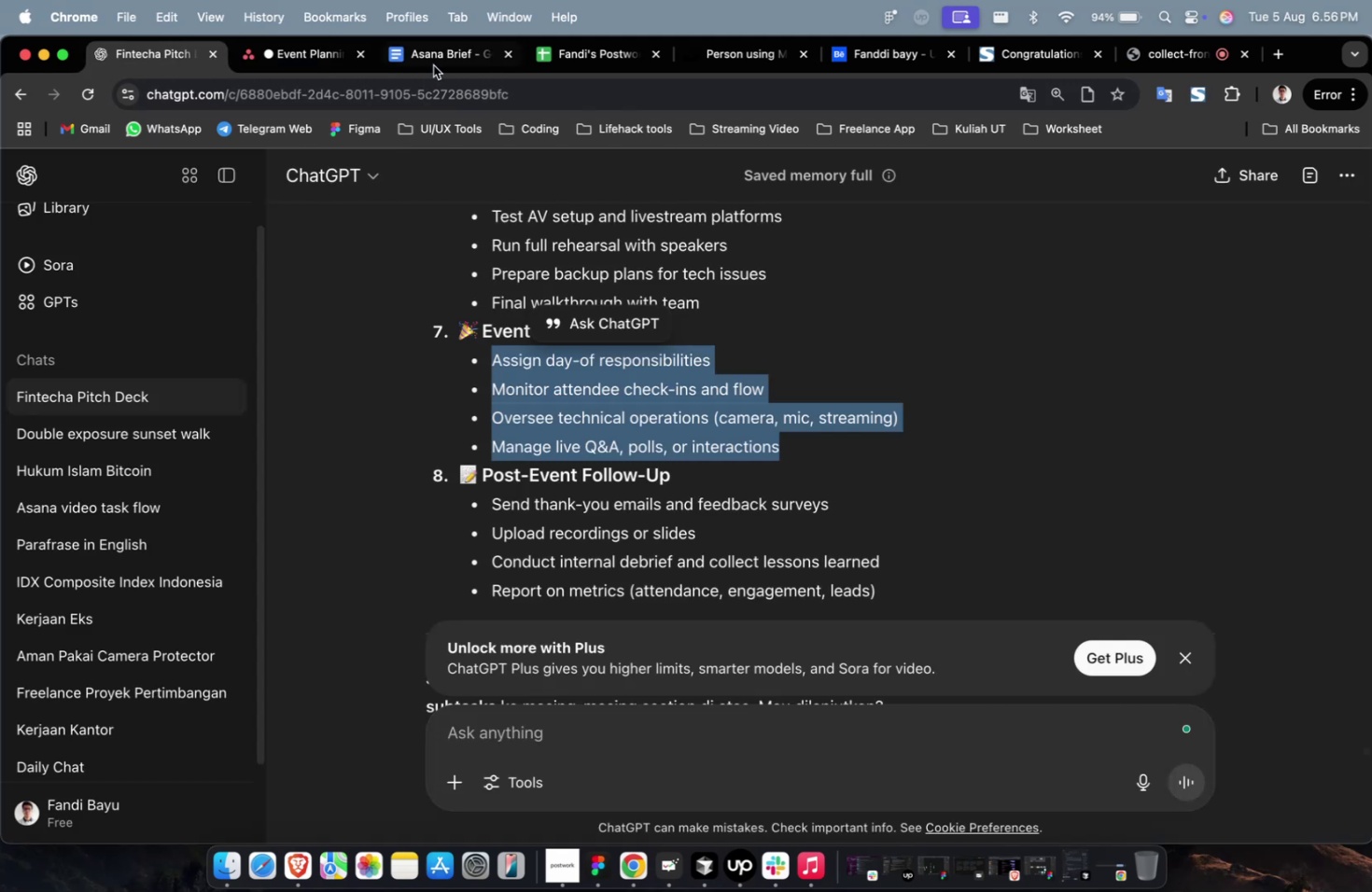 
left_click([438, 62])
 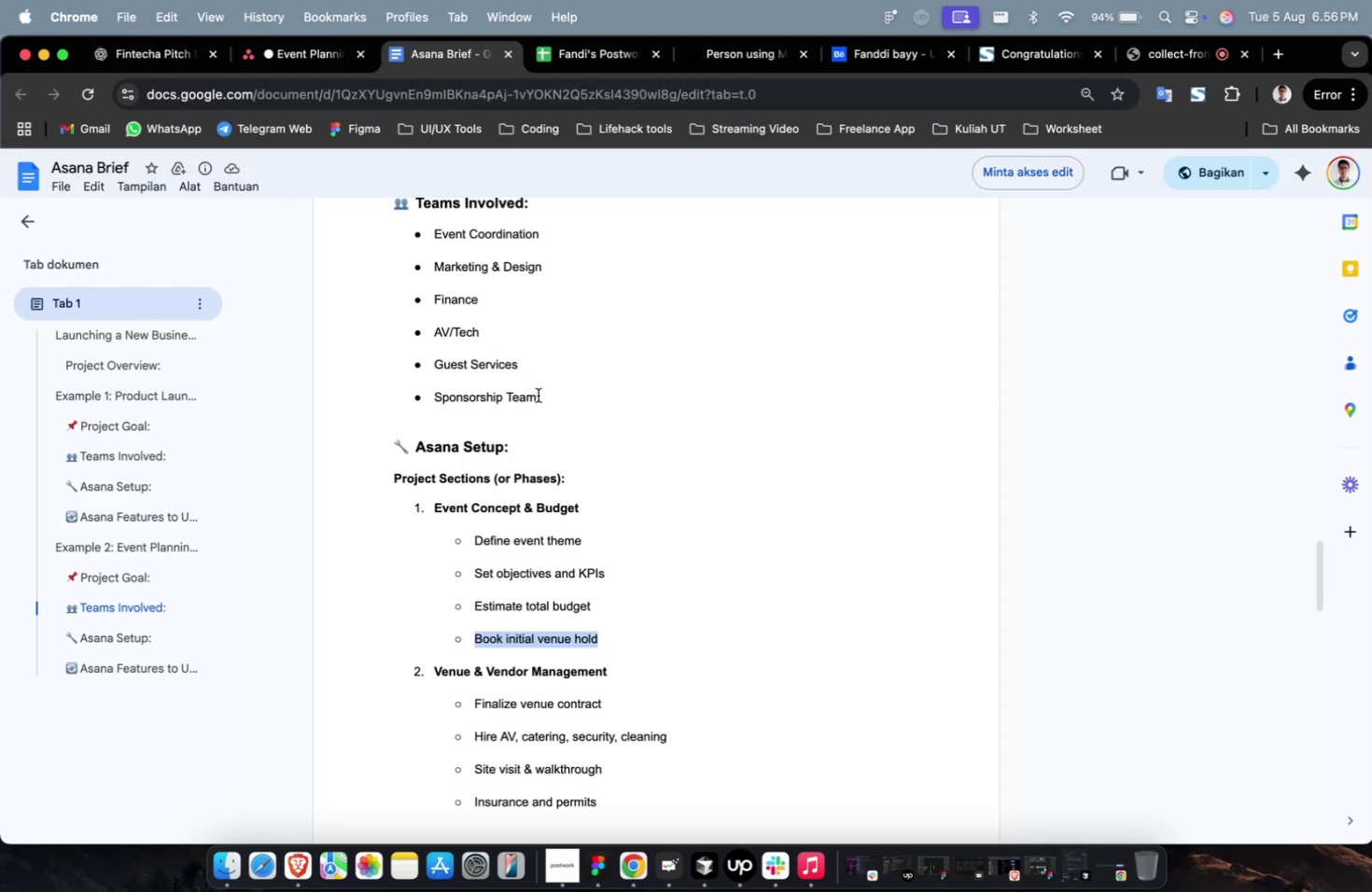 
scroll: coordinate [558, 537], scroll_direction: down, amount: 4.0
 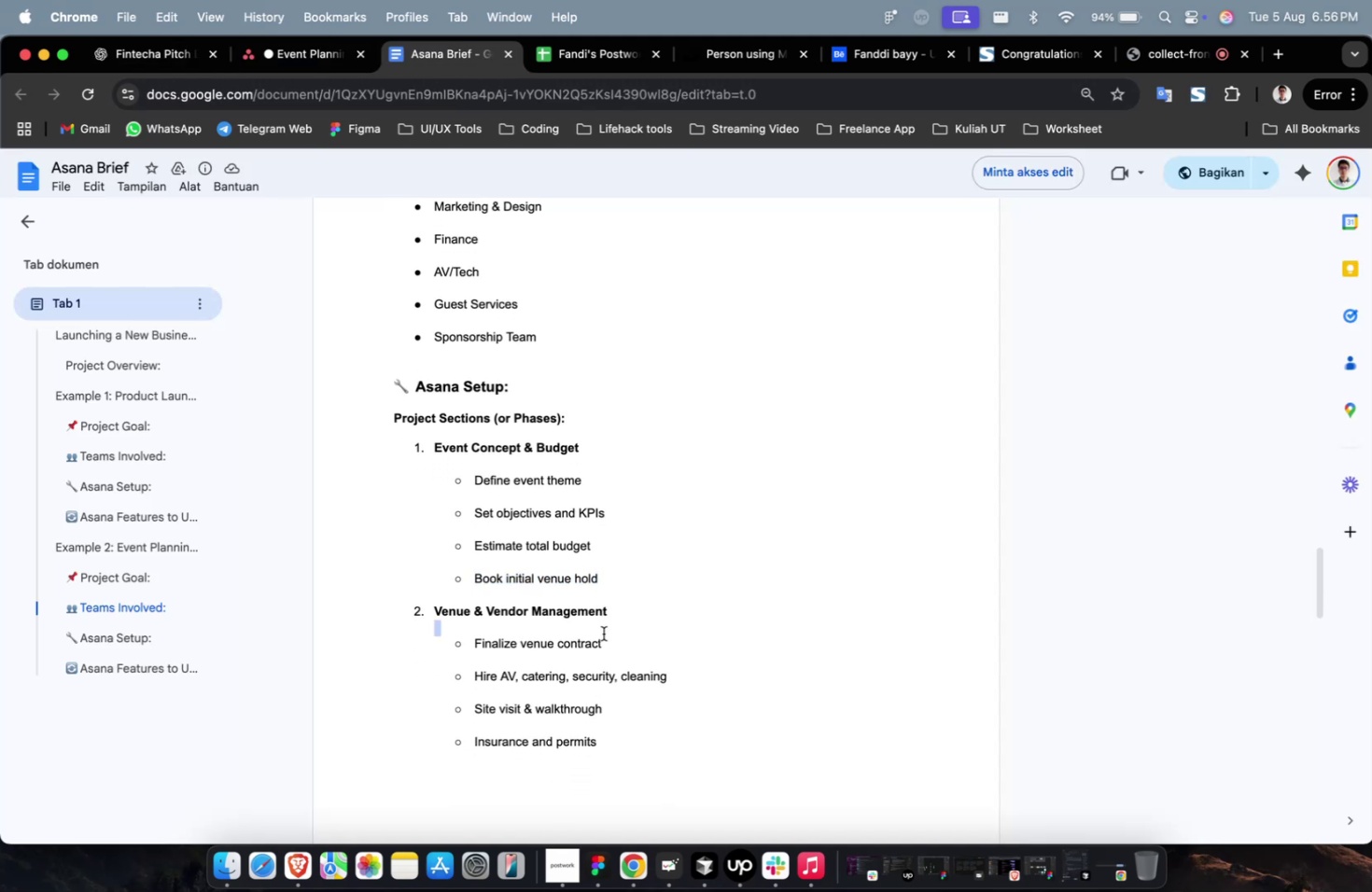 
left_click_drag(start_coordinate=[606, 642], to_coordinate=[474, 647])
 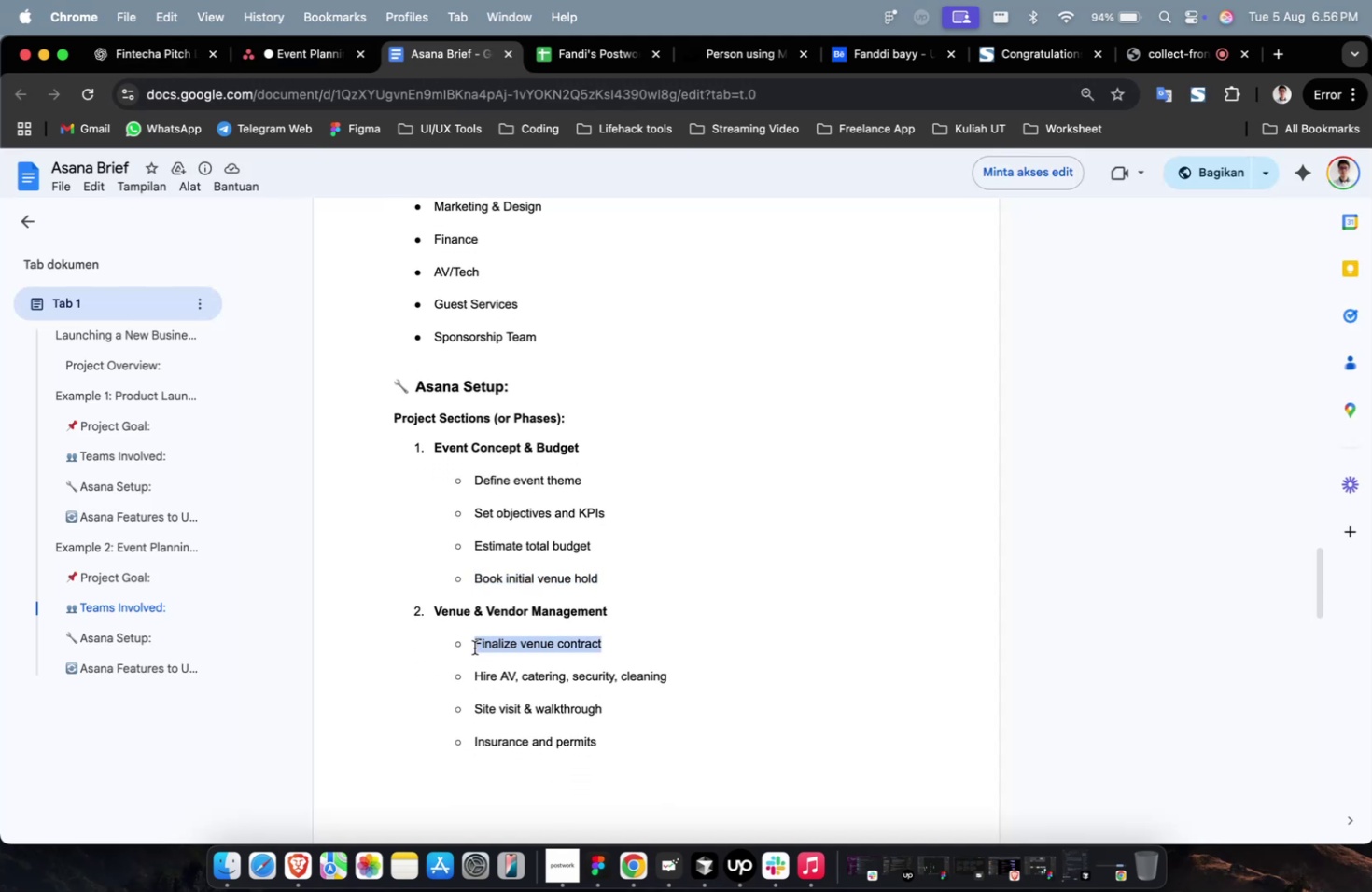 
key(Meta+CommandLeft)
 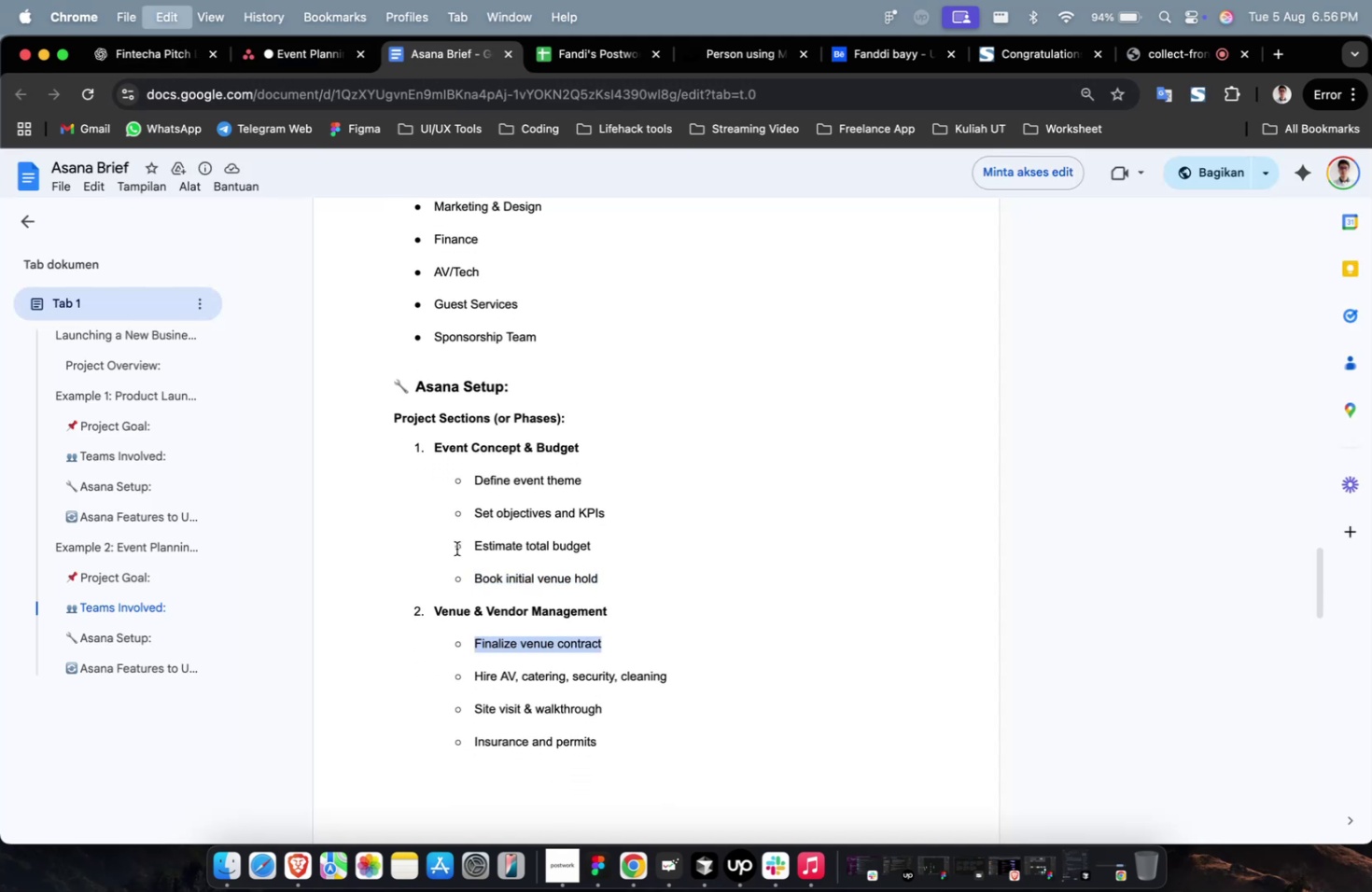 
key(Meta+C)
 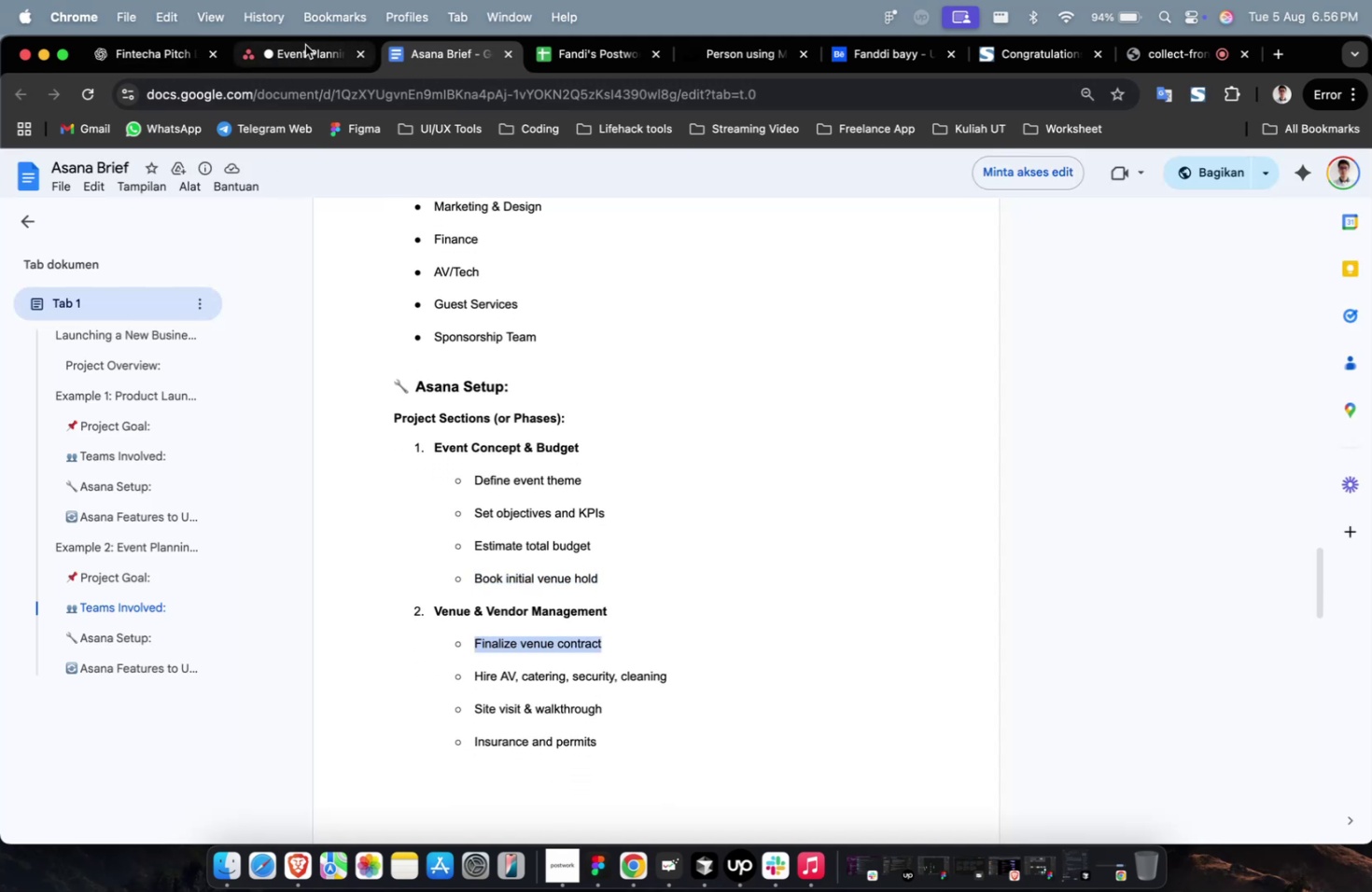 
left_click([305, 45])
 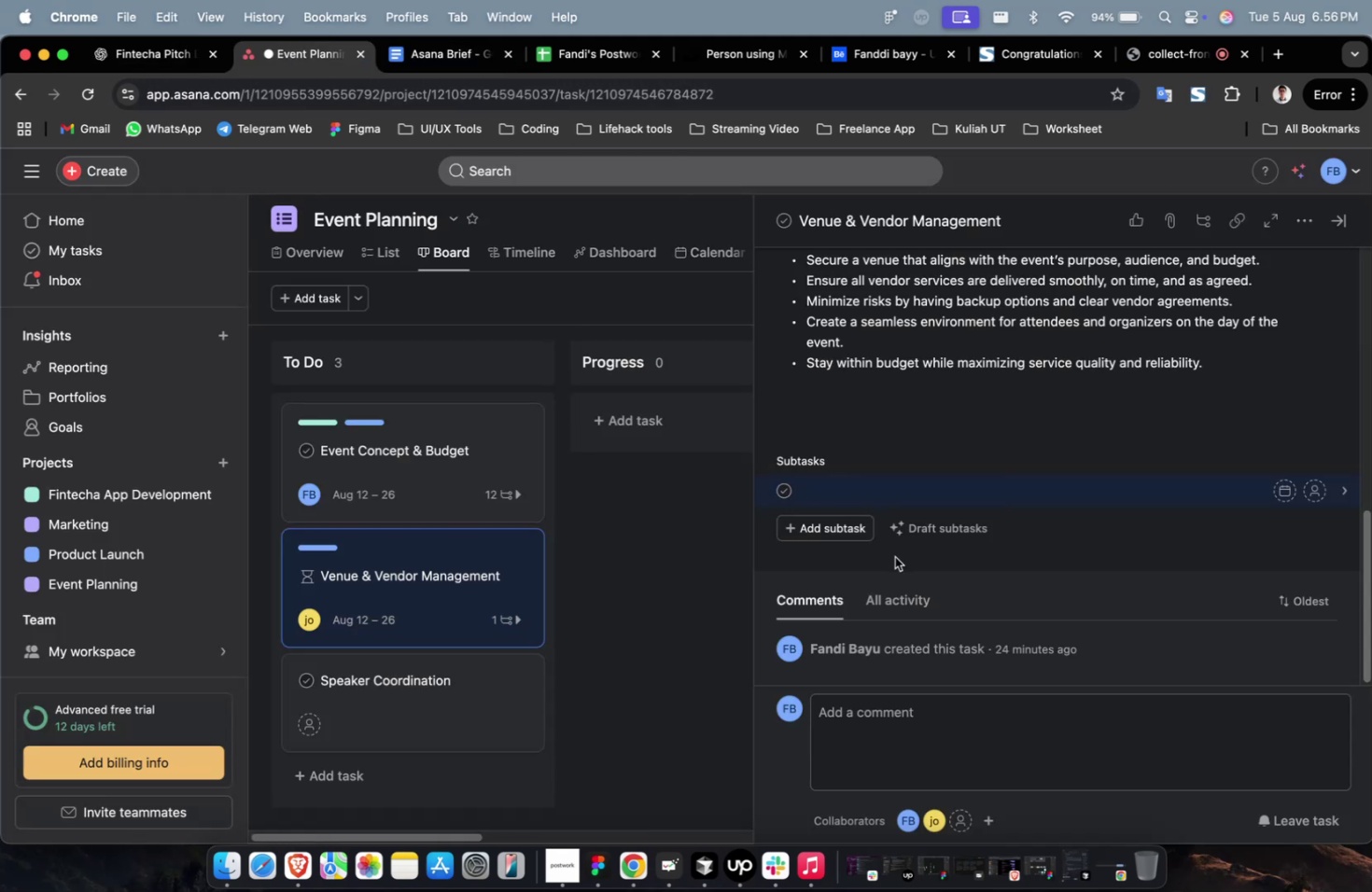 
key(Meta+CommandLeft)
 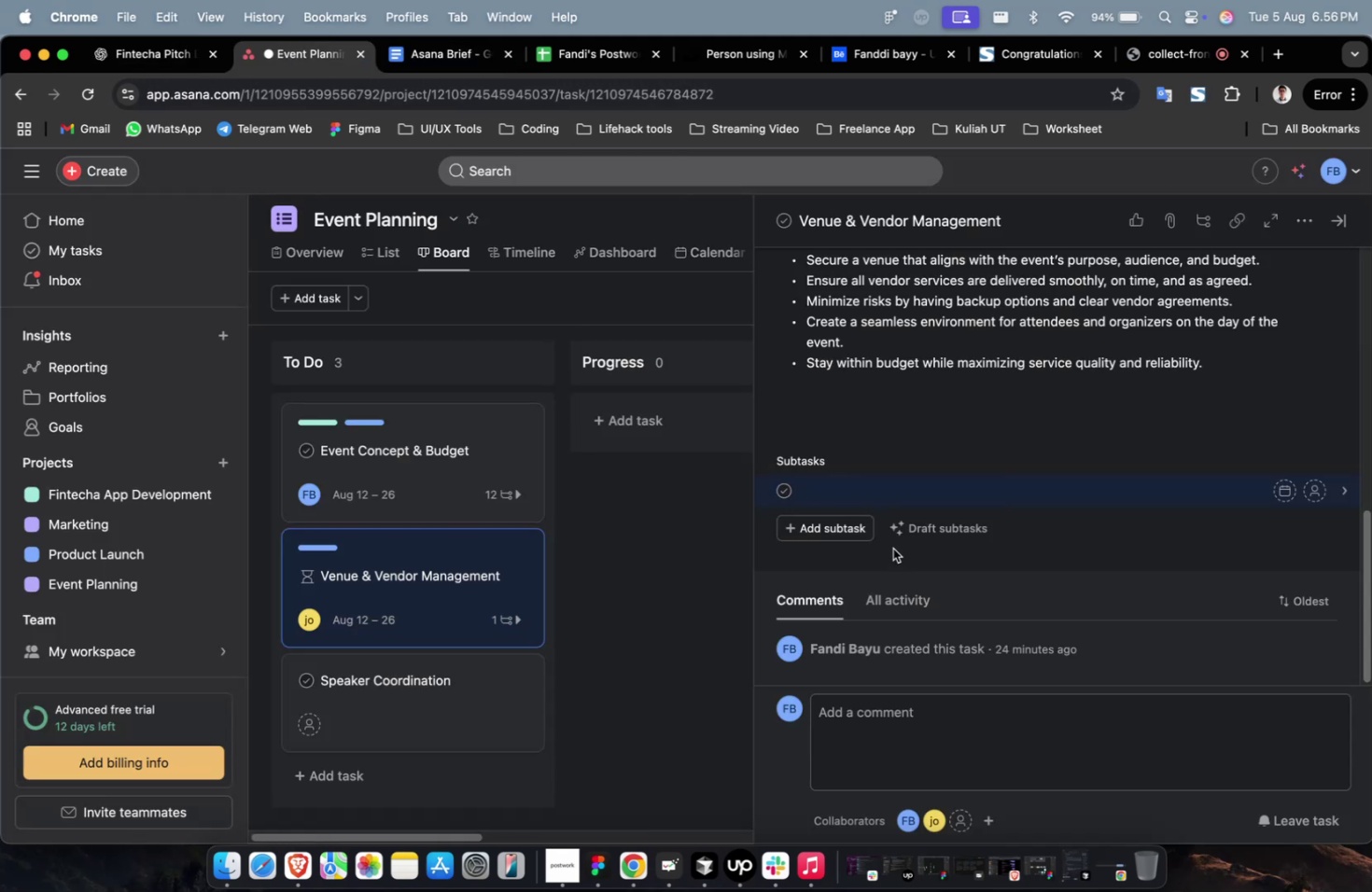 
key(Meta+V)
 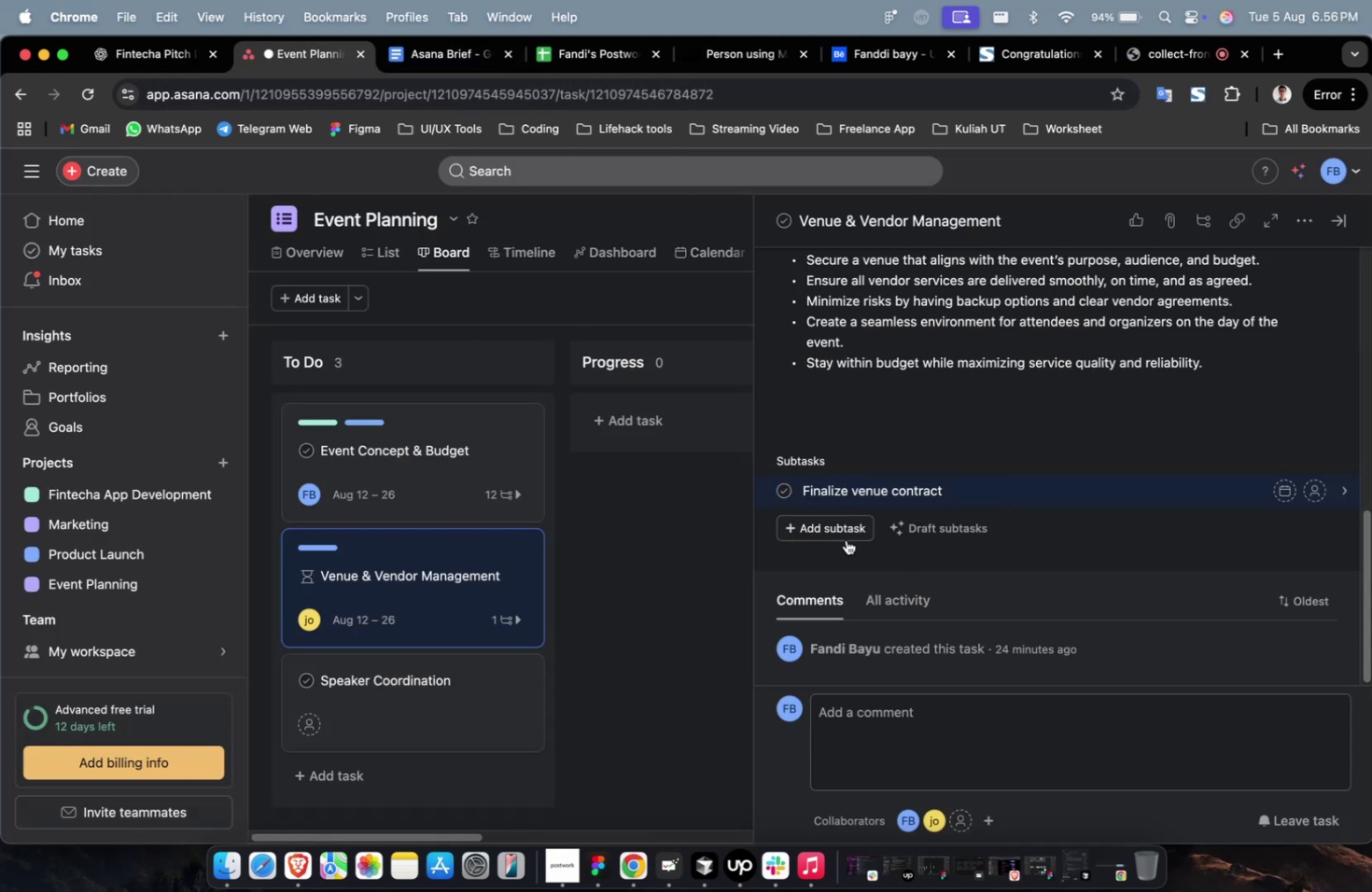 
left_click([846, 539])
 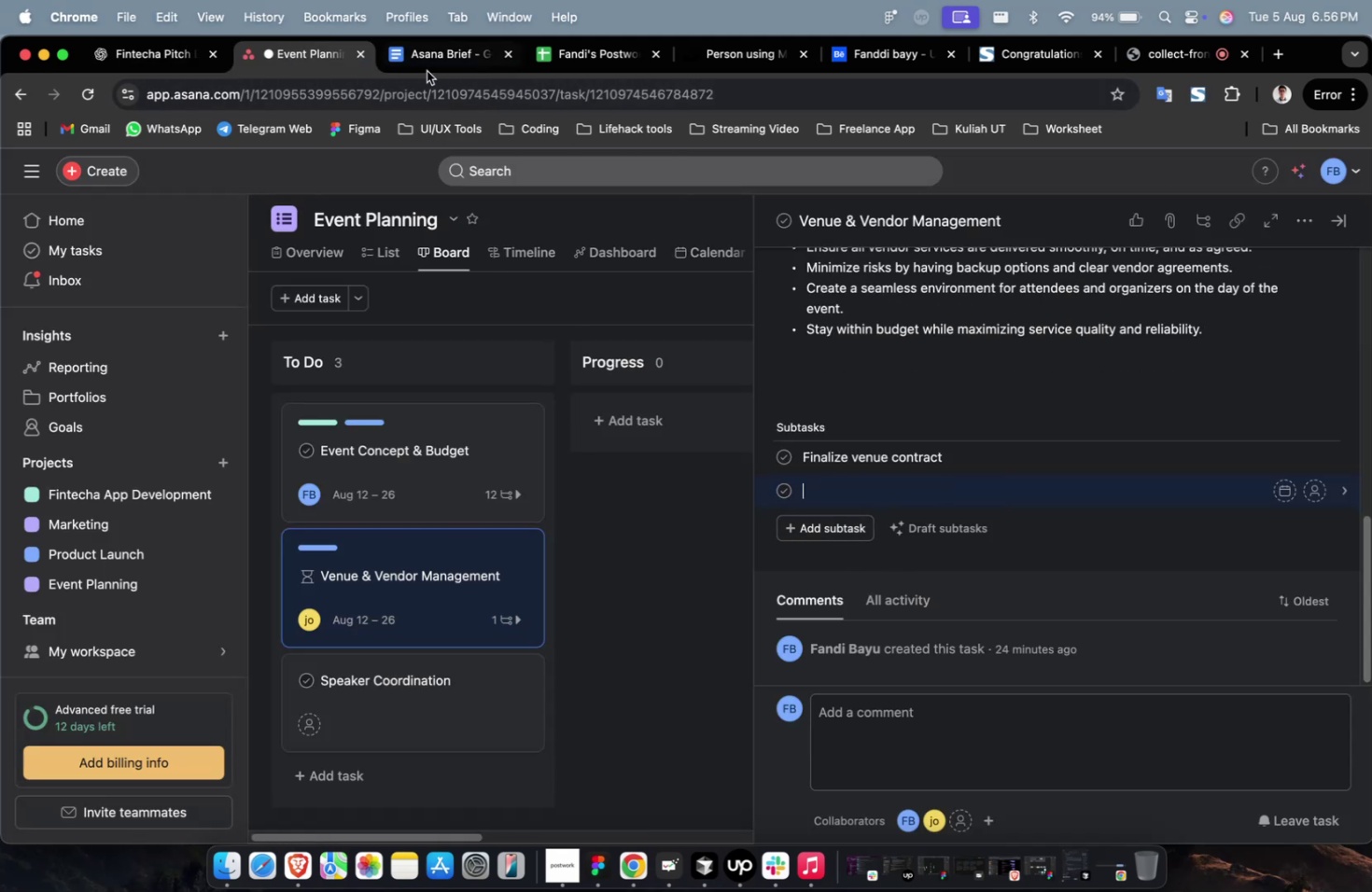 
left_click([430, 67])
 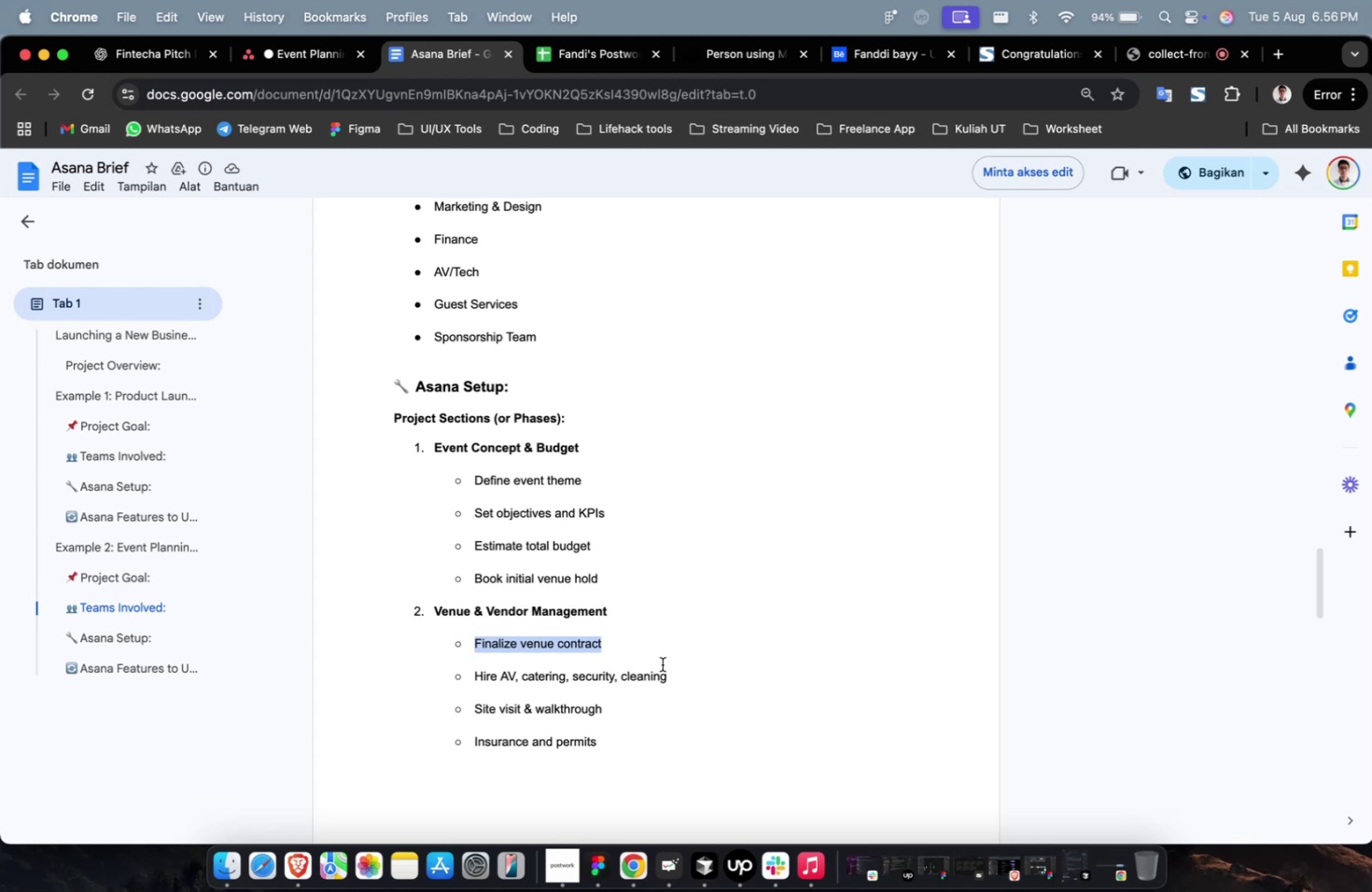 
left_click_drag(start_coordinate=[666, 674], to_coordinate=[477, 677])
 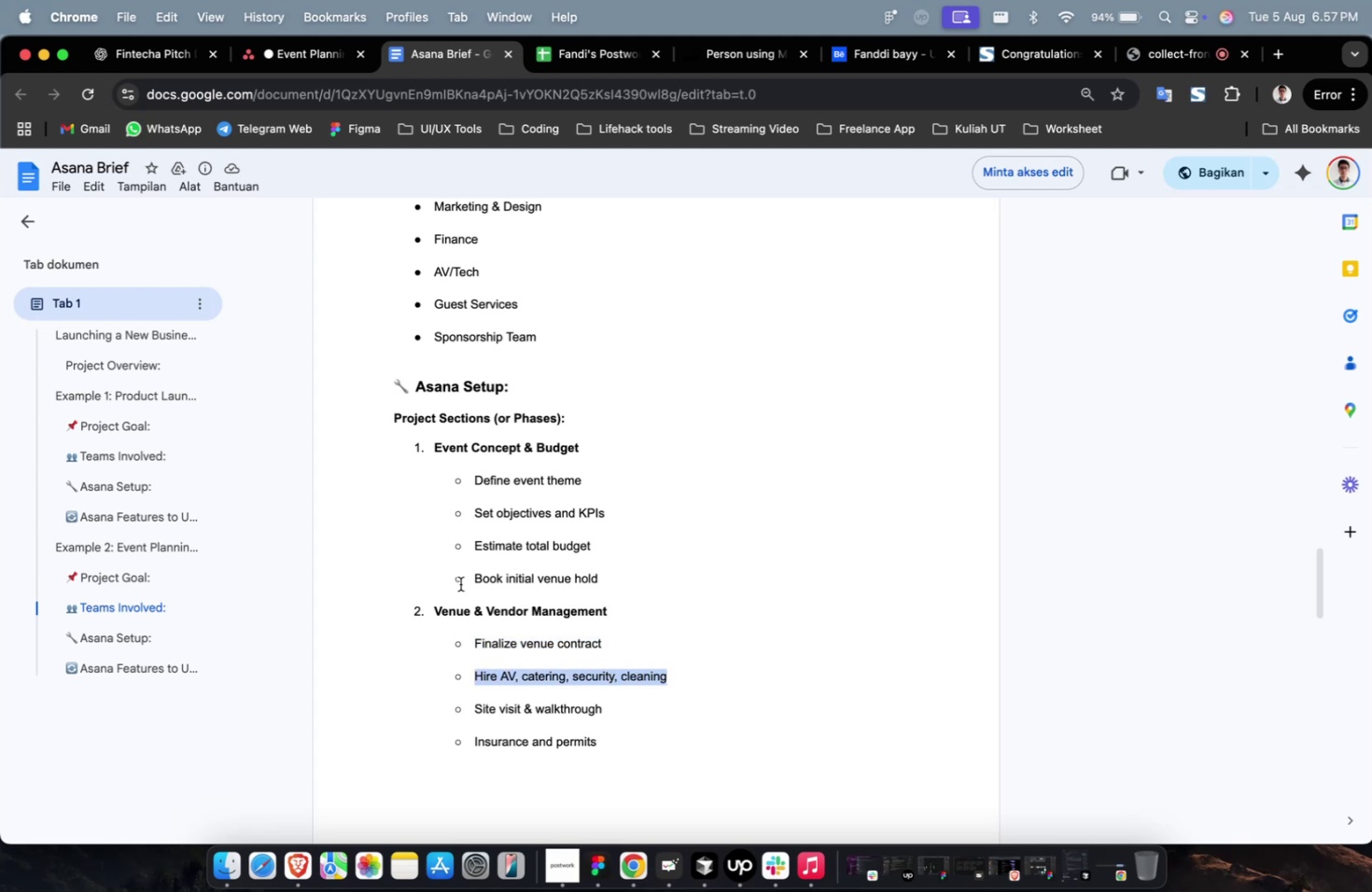 
key(Meta+CommandLeft)
 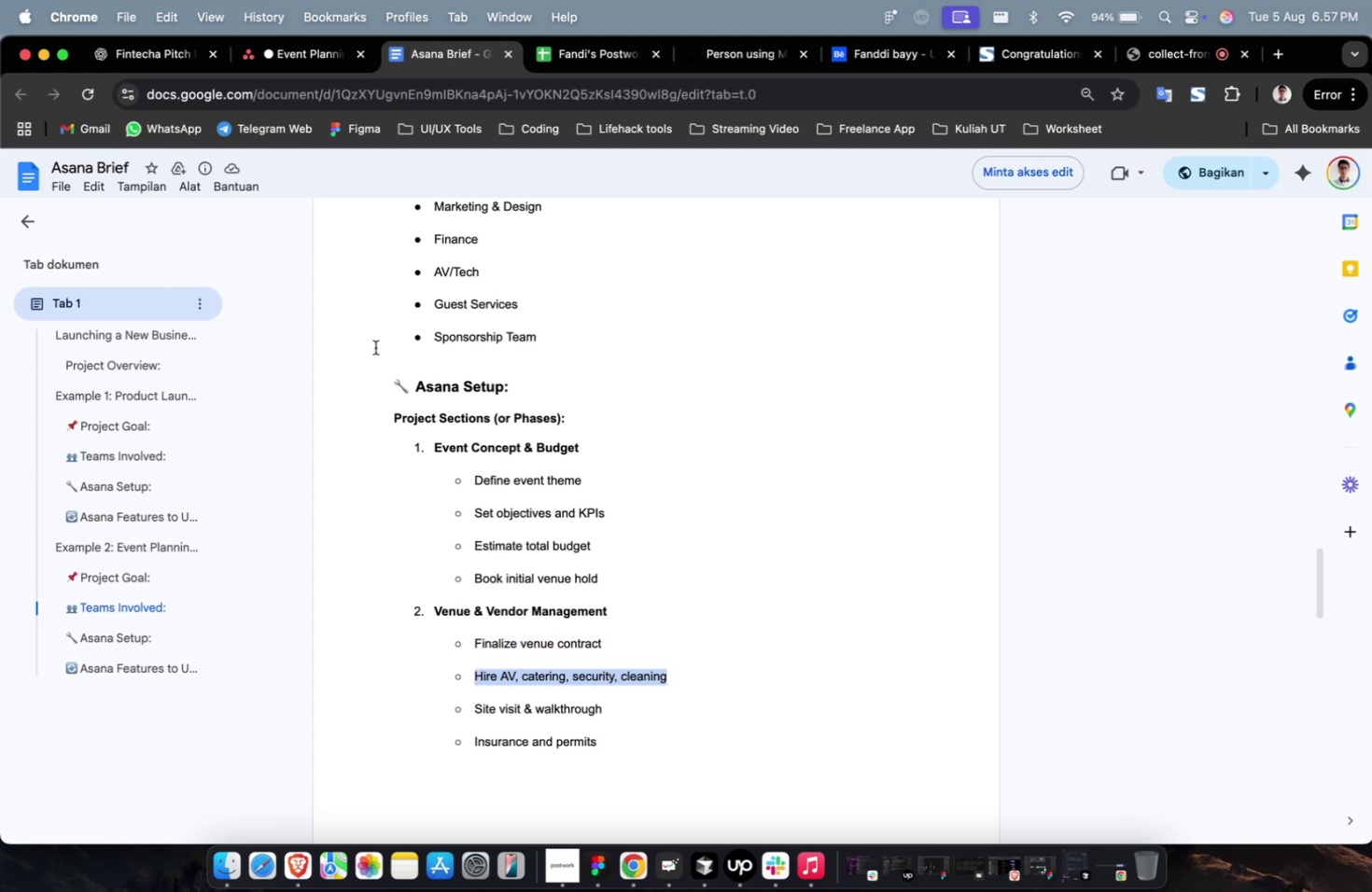 
key(Meta+C)
 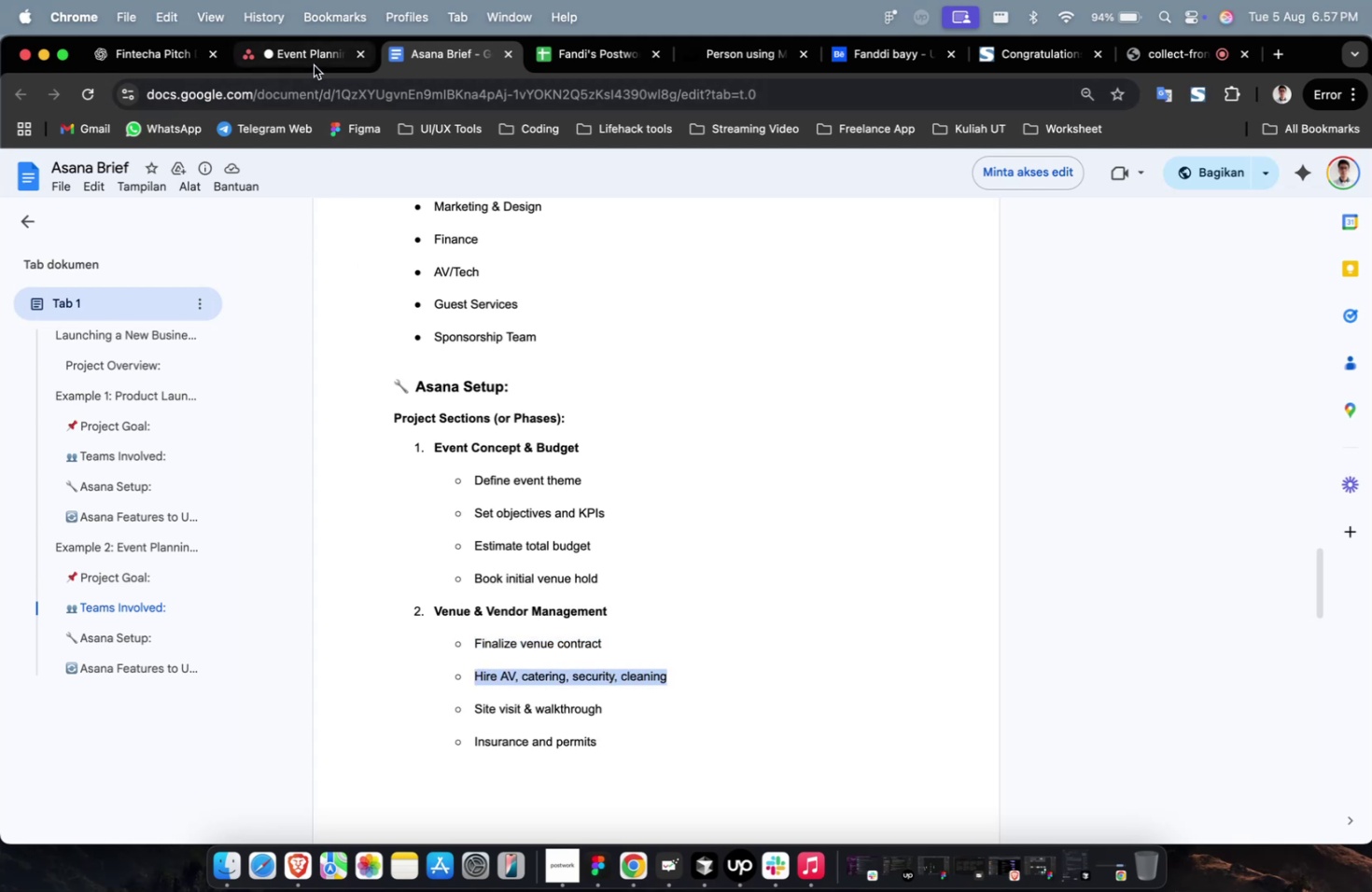 
left_click([314, 65])
 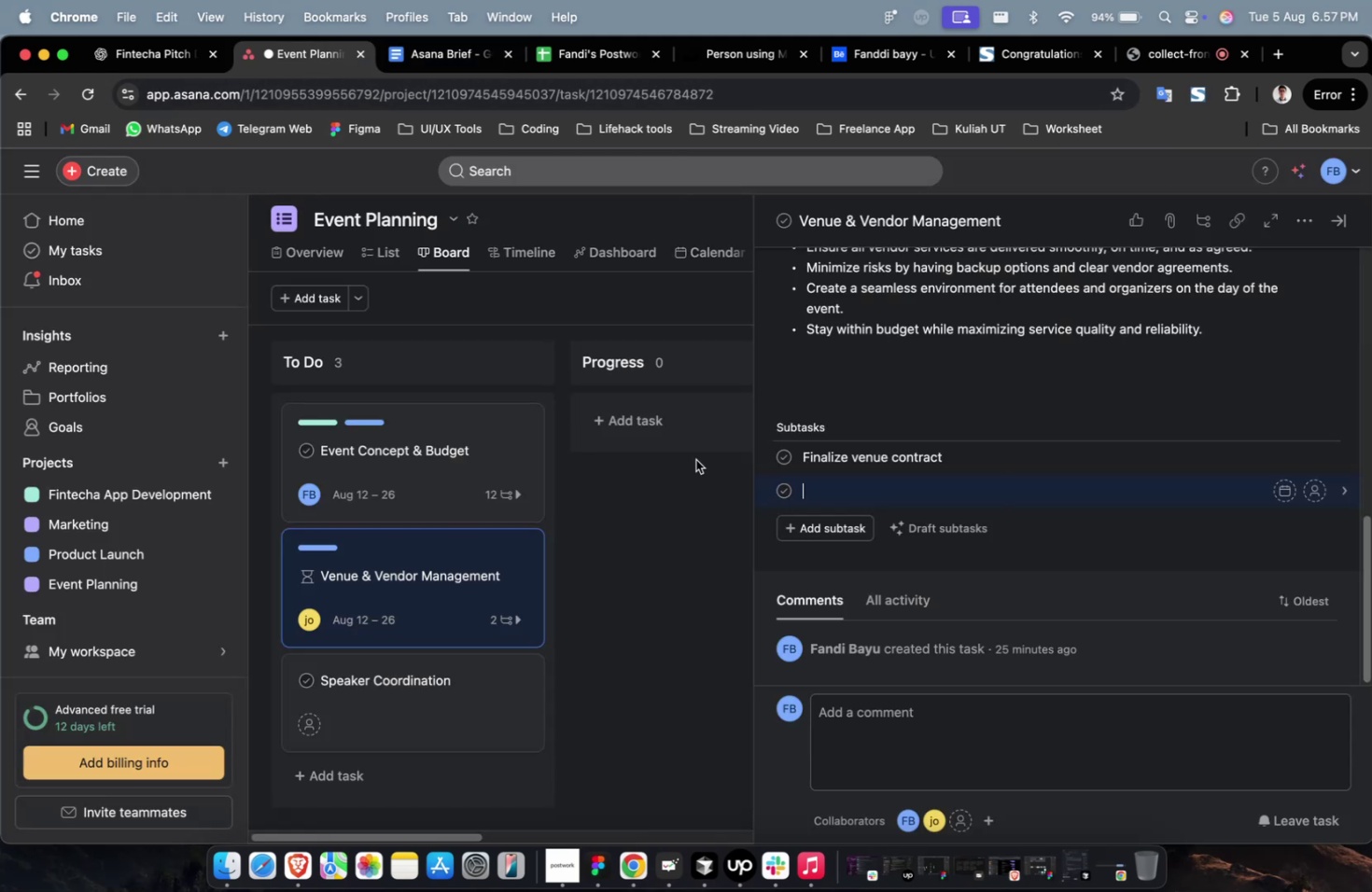 
key(Meta+V)
 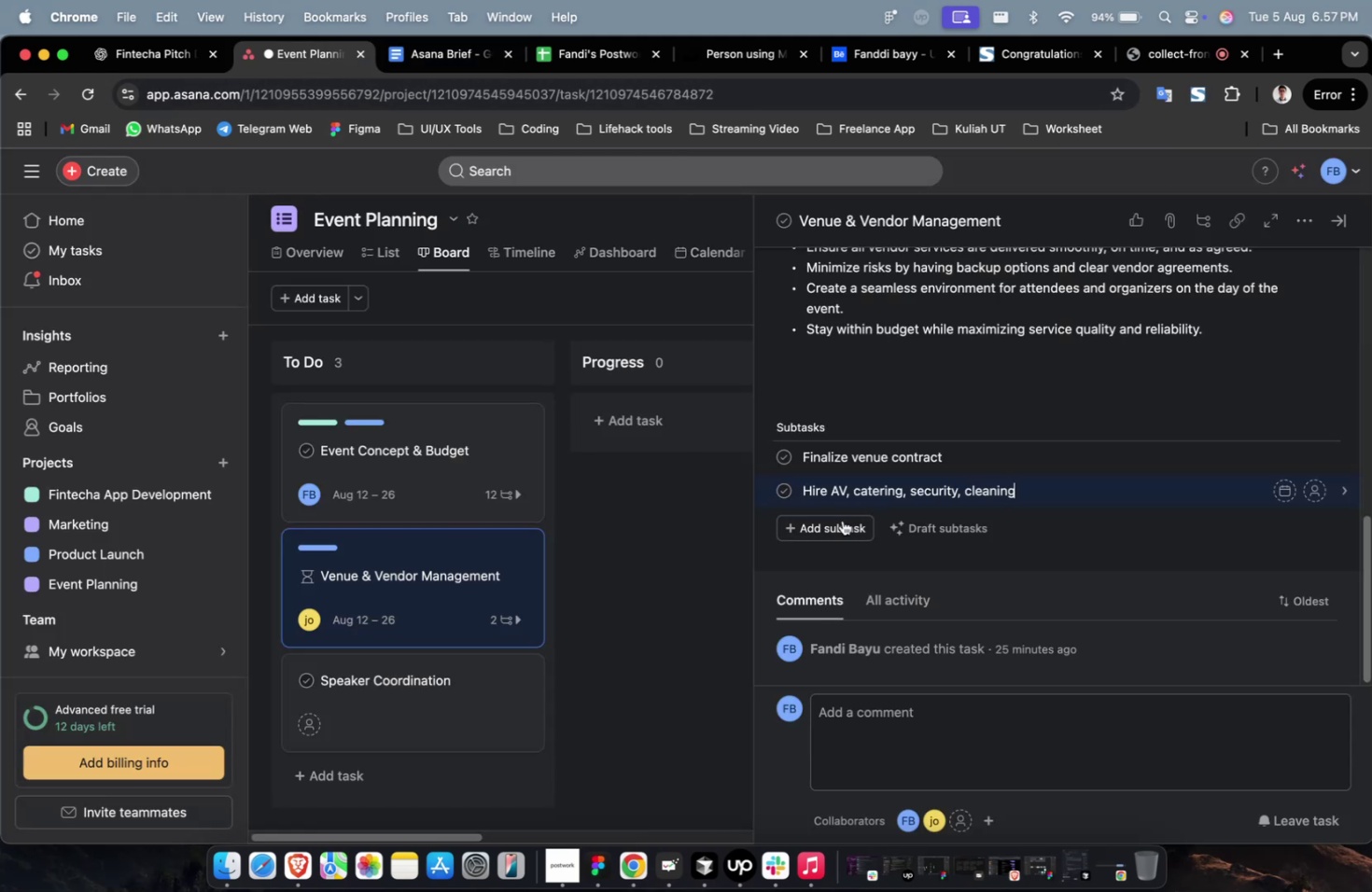 
left_click([840, 522])
 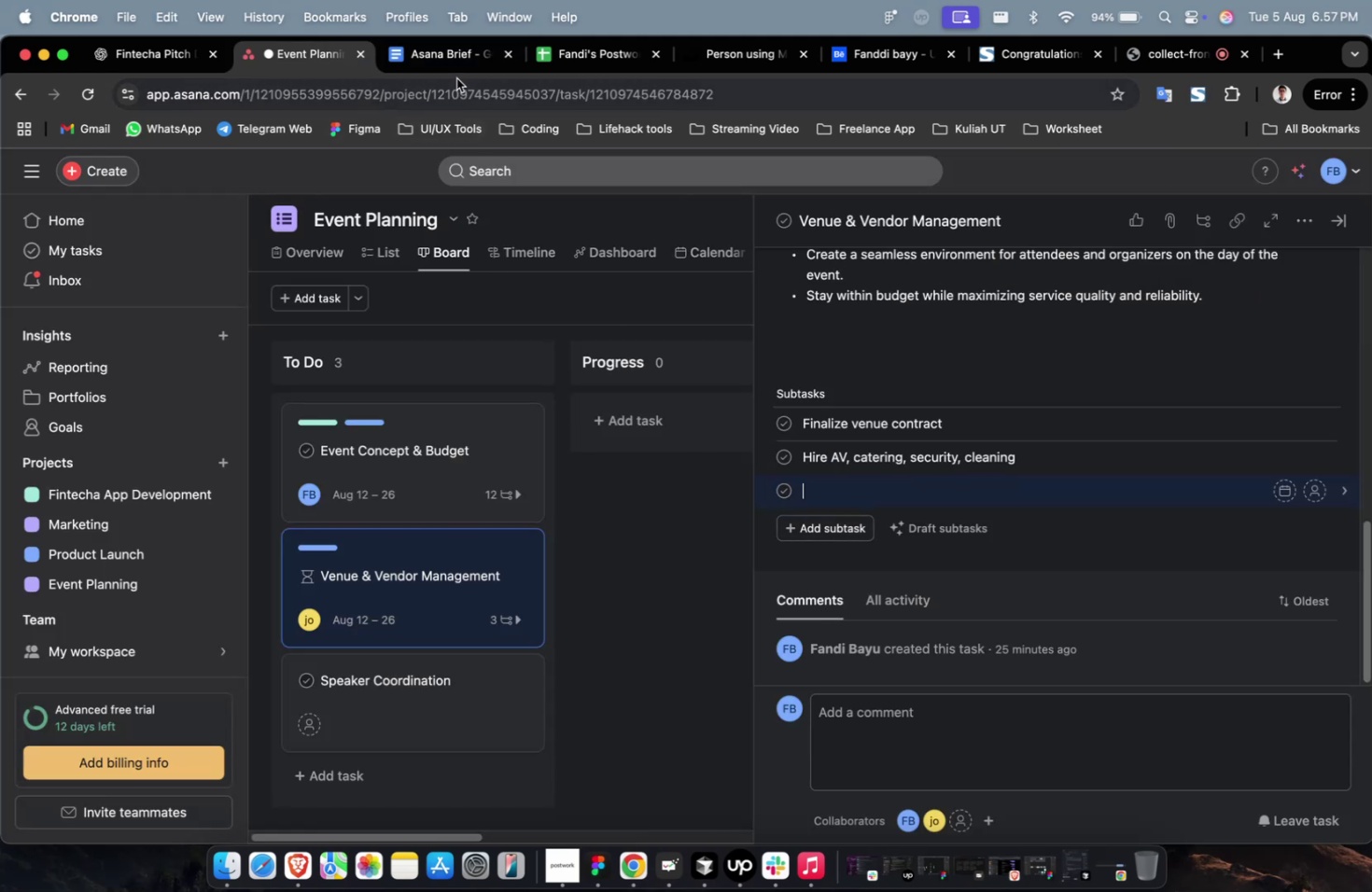 
left_click([455, 59])
 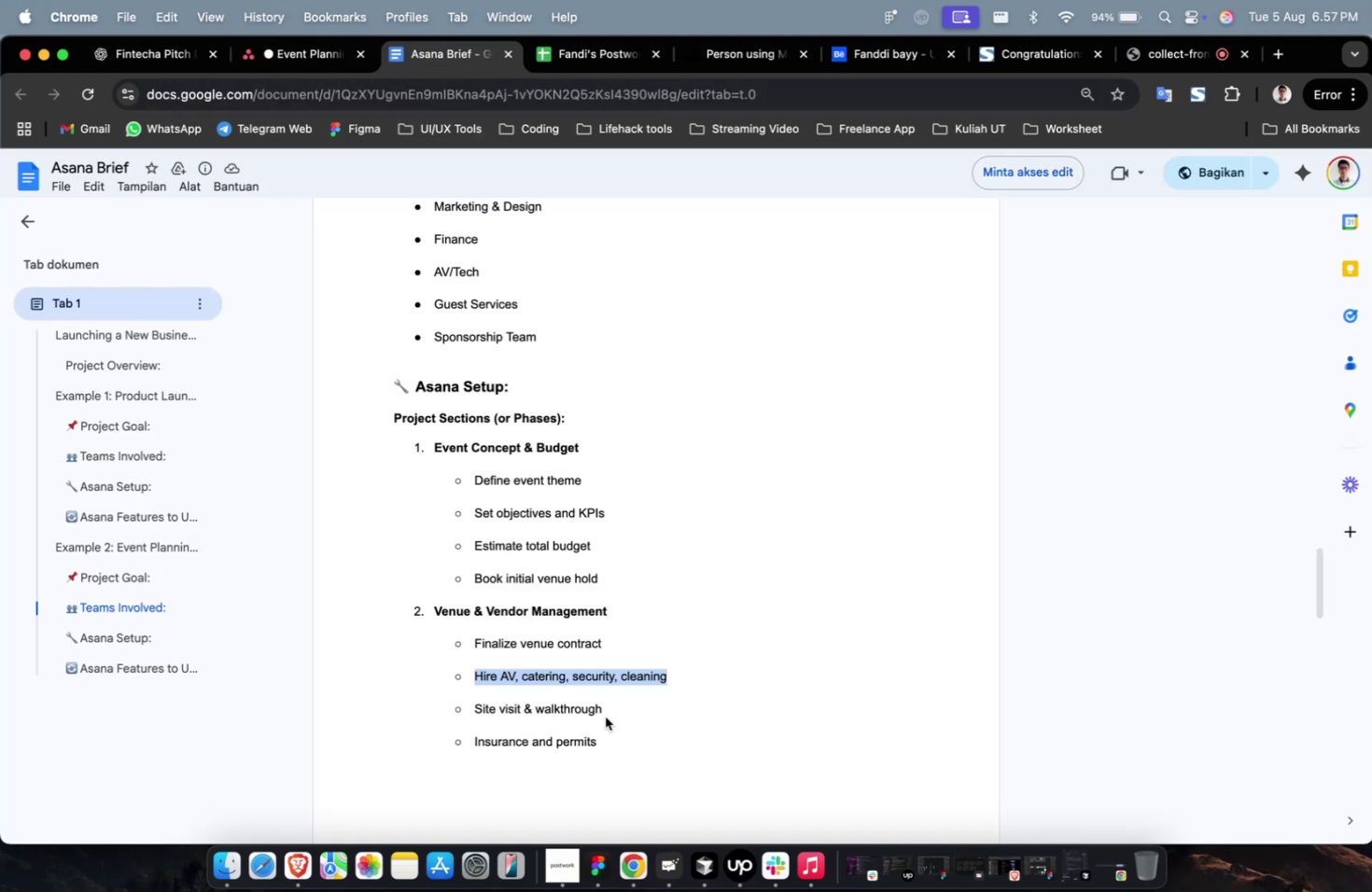 
left_click_drag(start_coordinate=[605, 709], to_coordinate=[469, 715])
 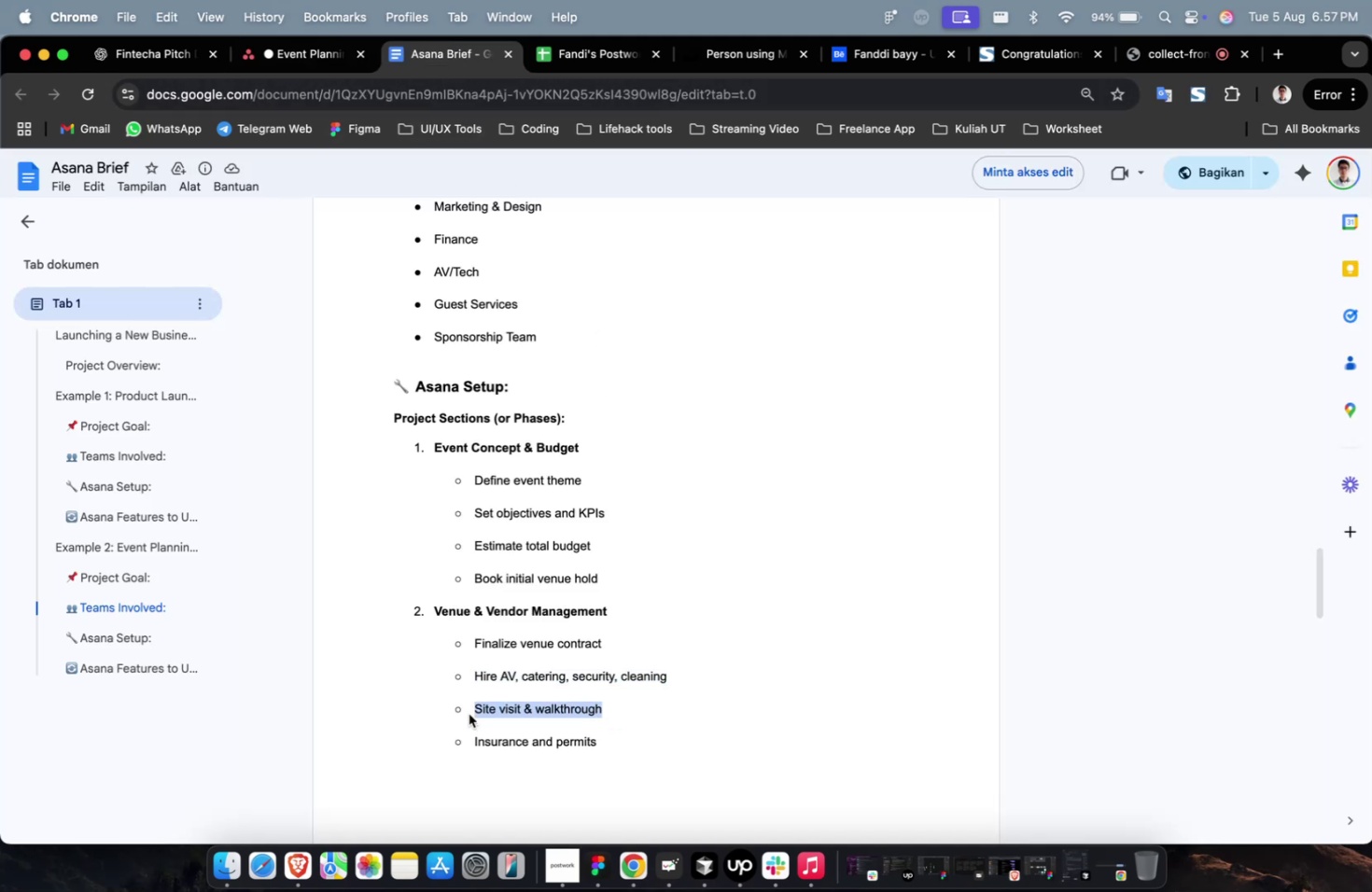 
key(Meta+CommandLeft)
 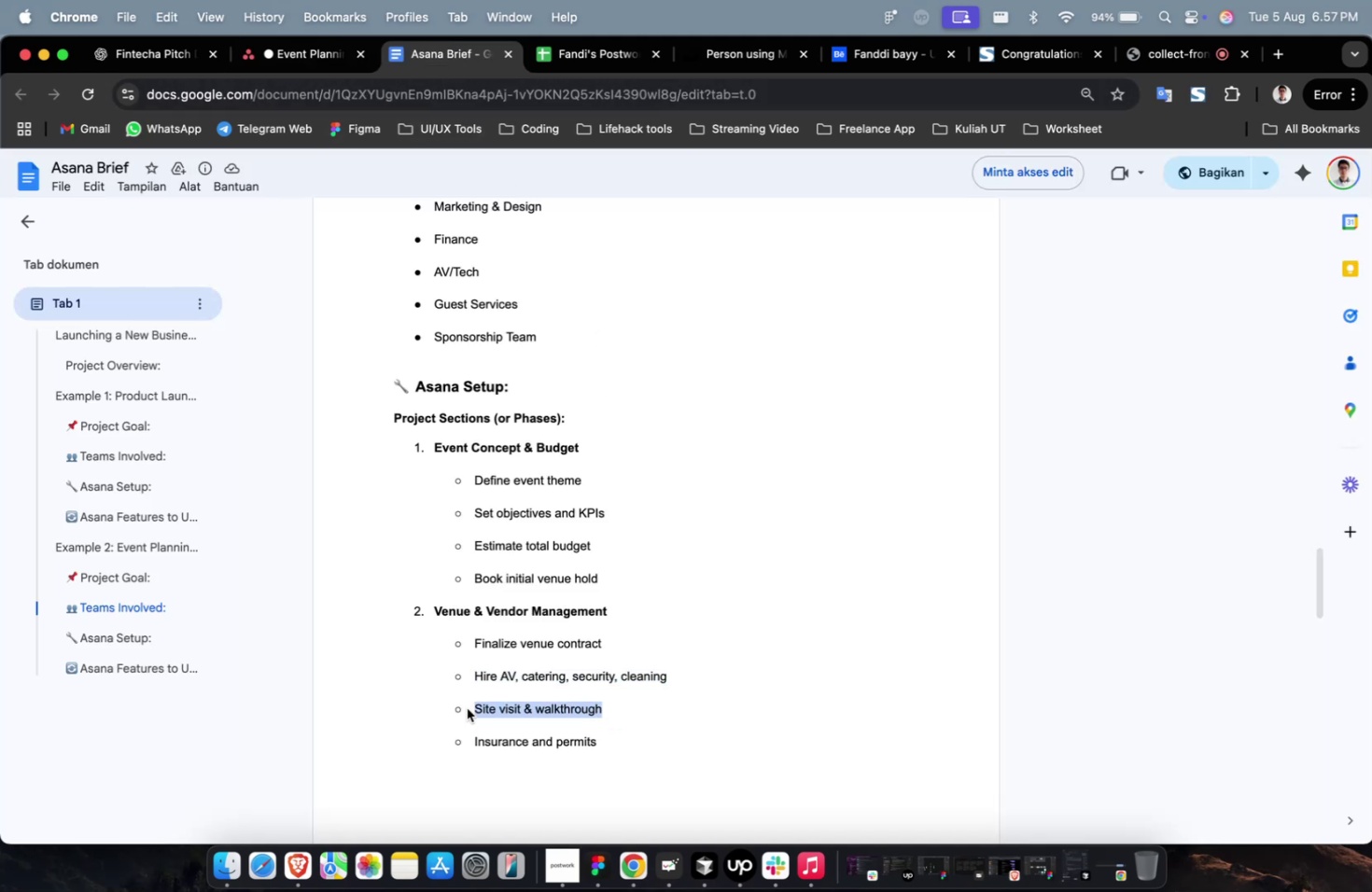 
key(Meta+C)
 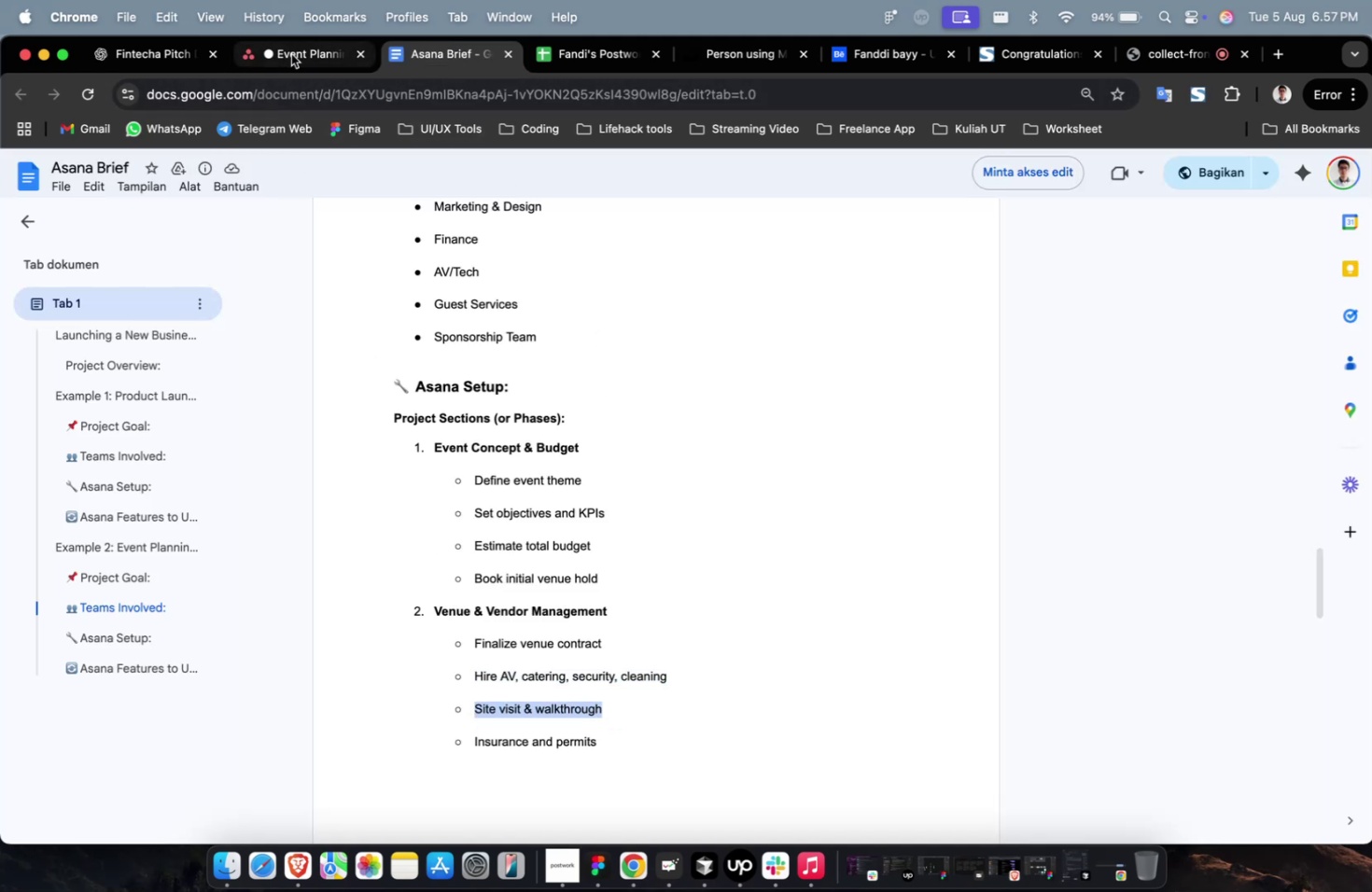 
left_click([291, 54])
 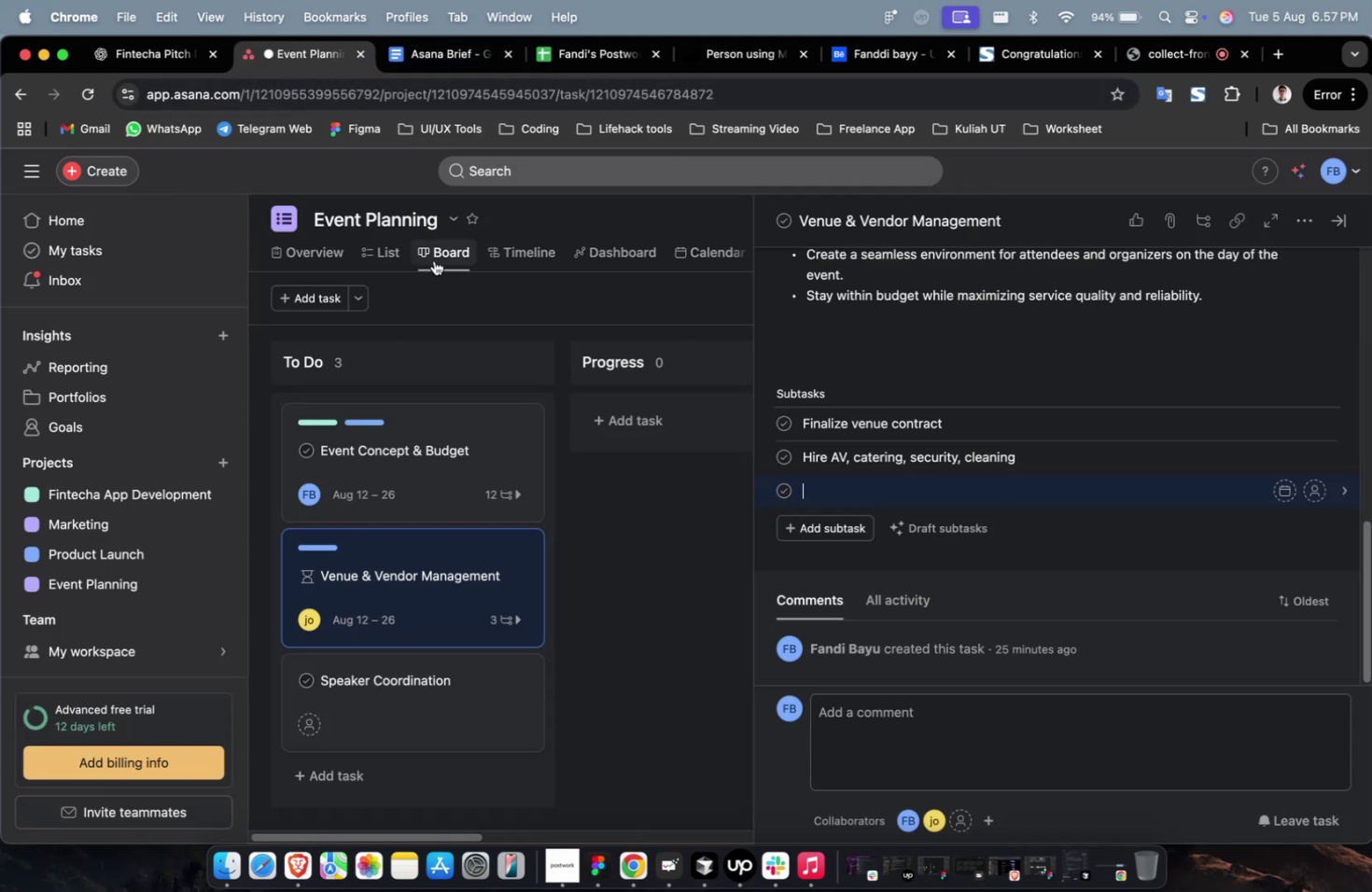 
key(Meta+V)
 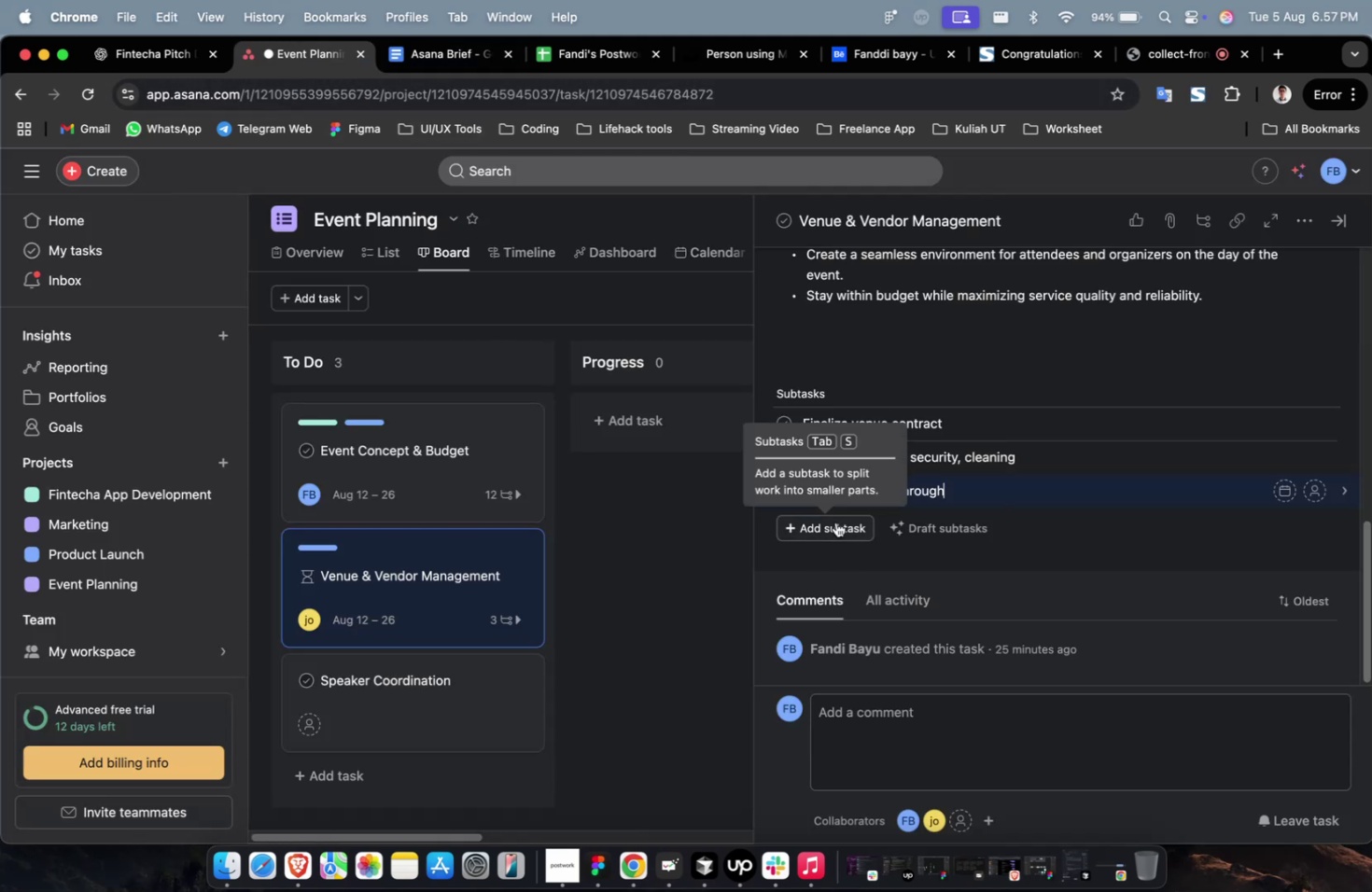 
left_click([834, 523])
 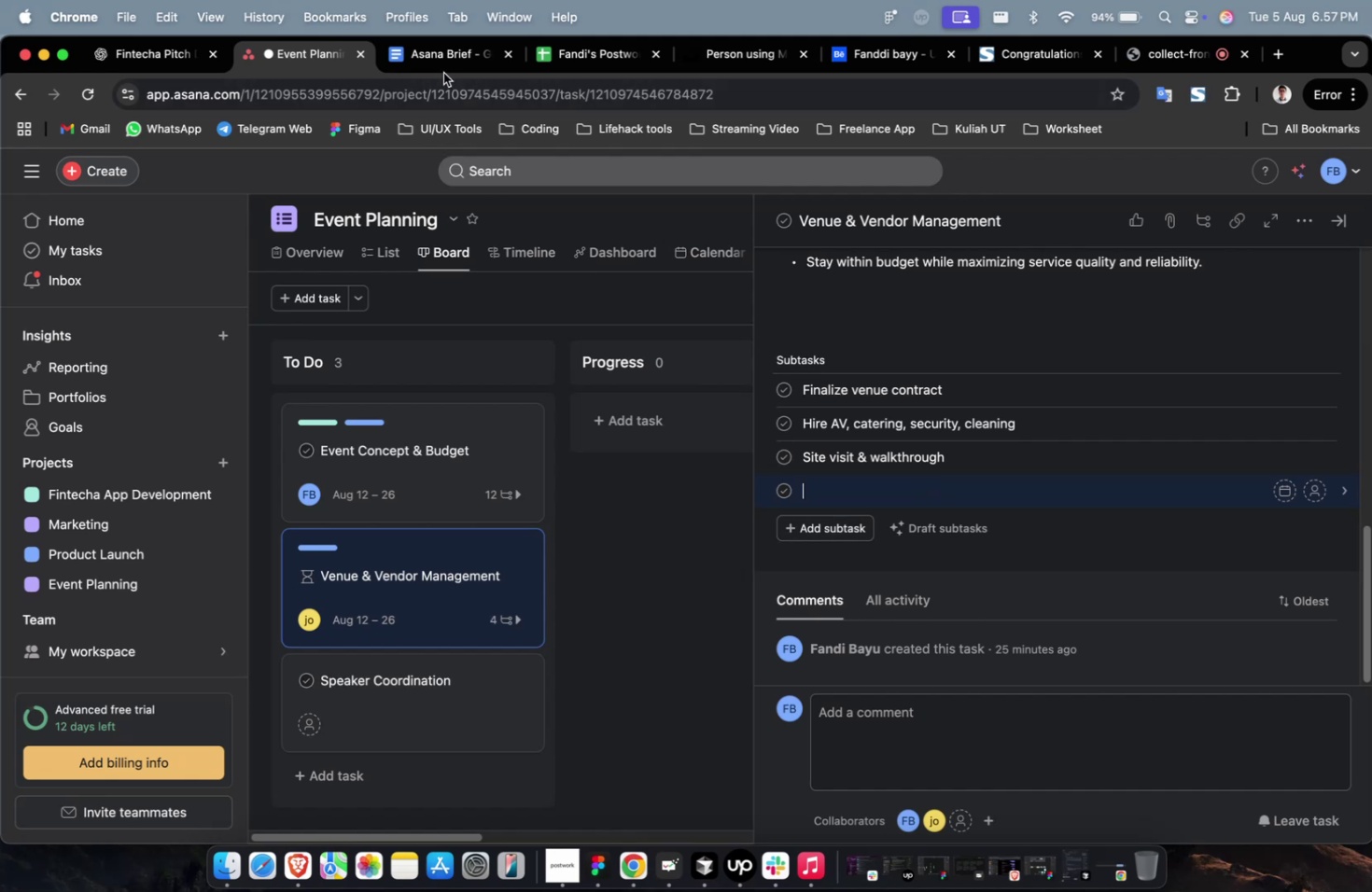 
double_click([444, 66])
 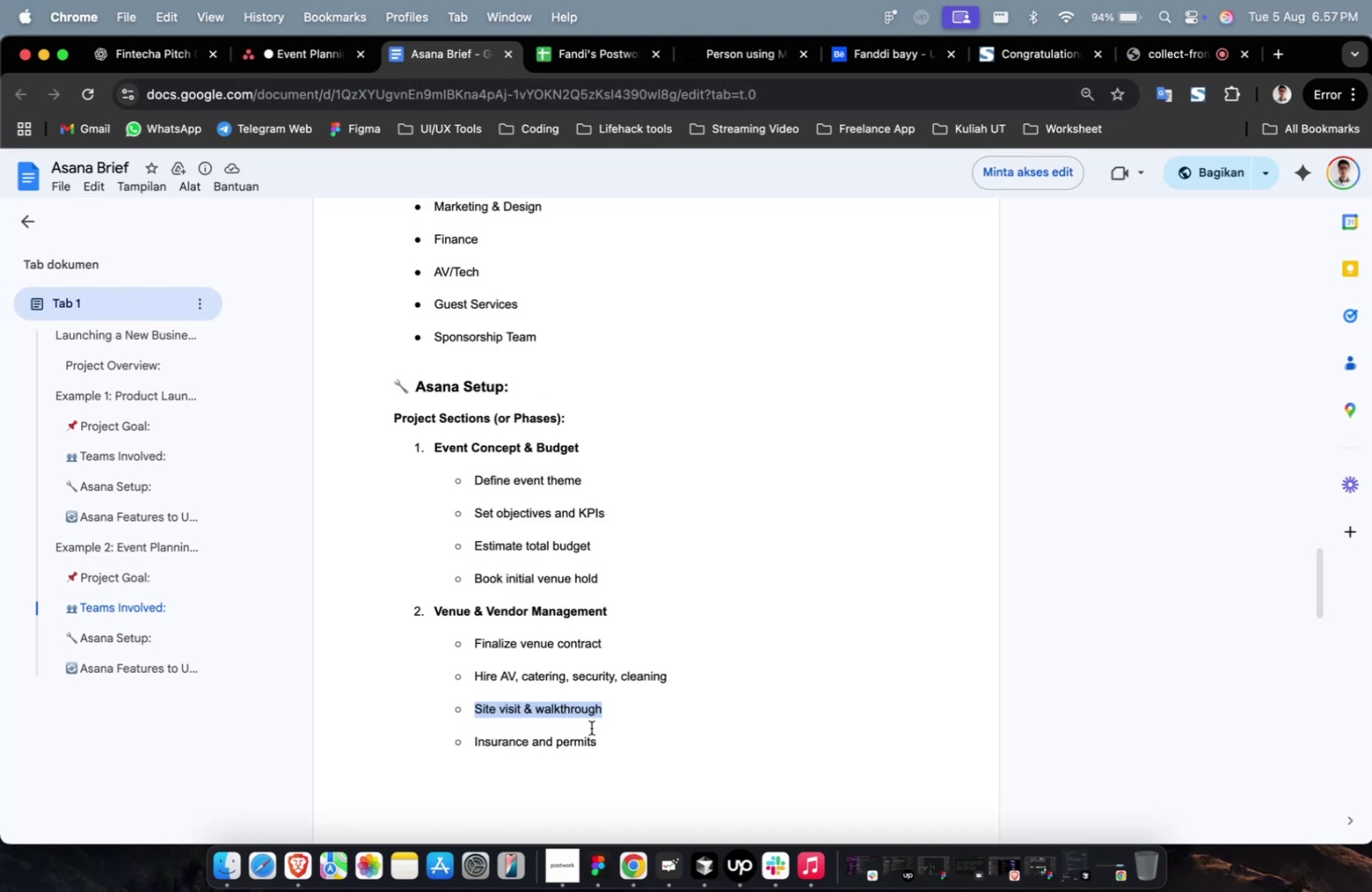 
left_click_drag(start_coordinate=[600, 749], to_coordinate=[471, 744])
 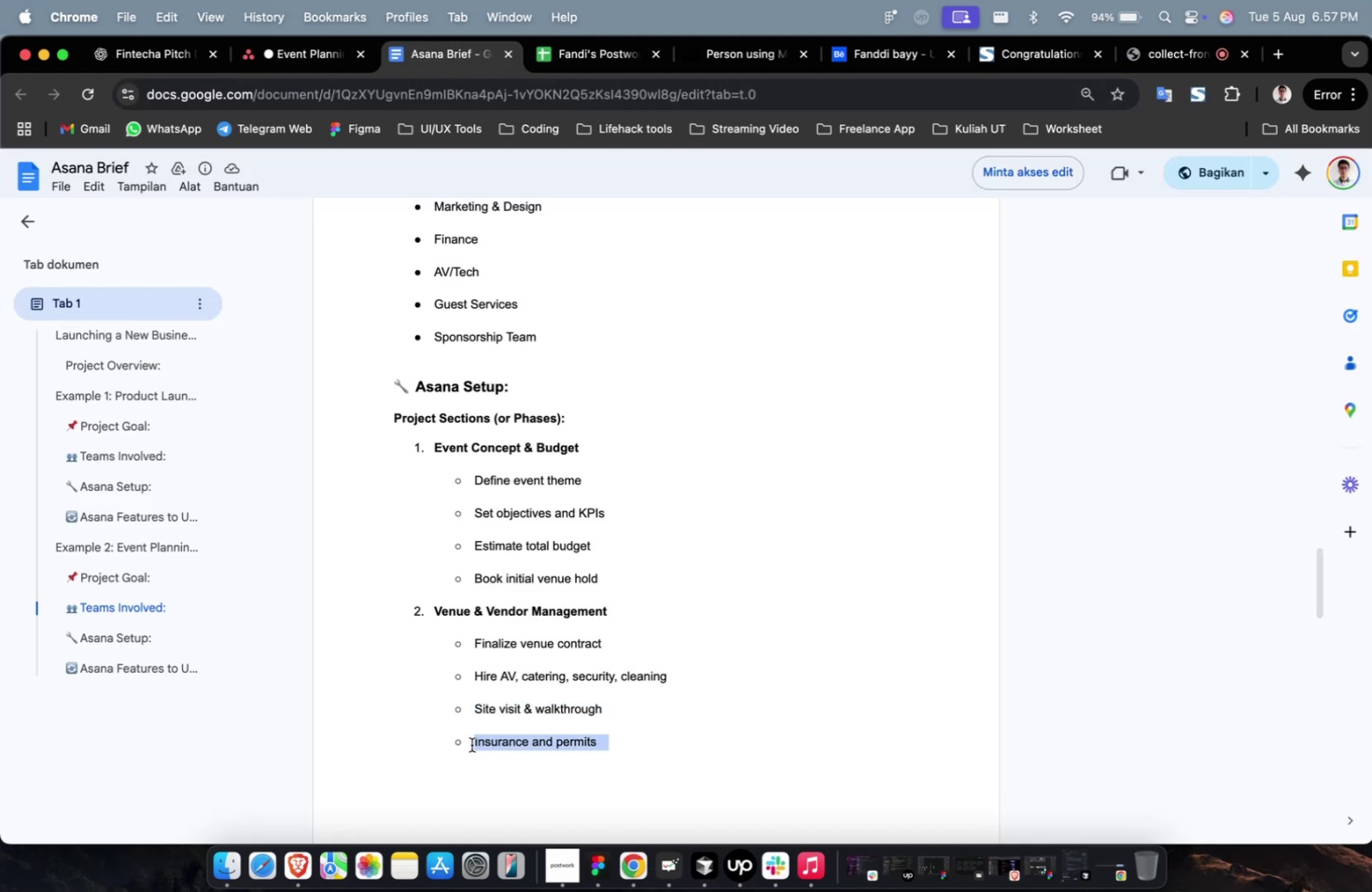 
key(Meta+CommandLeft)
 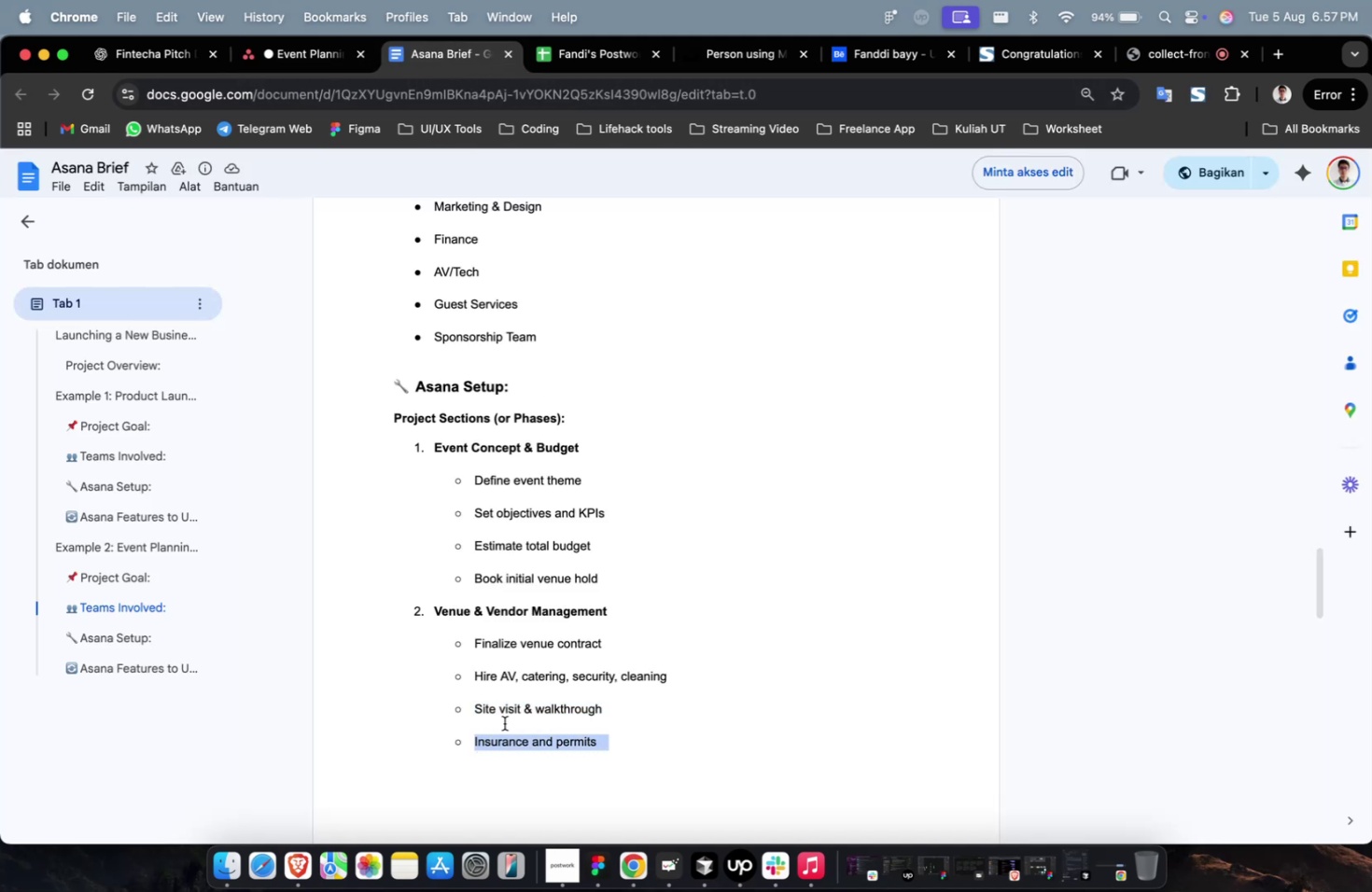 
key(Meta+C)
 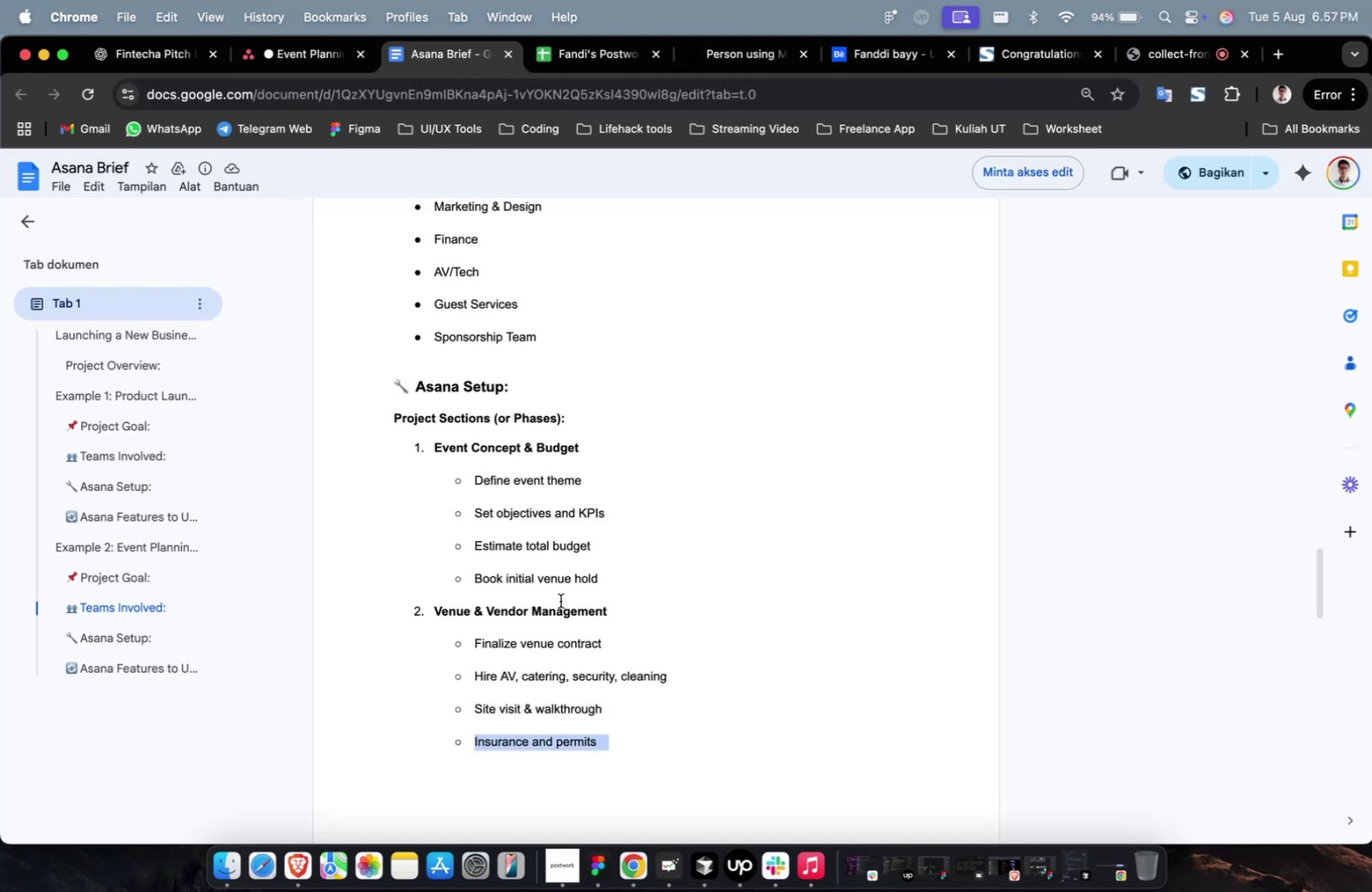 
scroll: coordinate [567, 587], scroll_direction: down, amount: 11.0
 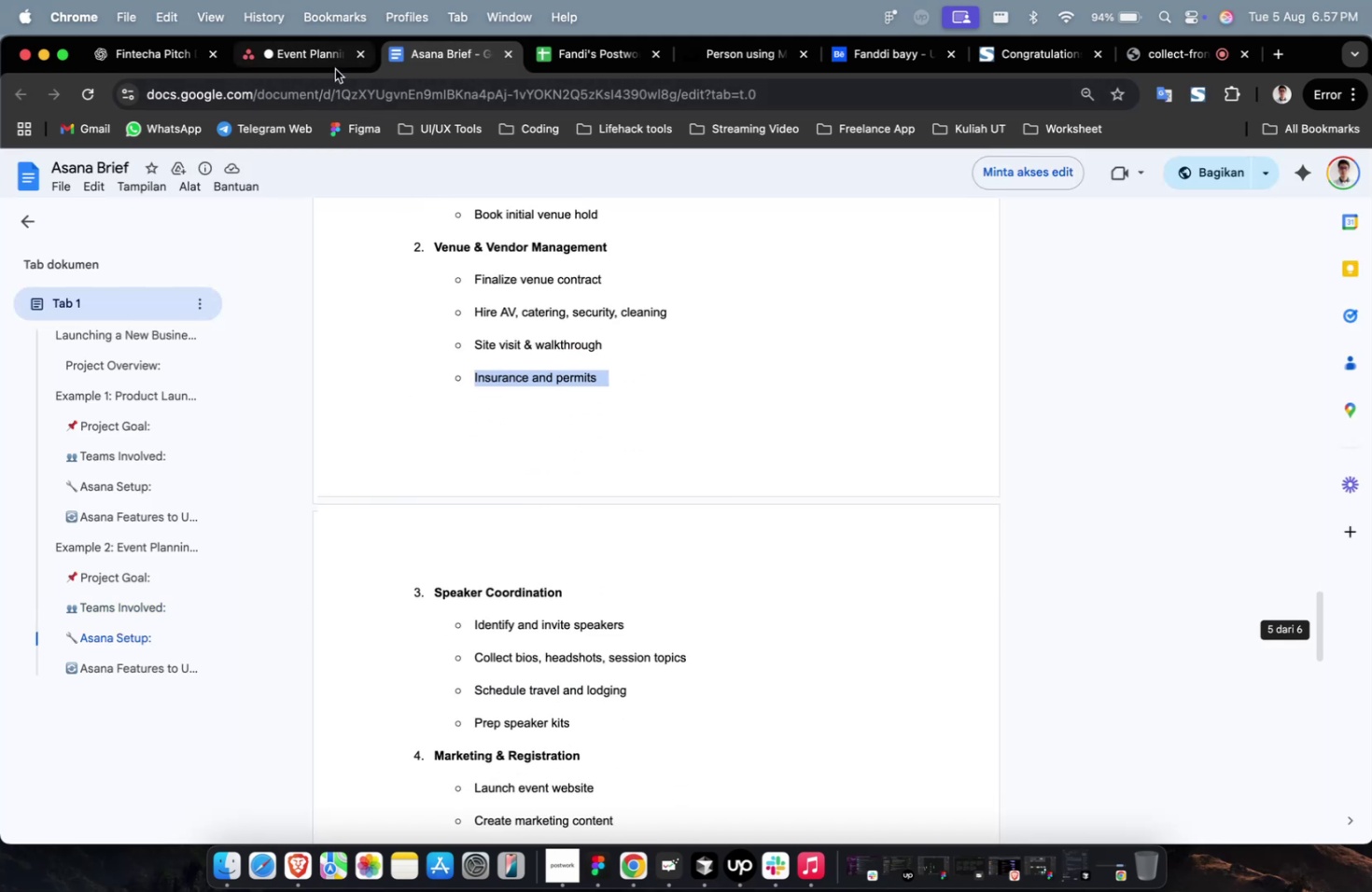 
left_click([325, 64])
 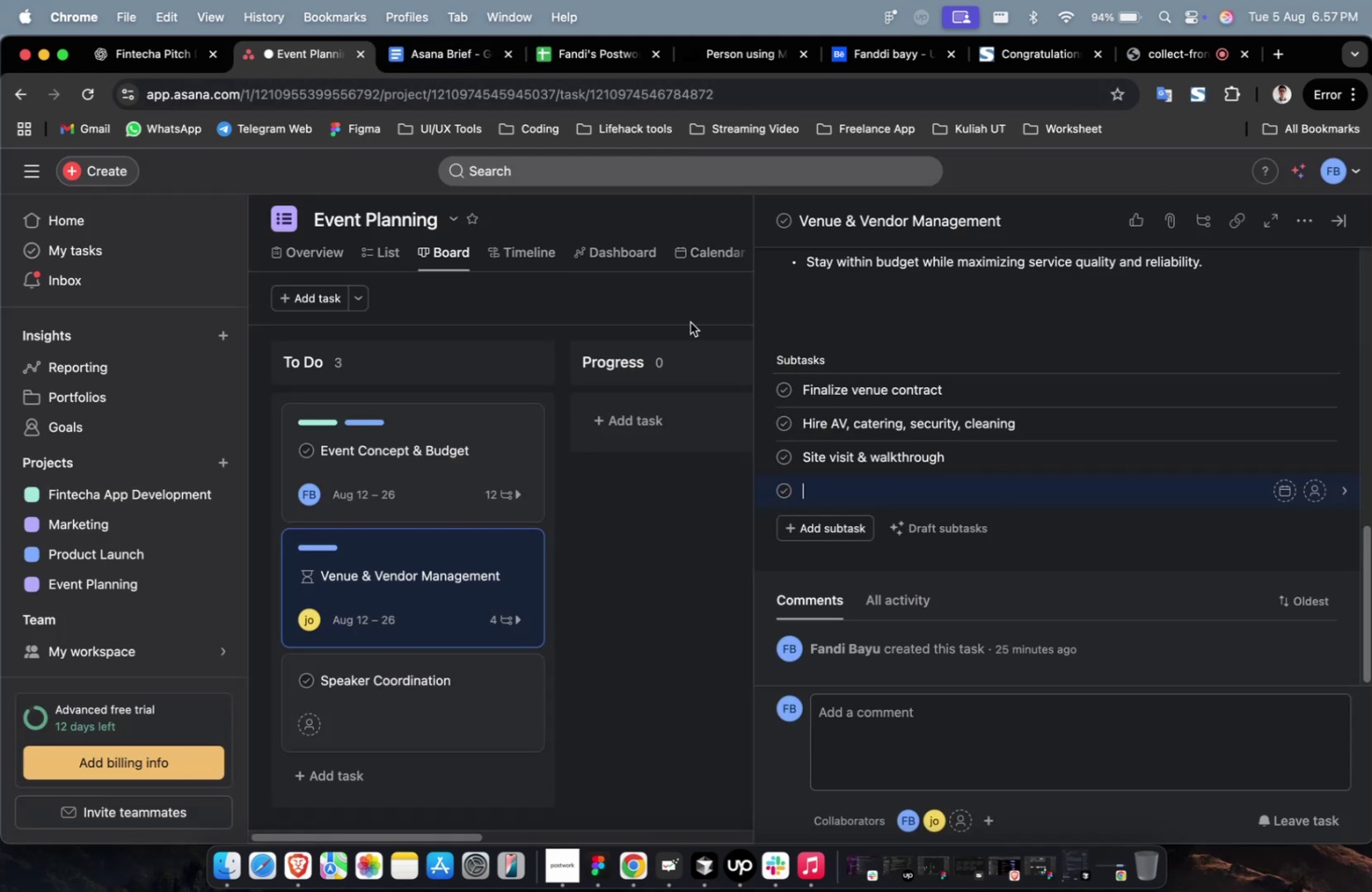 
key(Meta+V)
 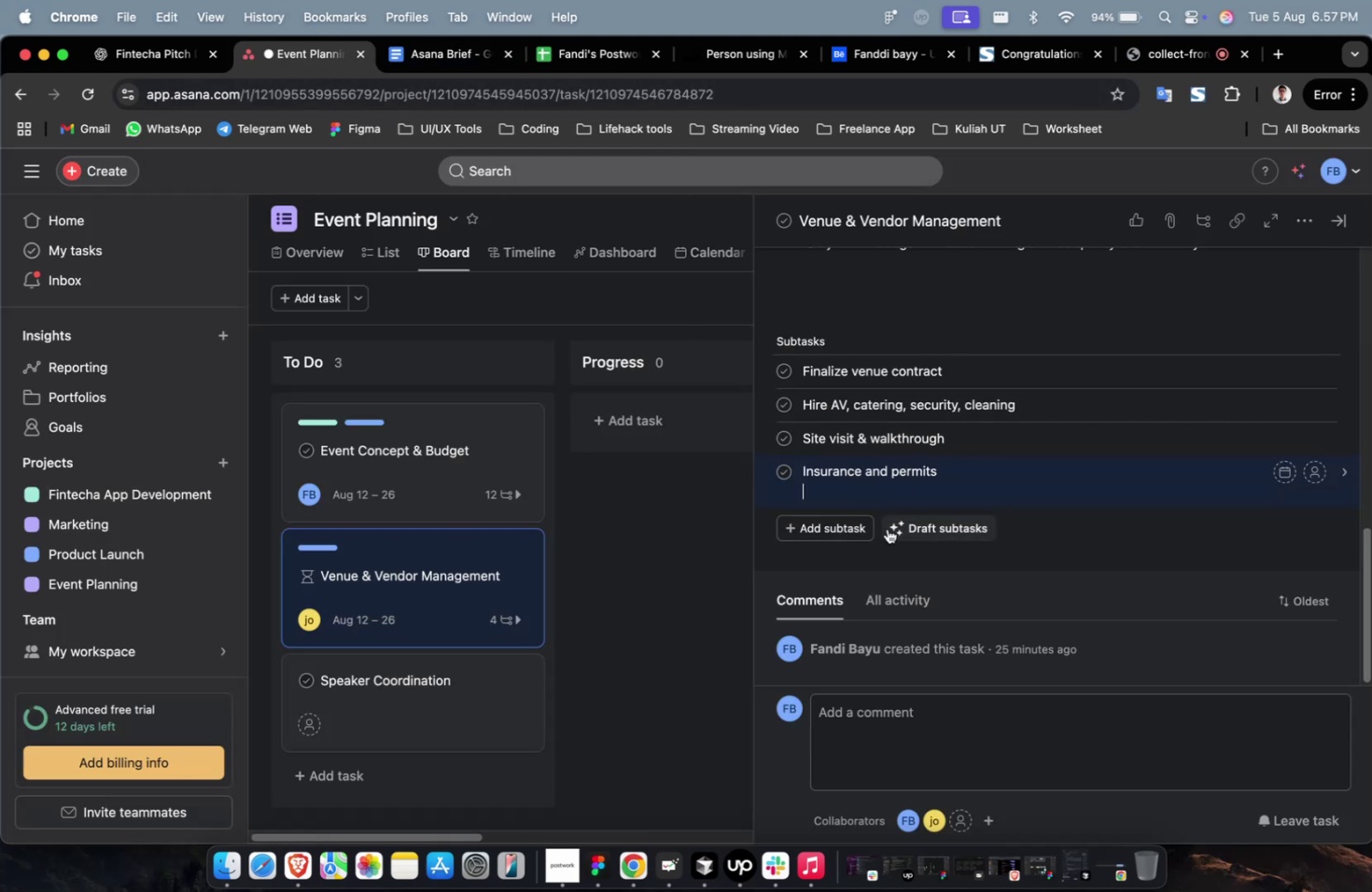 
key(Backspace)
 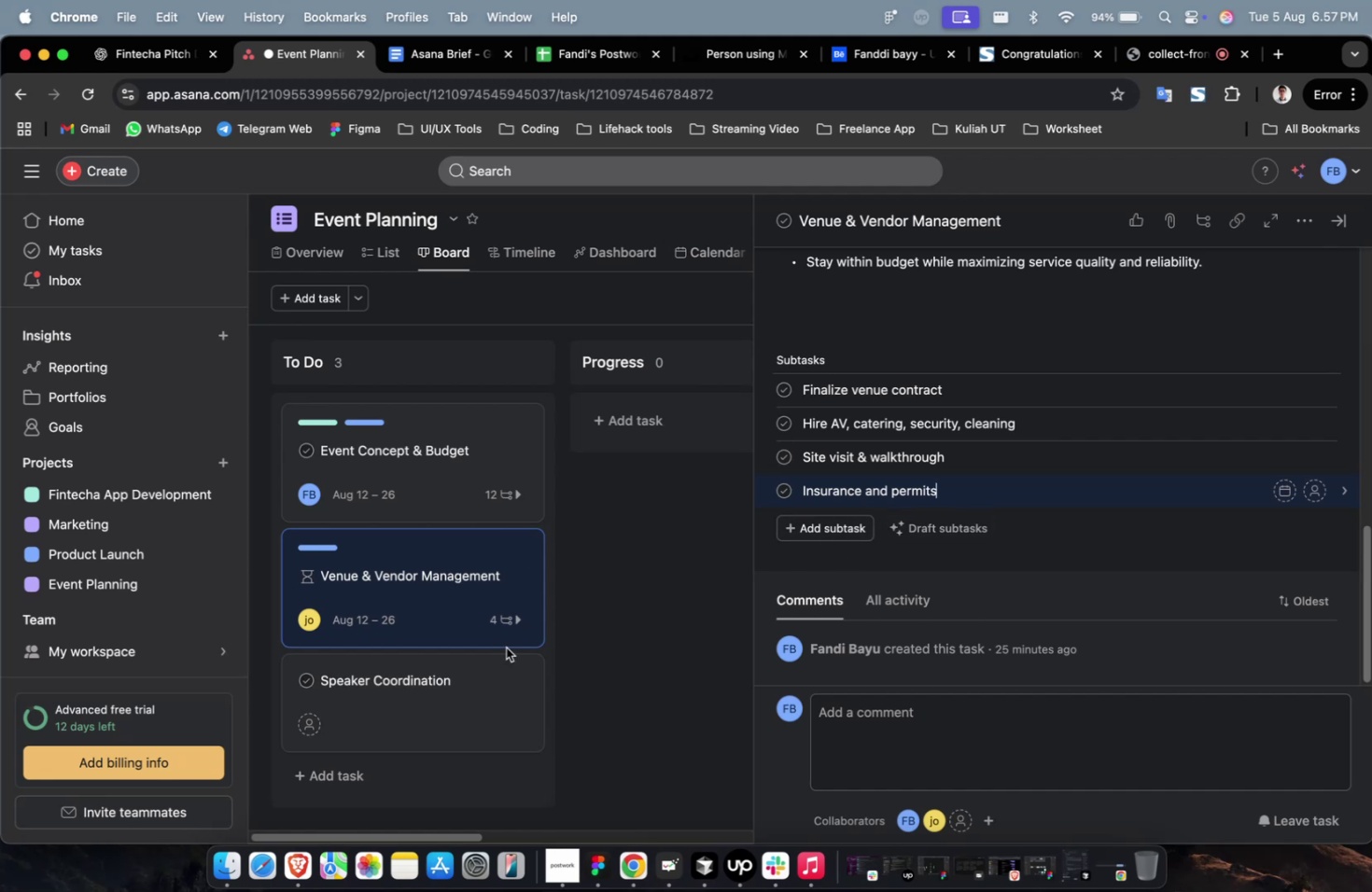 
left_click([431, 689])
 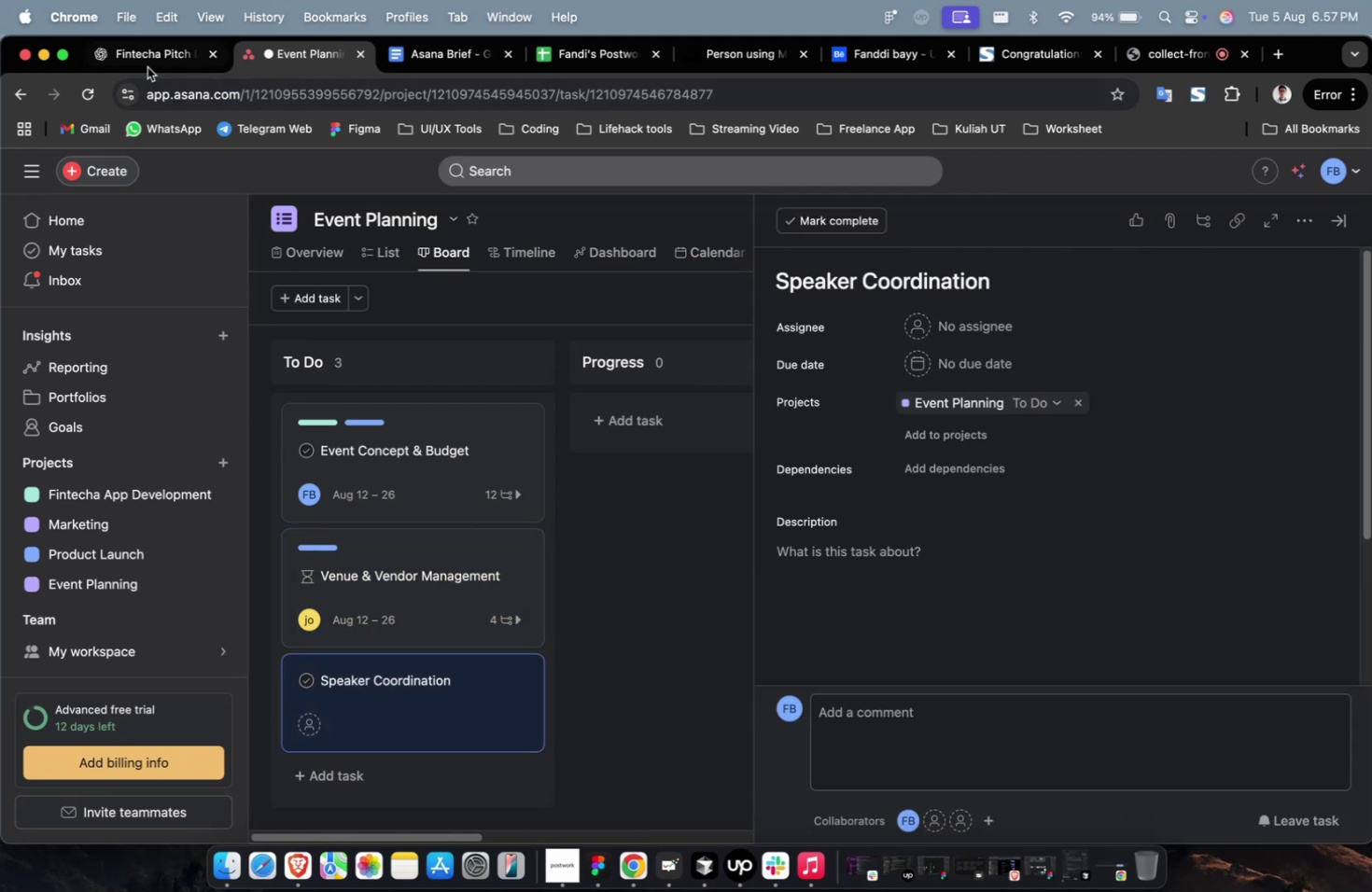 
left_click([146, 65])
 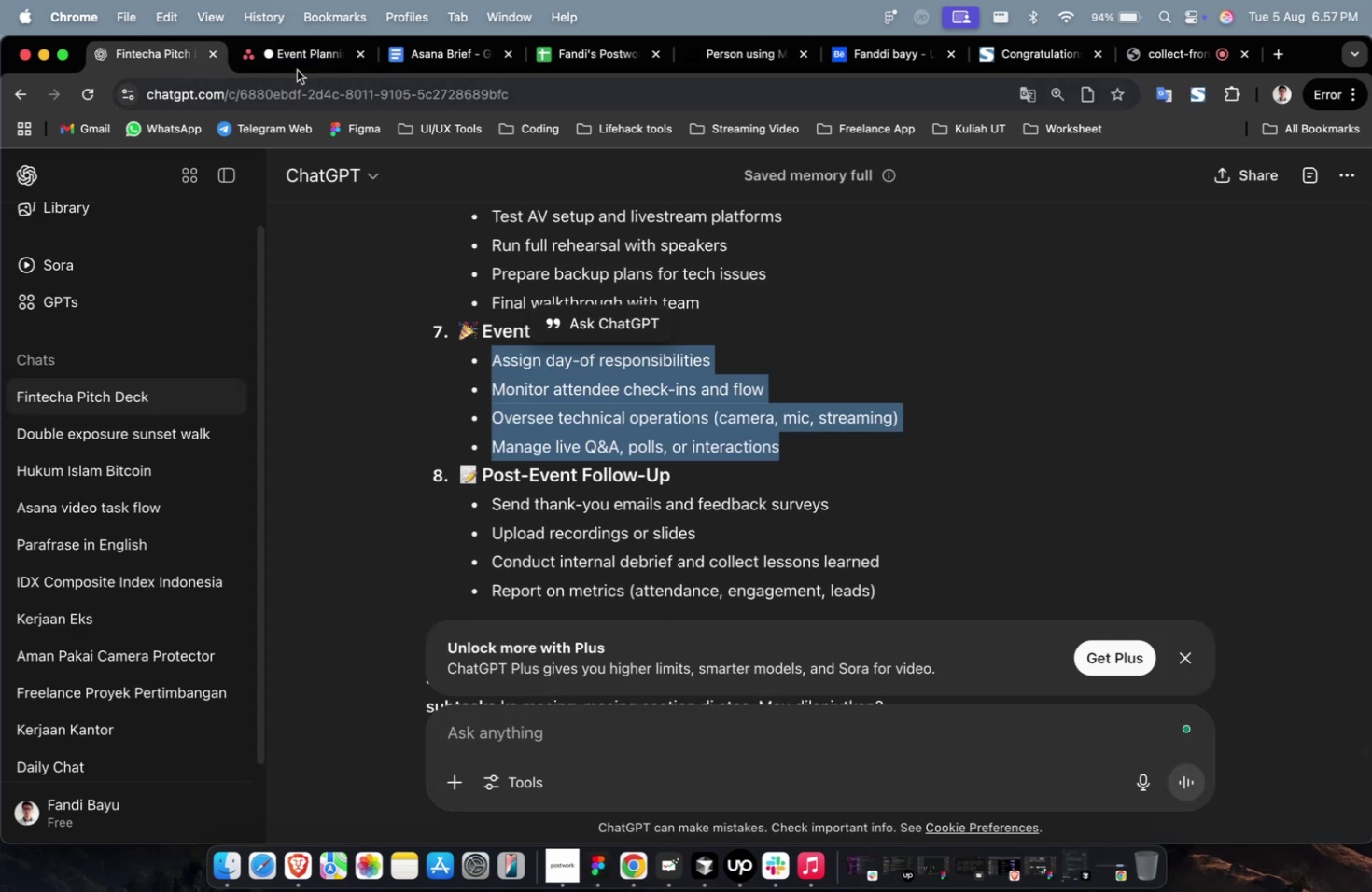 
left_click([299, 53])
 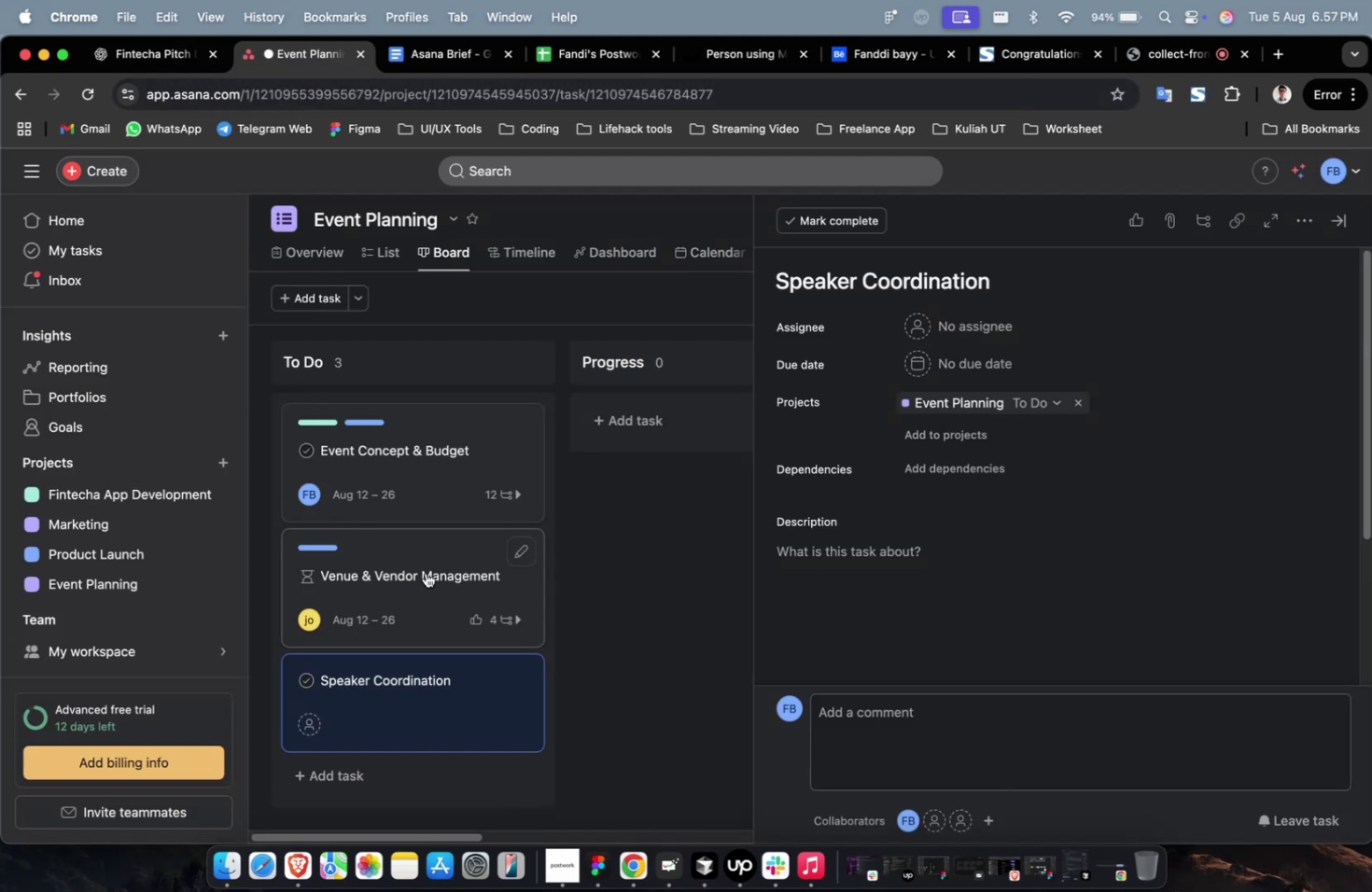 
double_click([427, 569])
 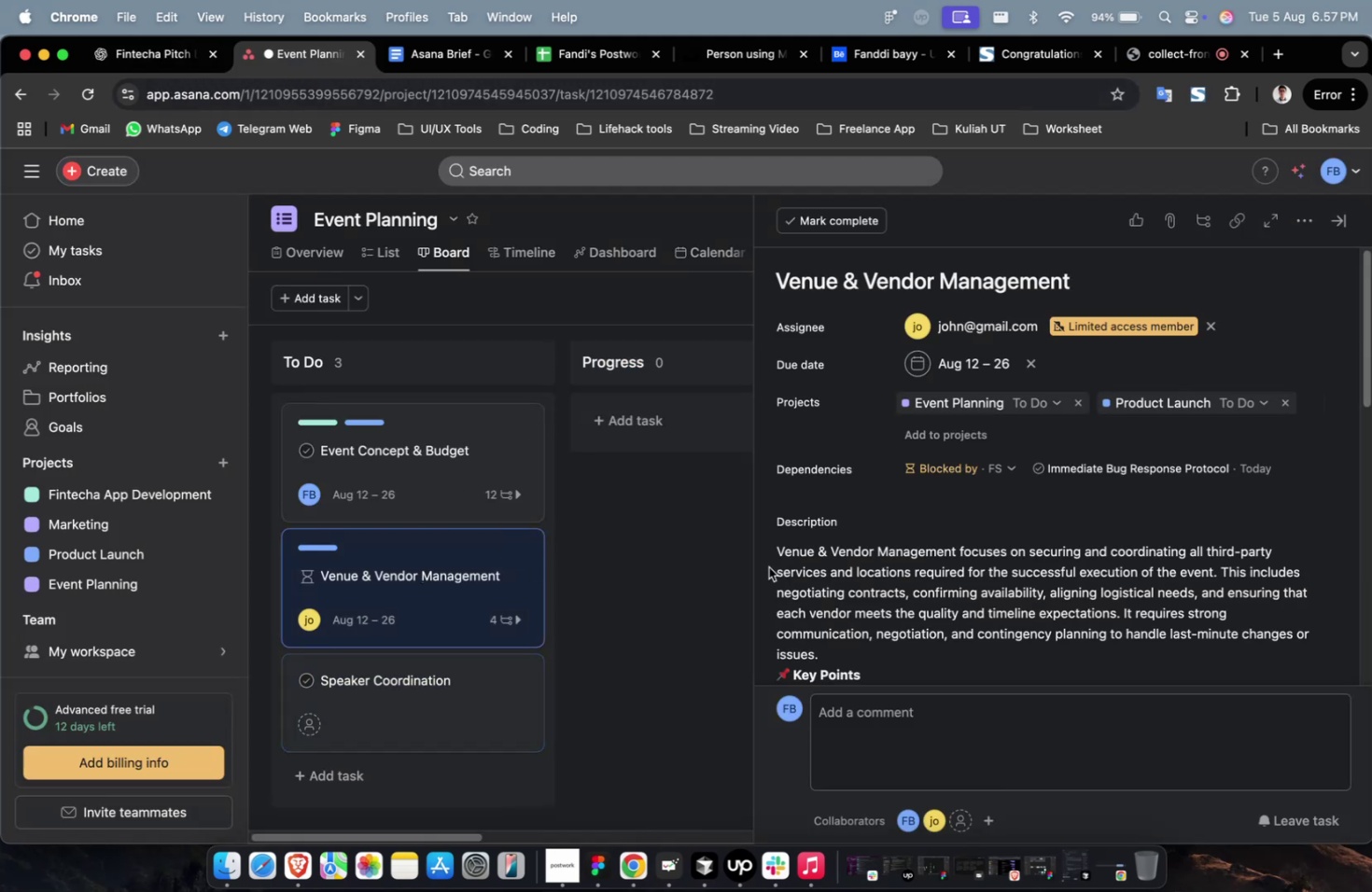 
scroll: coordinate [1006, 546], scroll_direction: down, amount: 18.0
 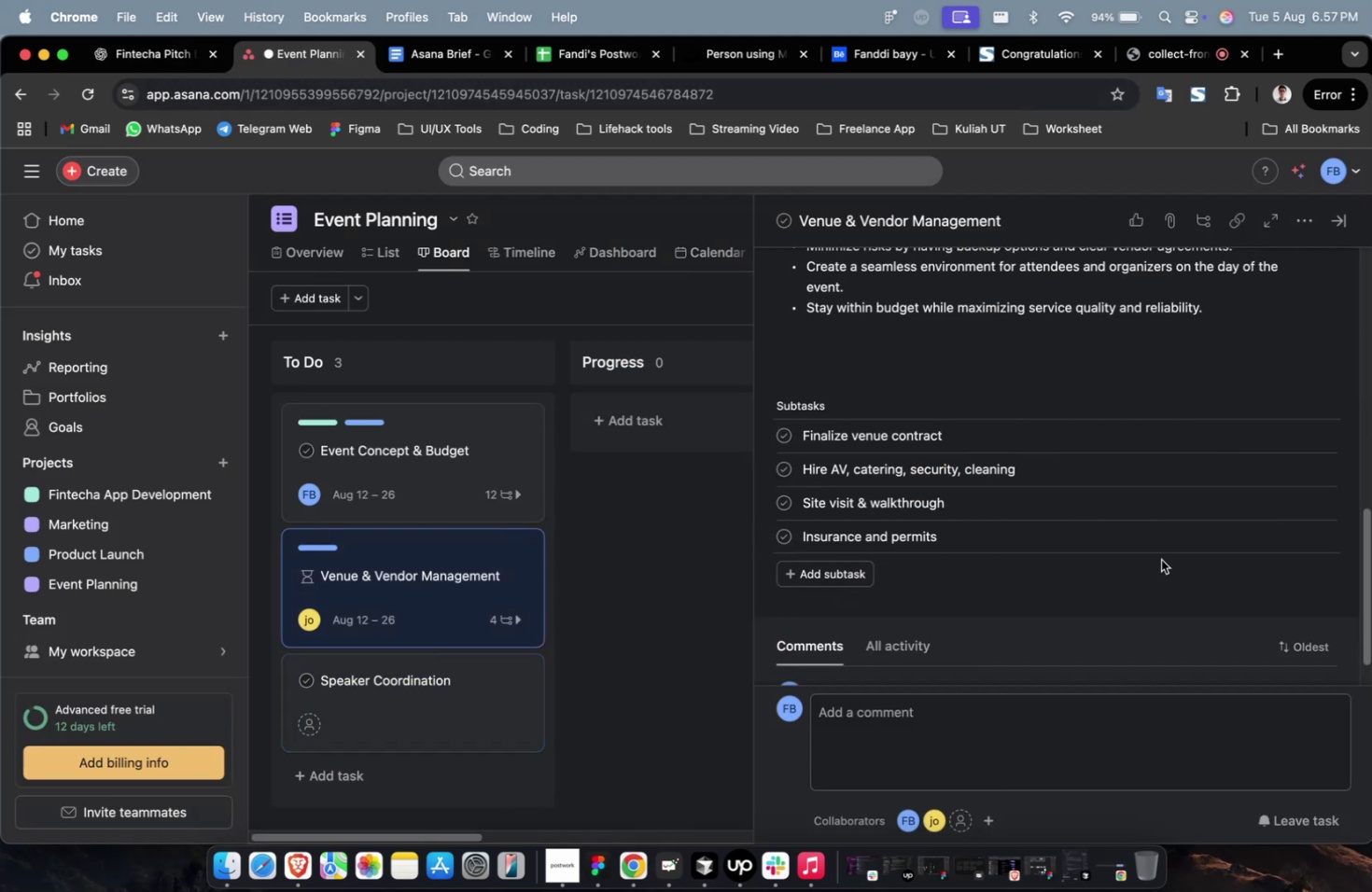 
left_click([1155, 551])
 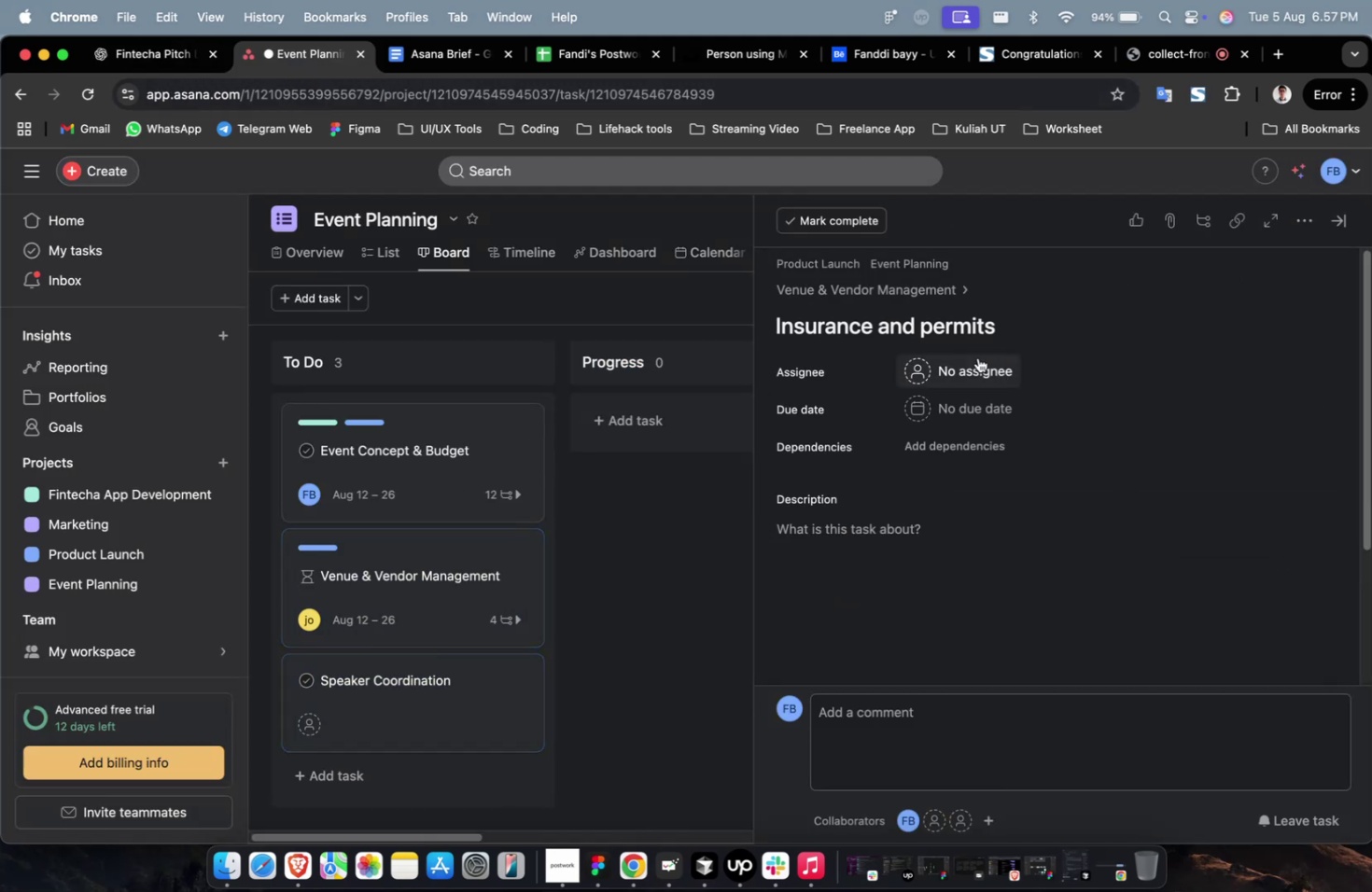 
left_click([977, 357])
 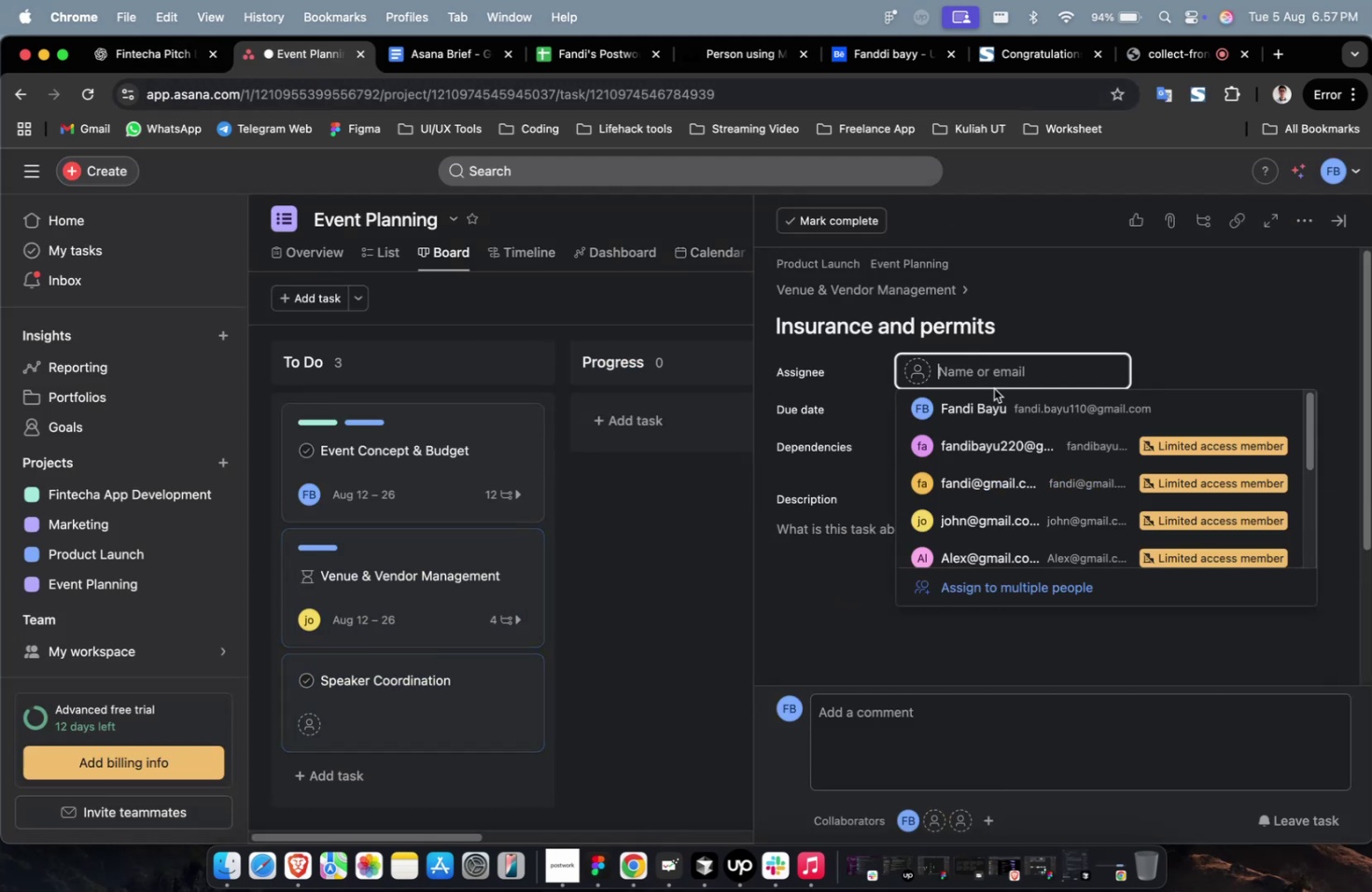 
left_click([995, 405])
 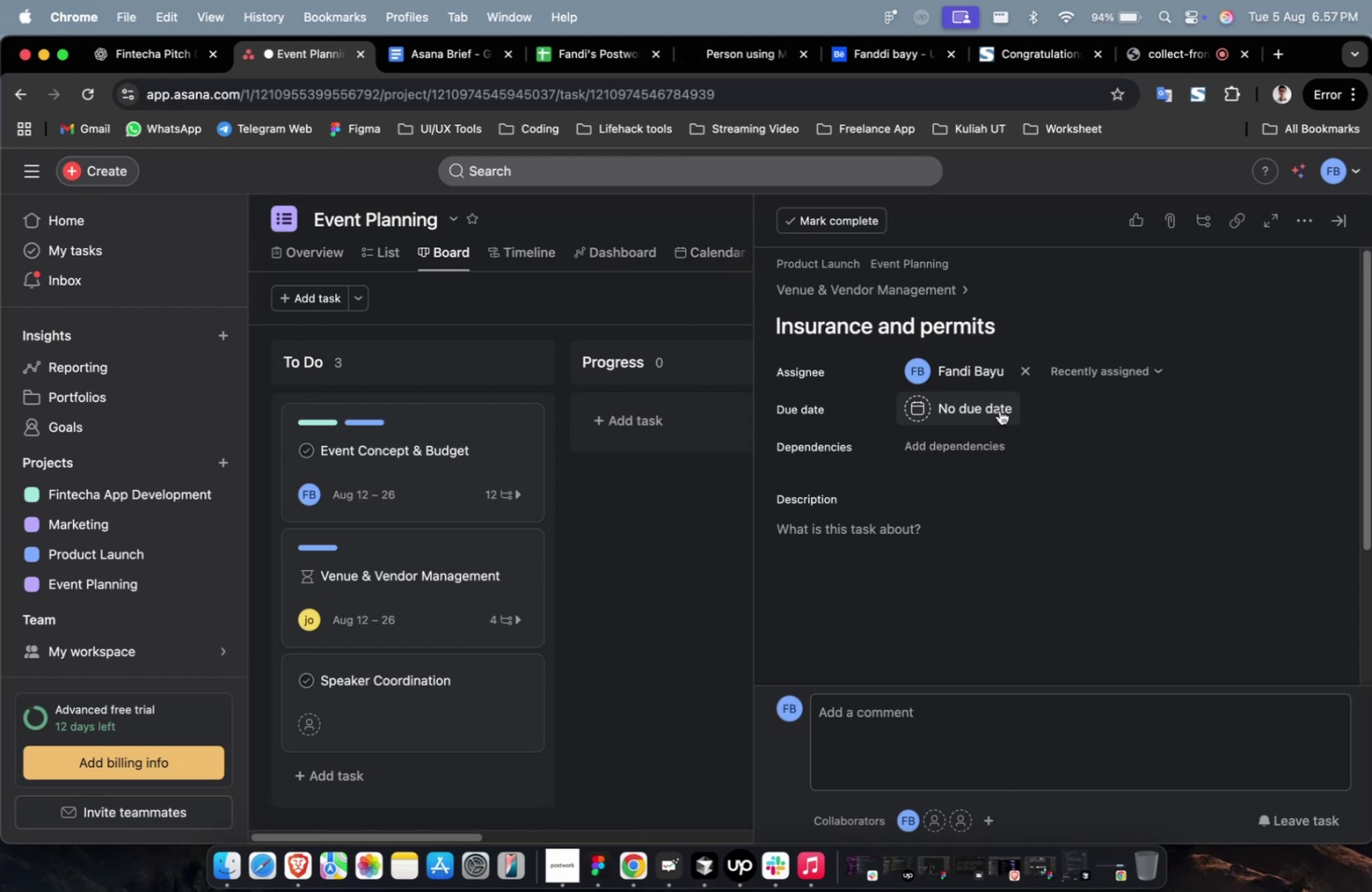 
double_click([999, 410])
 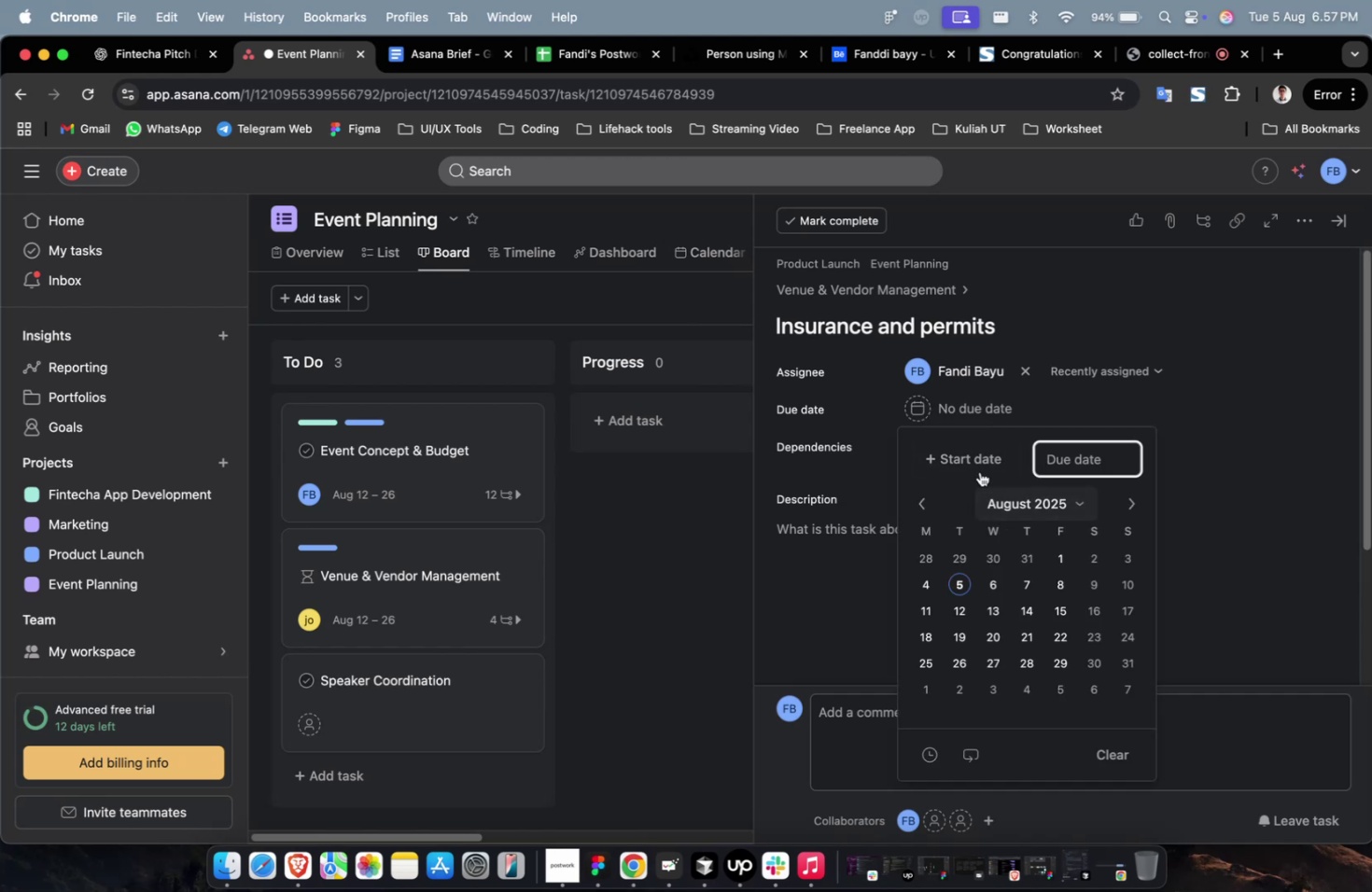 
left_click([979, 460])
 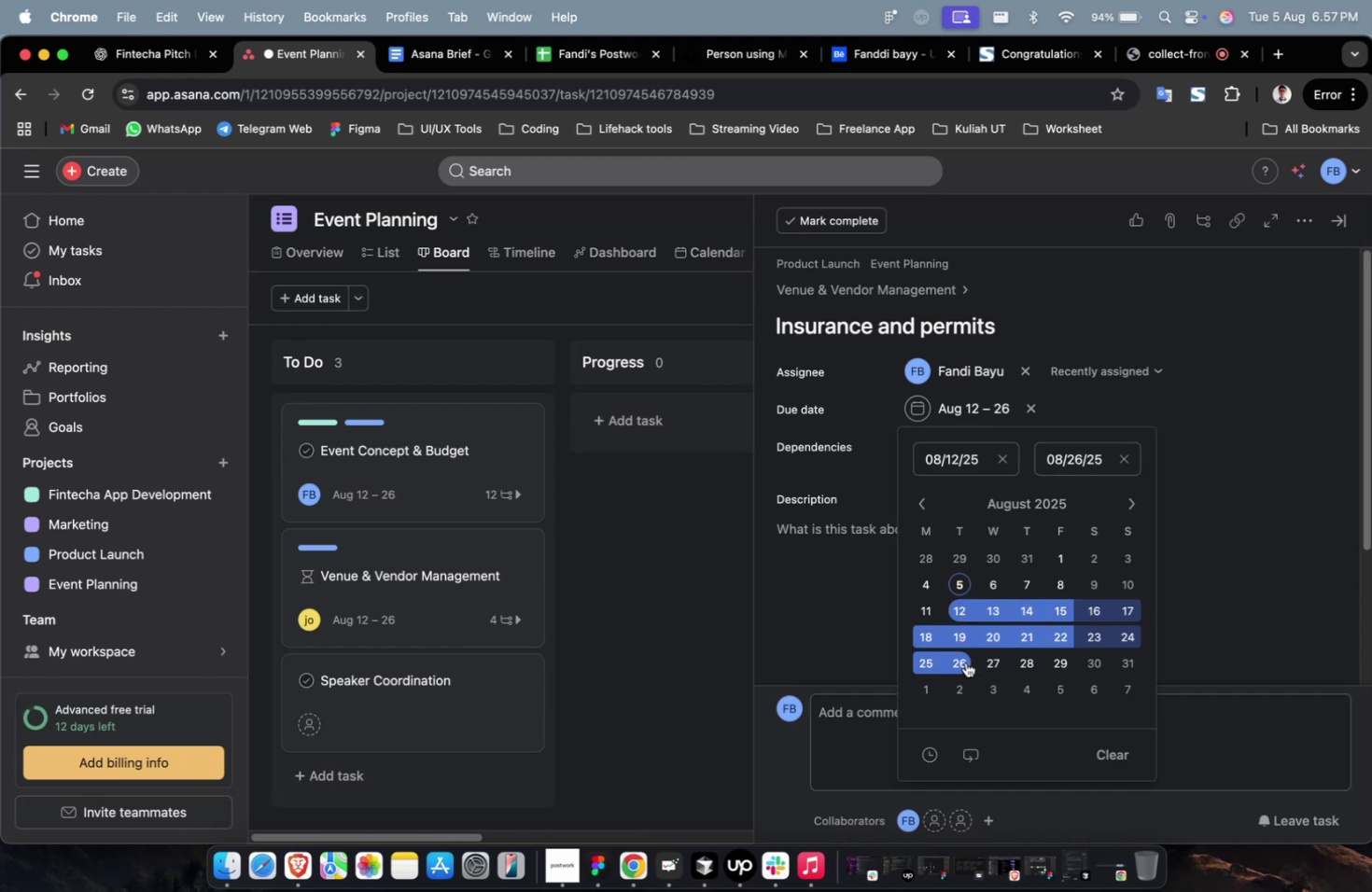 
double_click([1201, 512])
 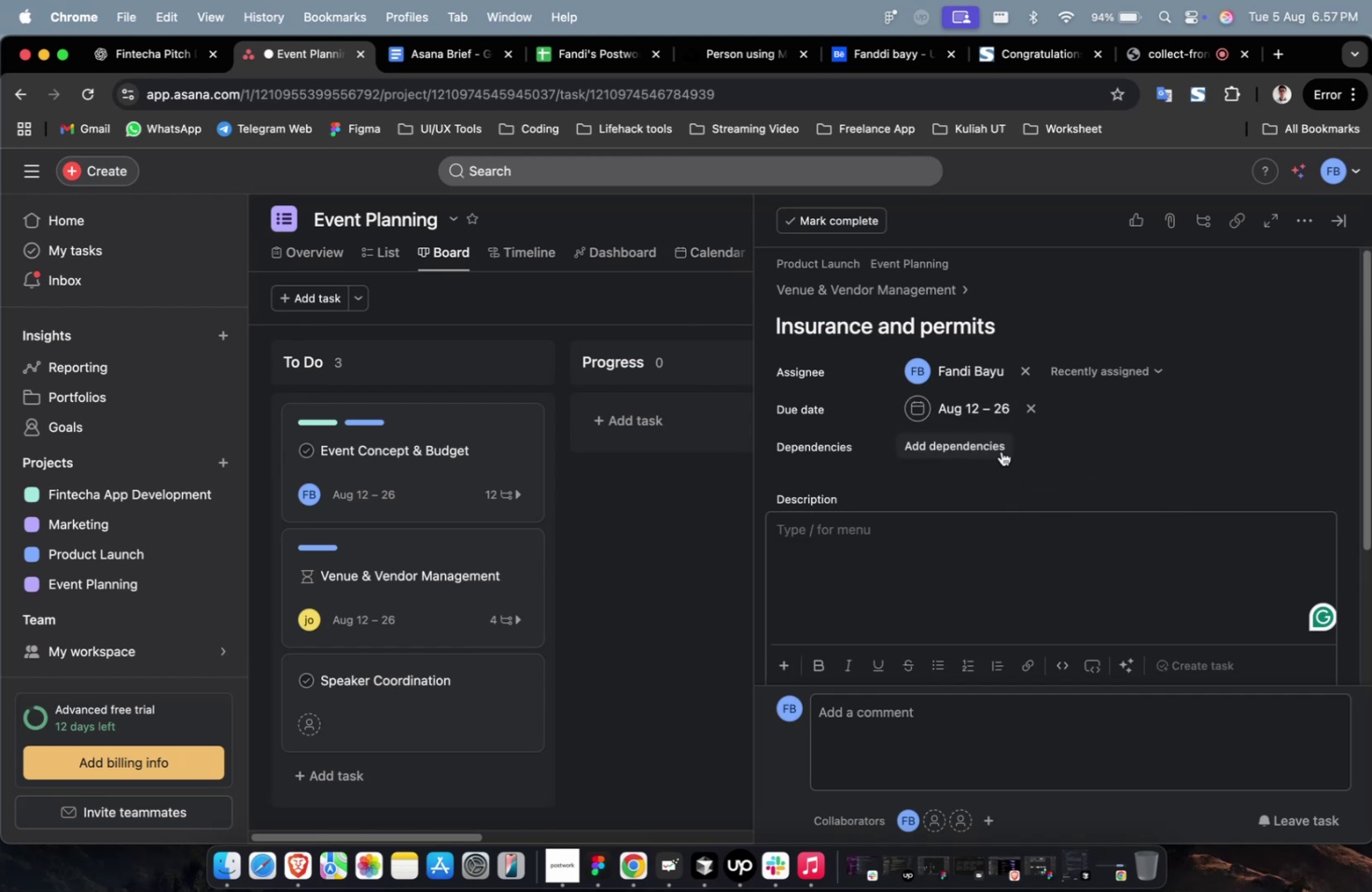 
left_click([1000, 451])
 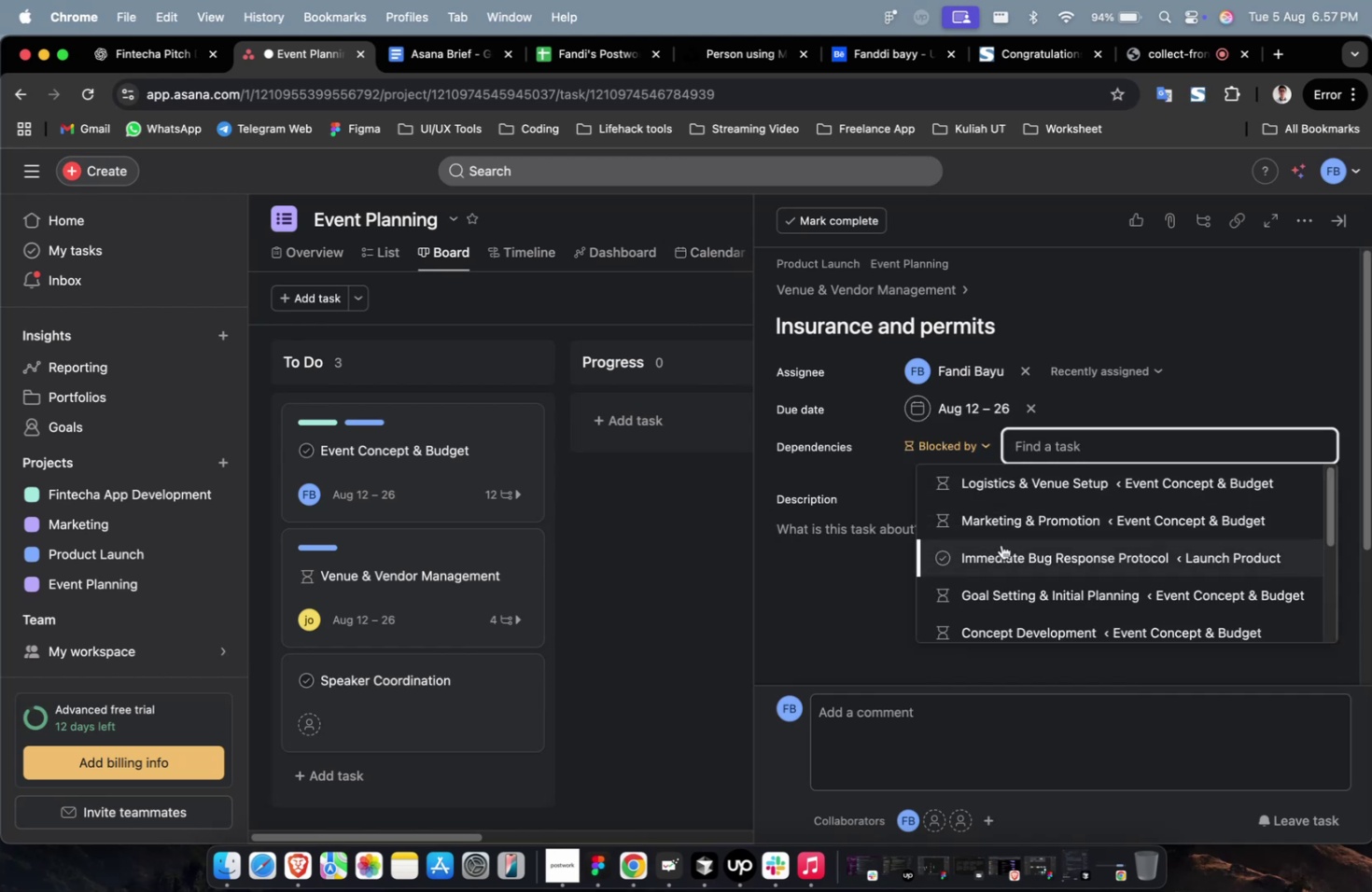 
left_click([1000, 548])
 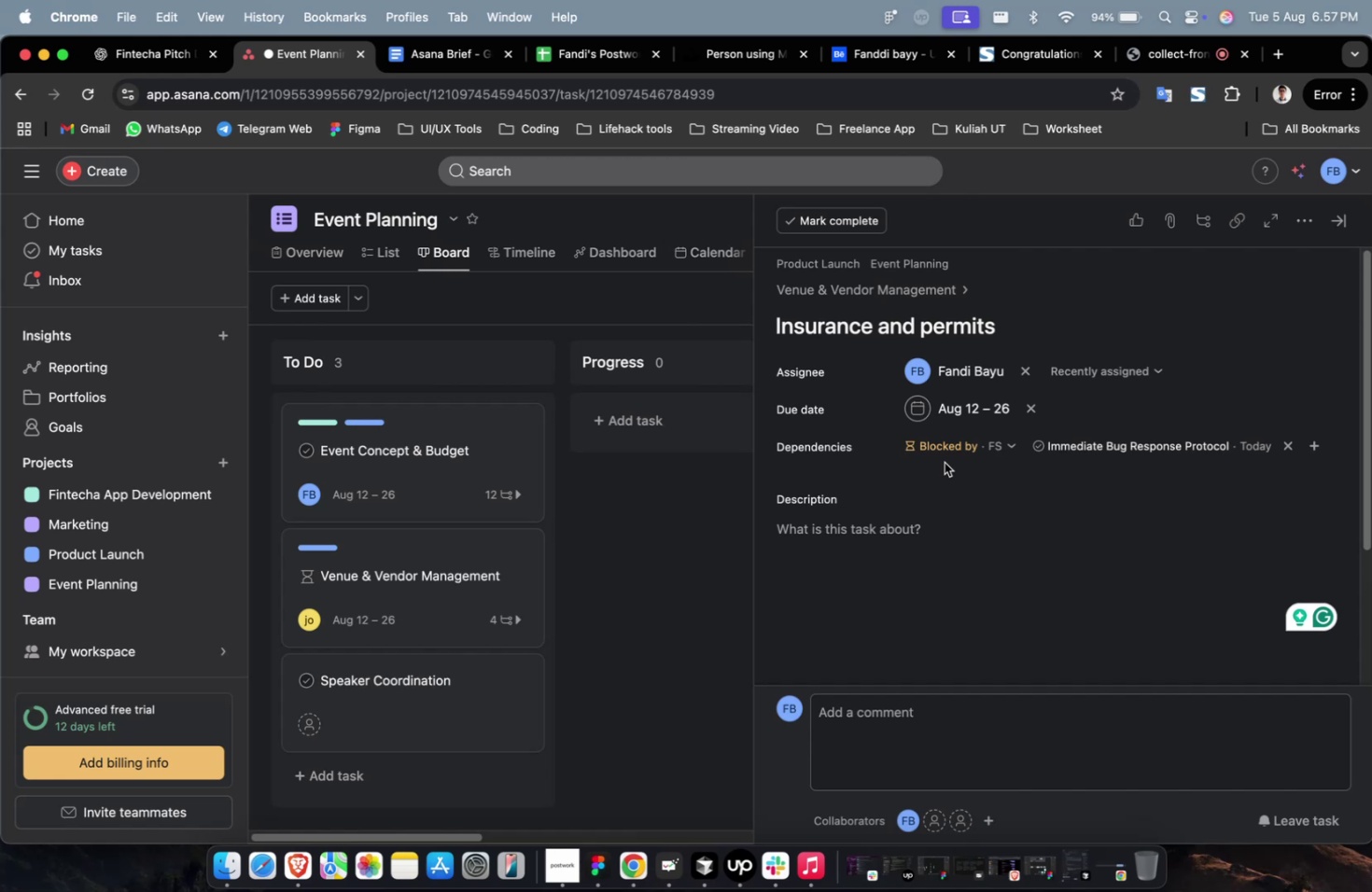 
wait(5.07)
 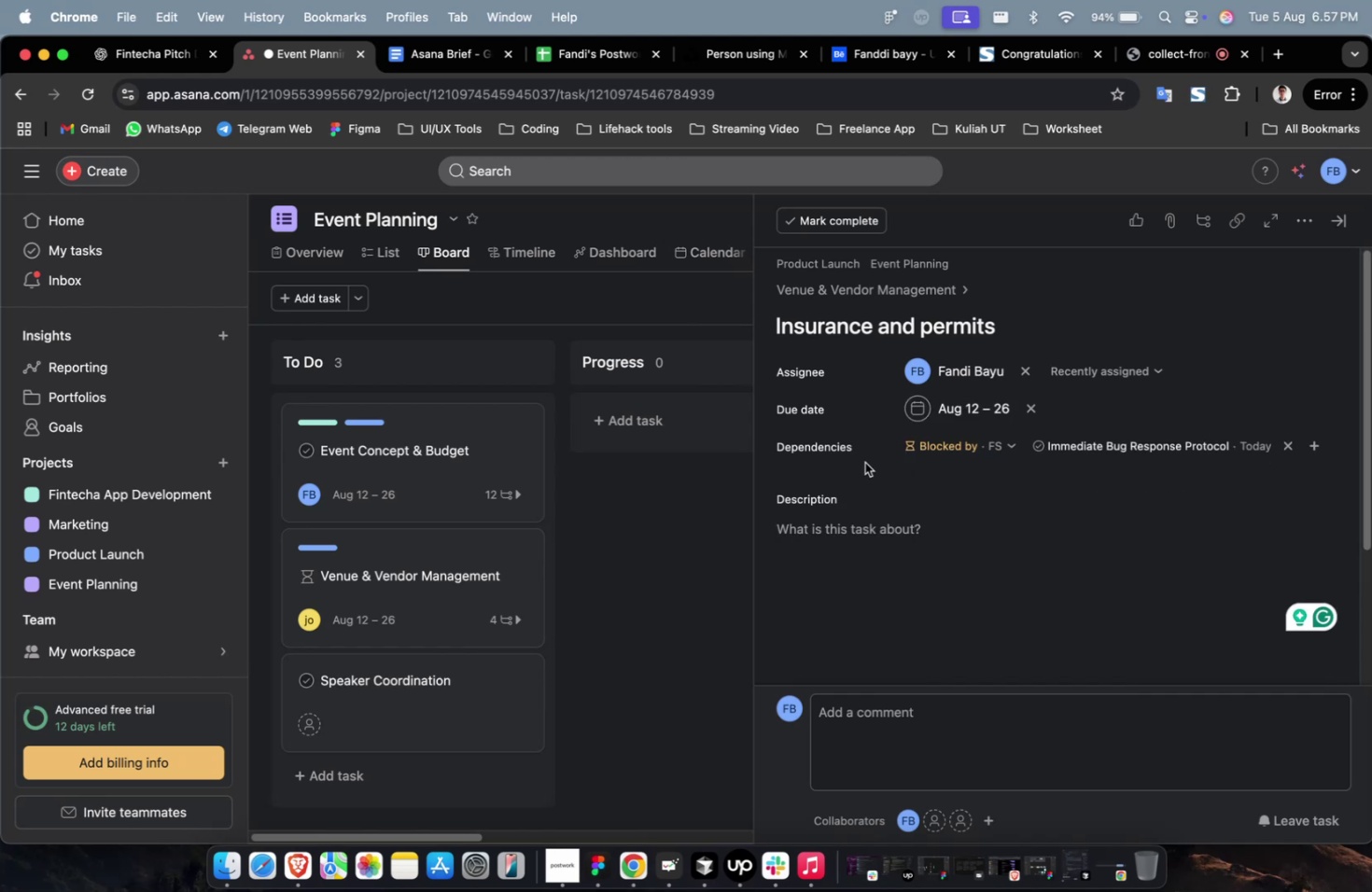 
left_click([894, 528])
 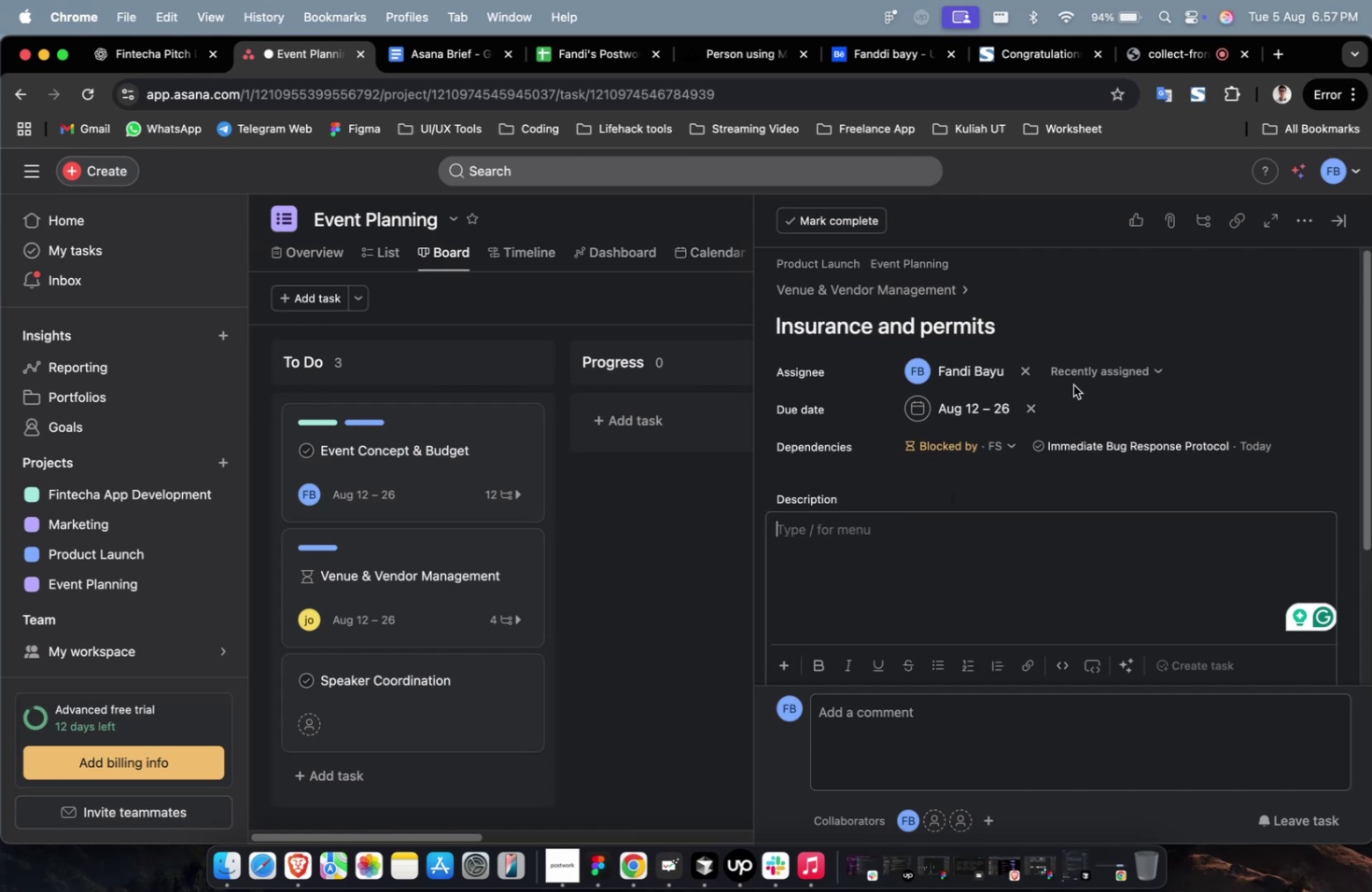 
double_click([1082, 379])
 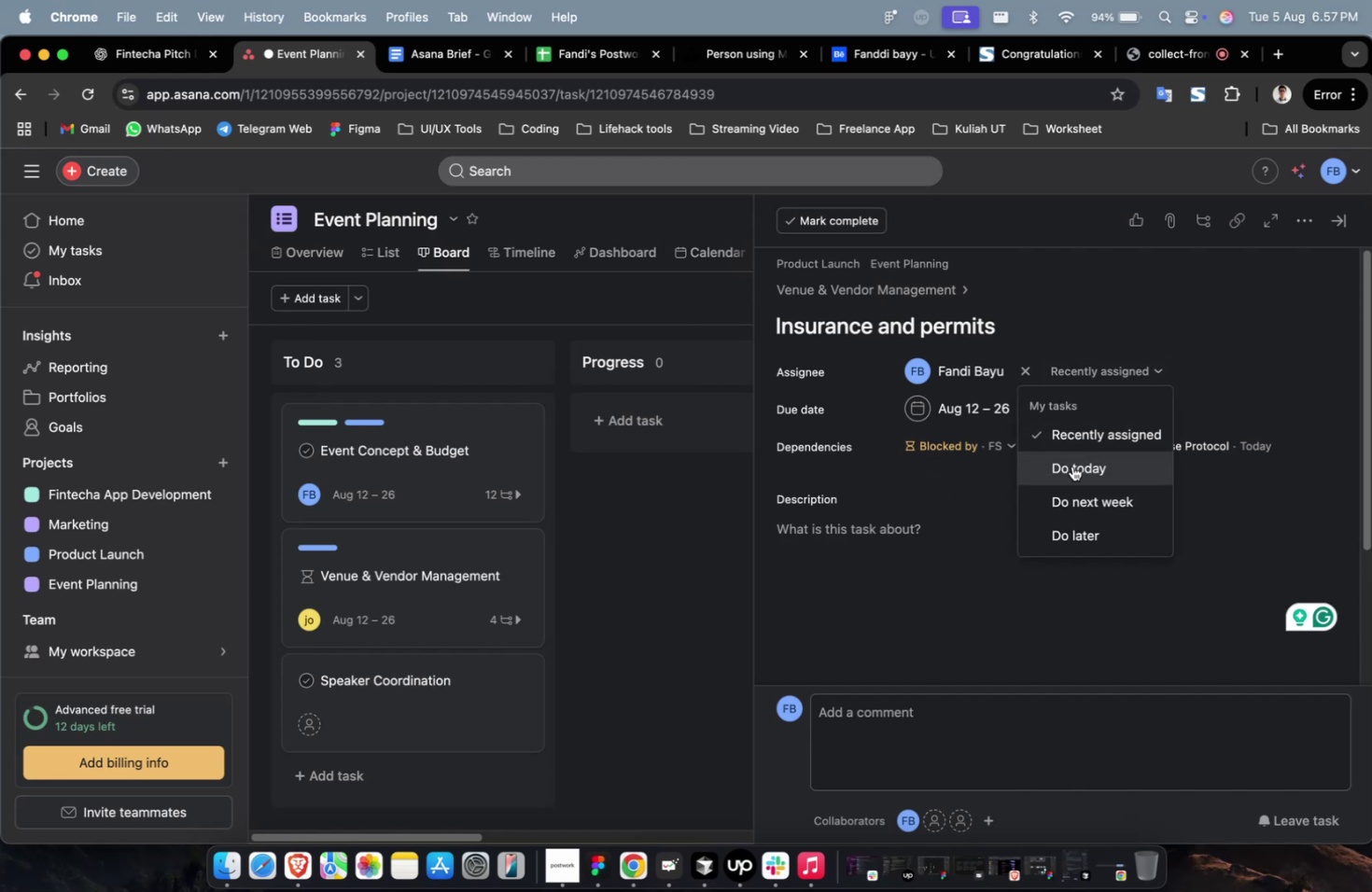 
left_click([1071, 466])
 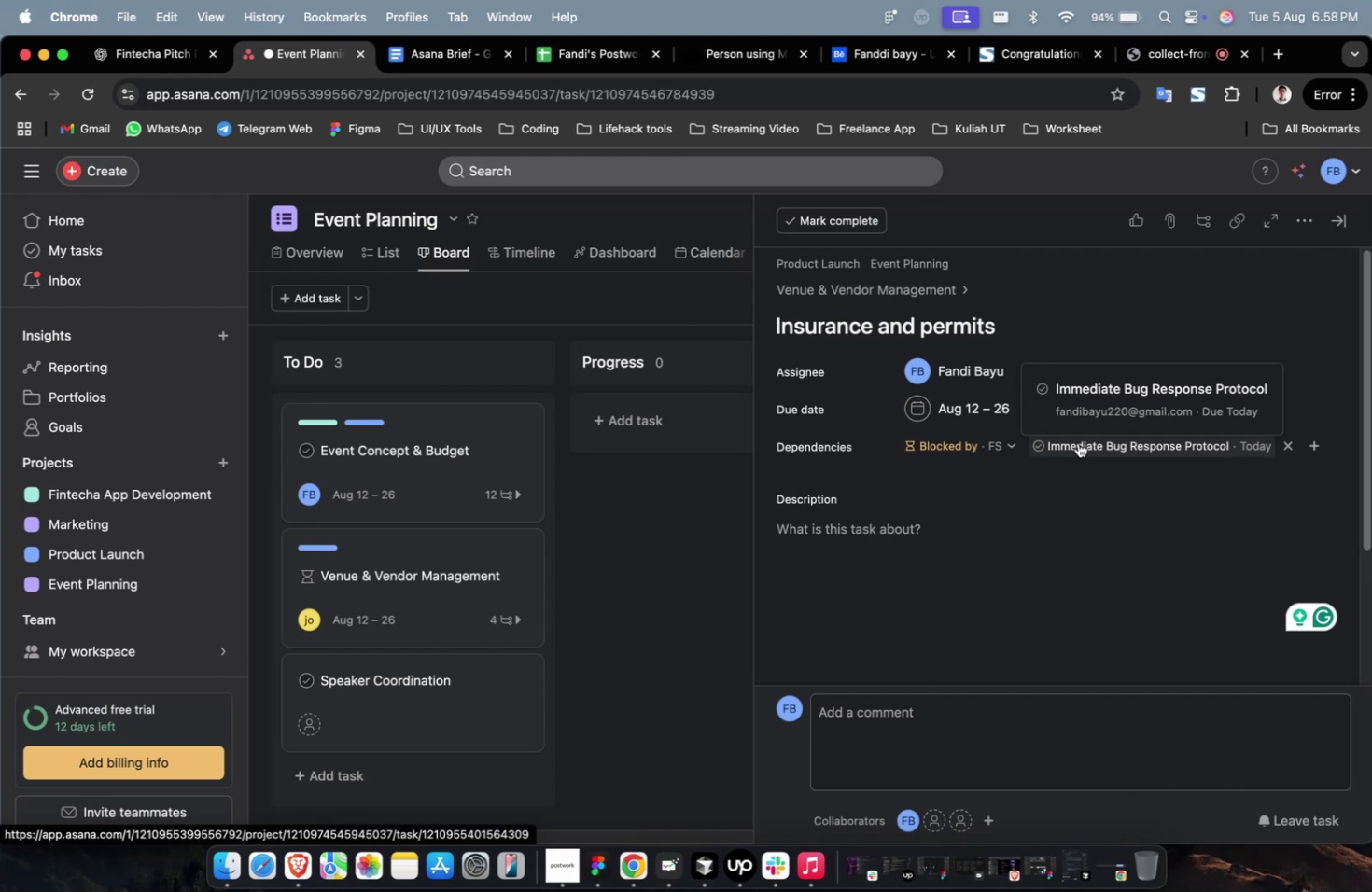 
wait(24.05)
 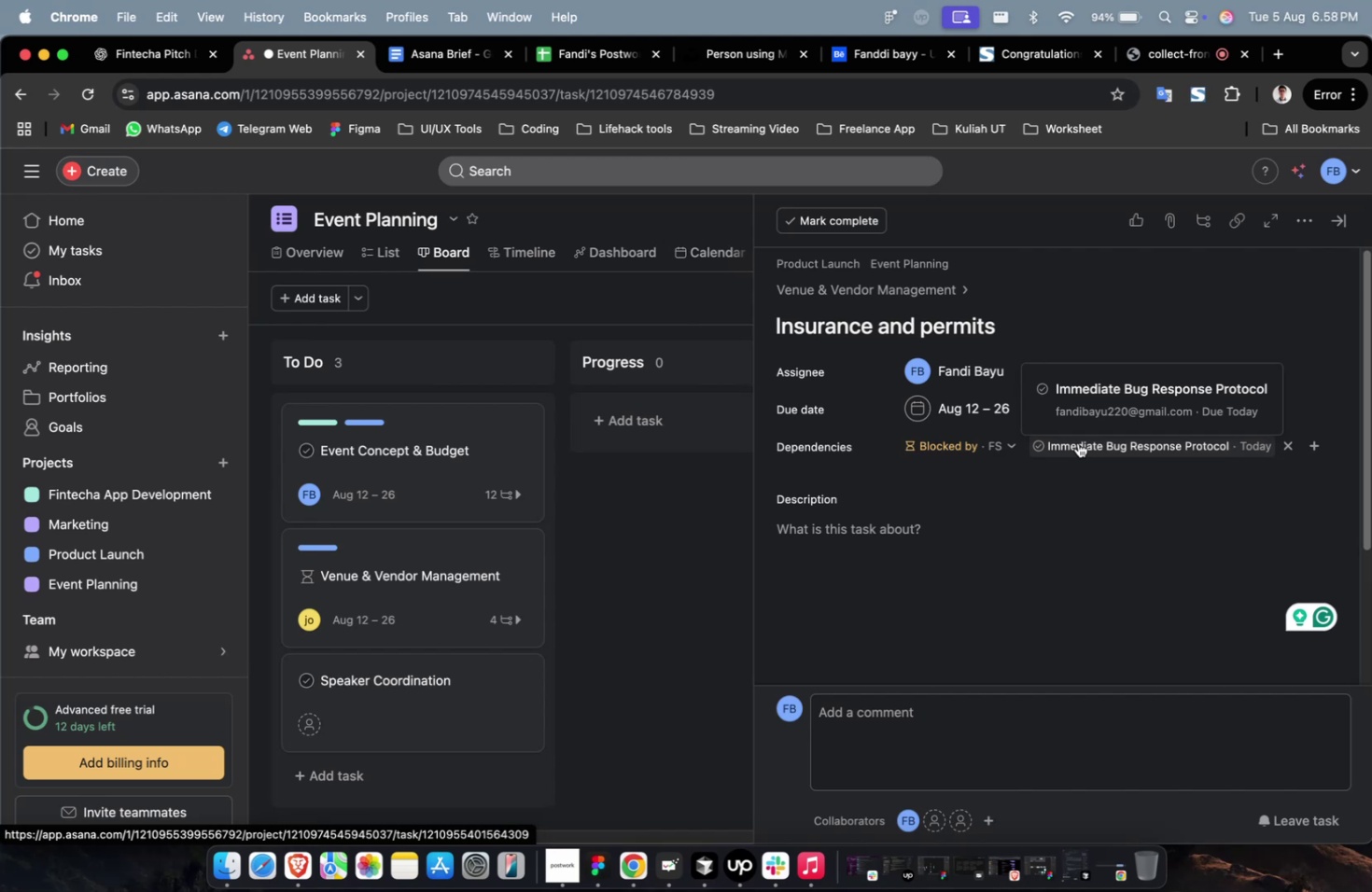 
scroll: coordinate [1046, 458], scroll_direction: up, amount: 2.0
 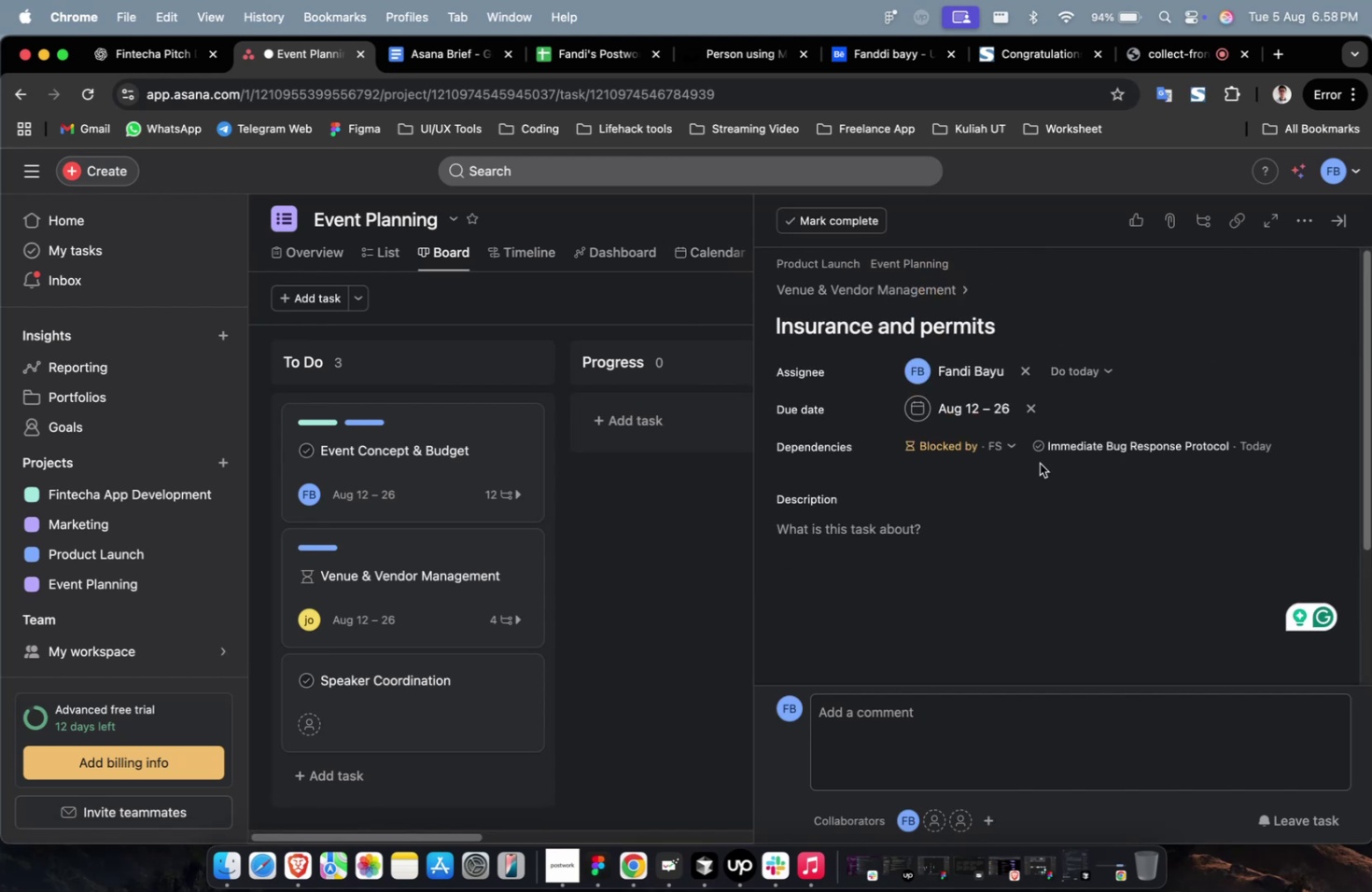 
scroll: coordinate [1104, 493], scroll_direction: down, amount: 42.0
 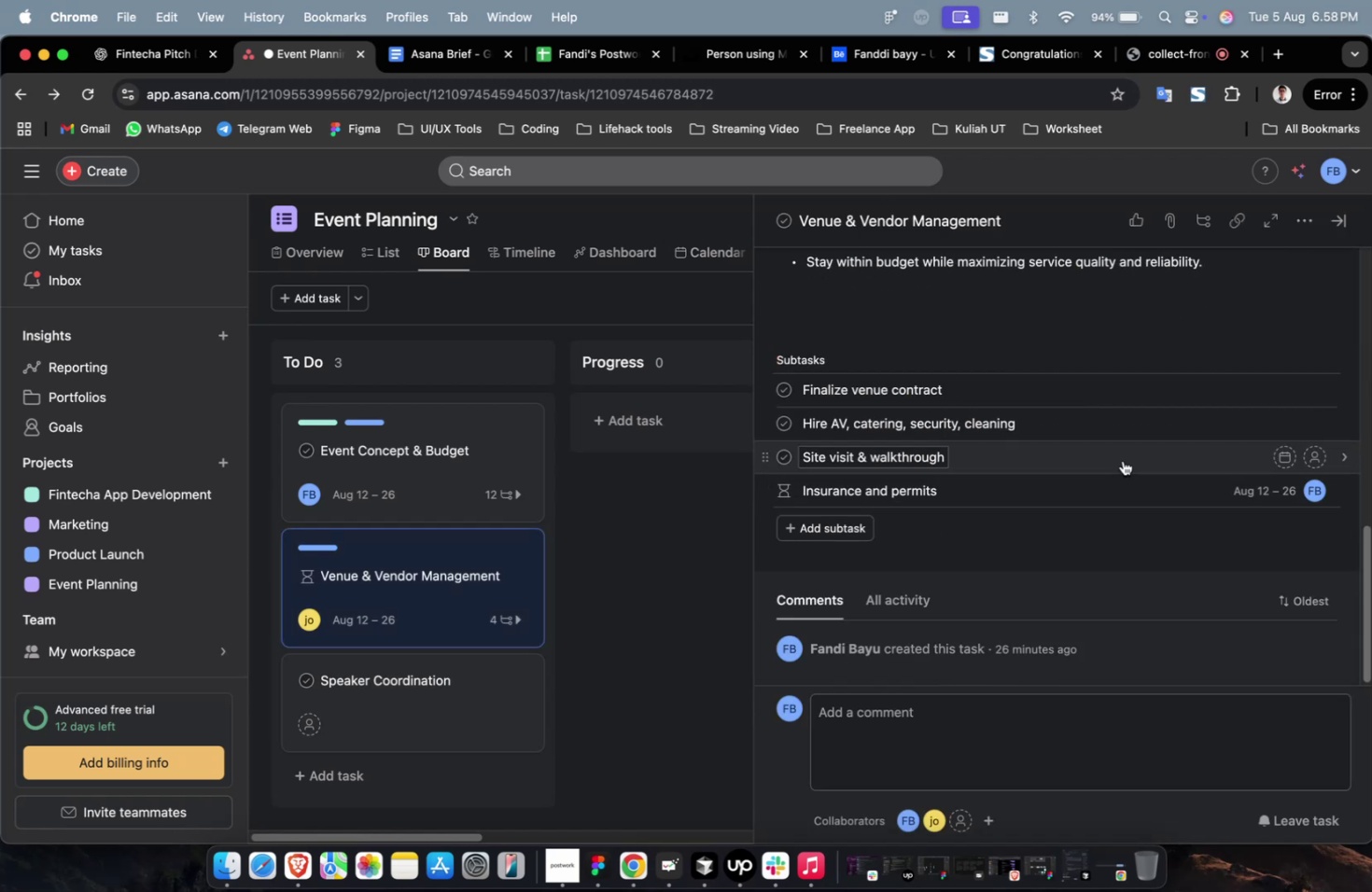 
left_click([1123, 456])
 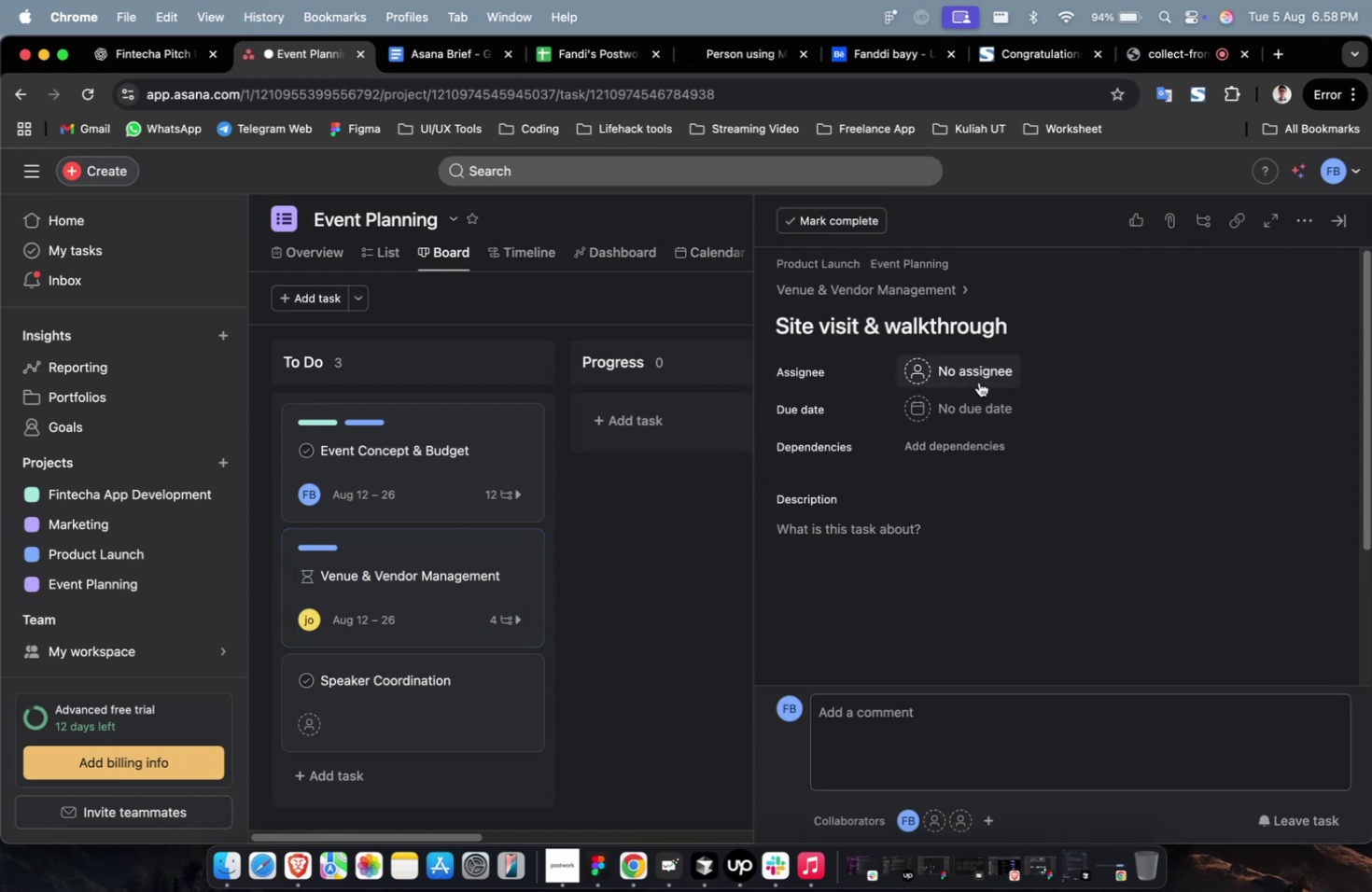 
left_click([978, 382])
 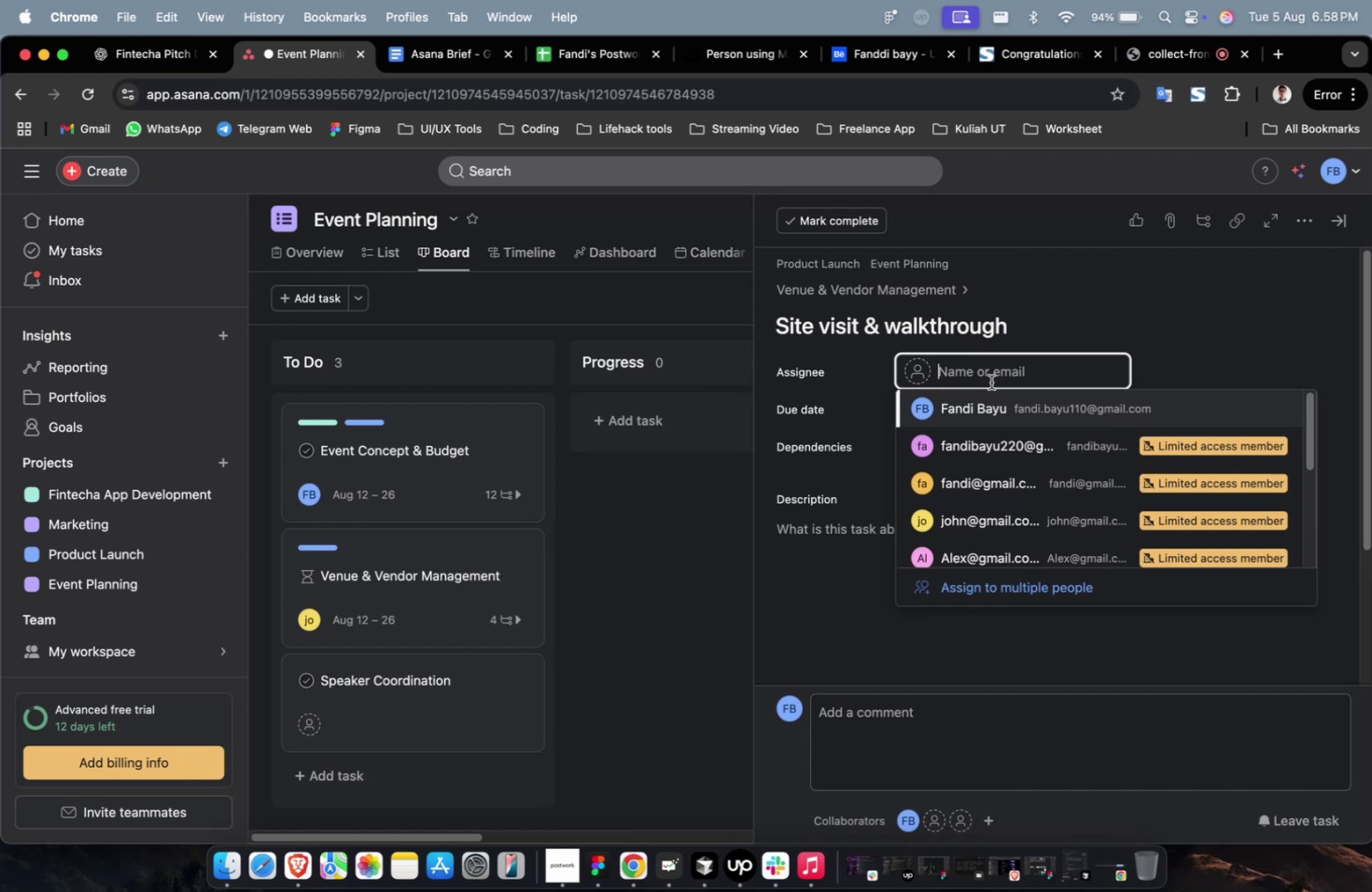 
wait(30.36)
 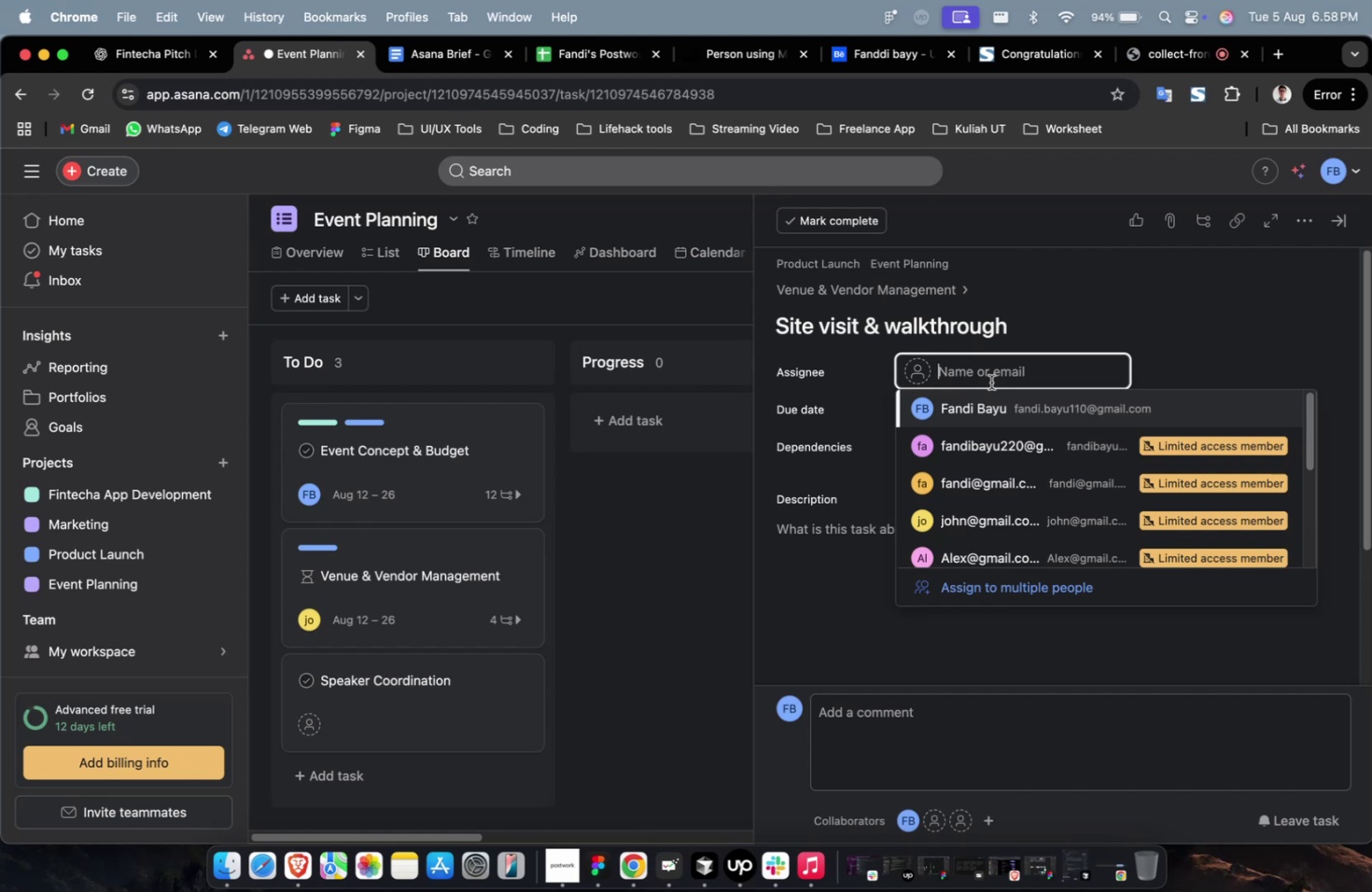 
scroll: coordinate [990, 382], scroll_direction: down, amount: 1.0
 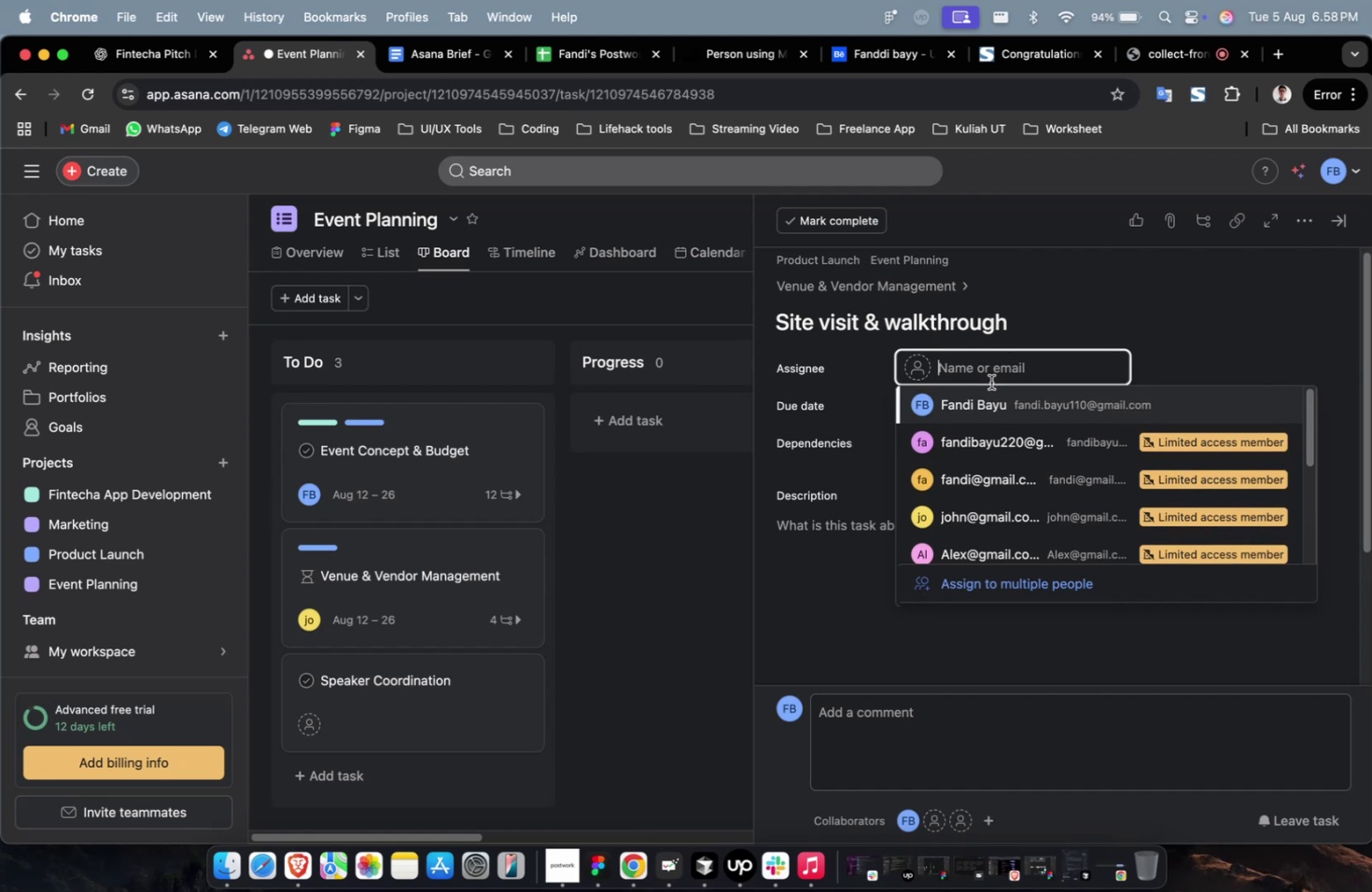 
wait(8.78)
 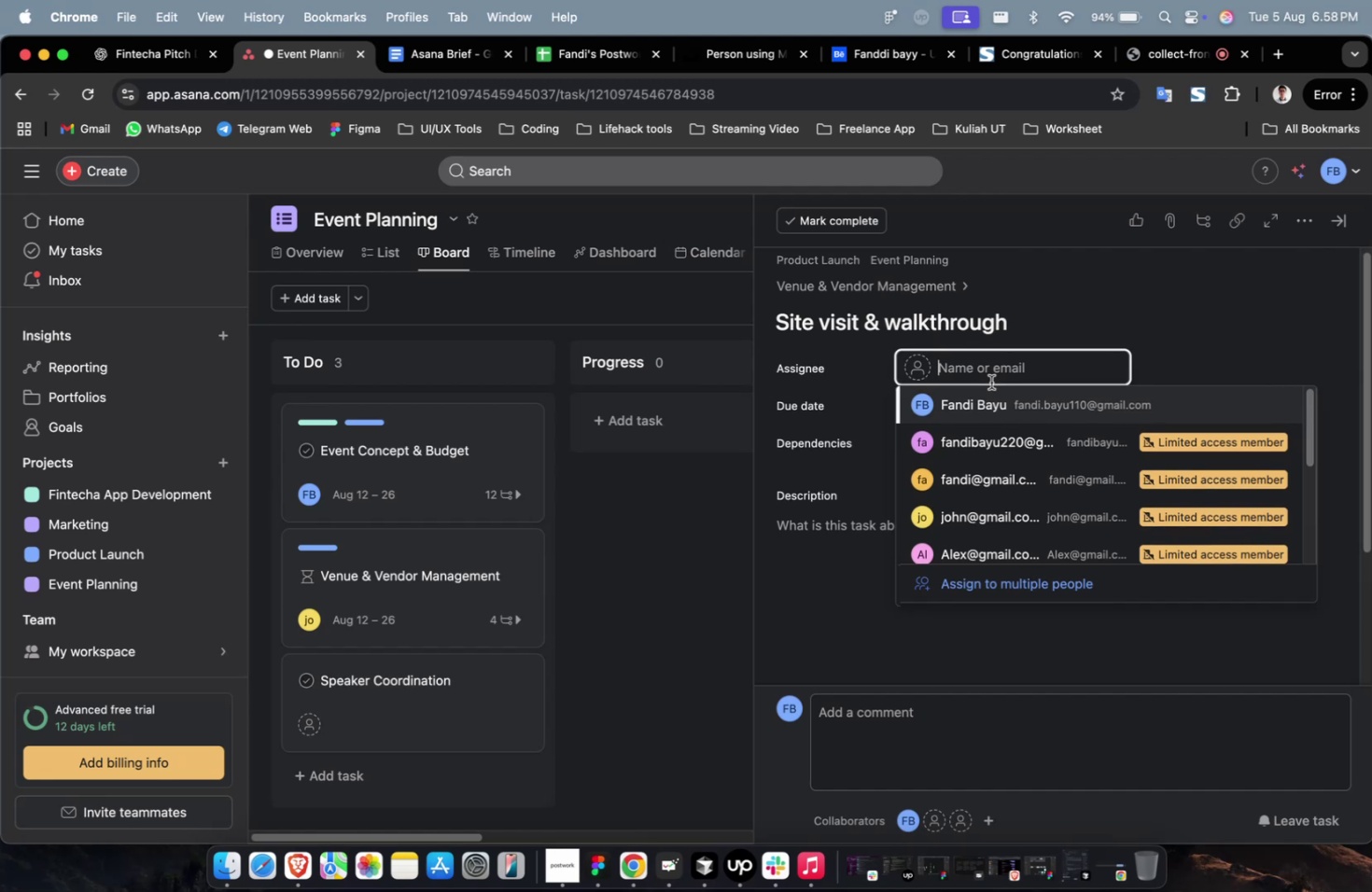 
left_click([1113, 341])
 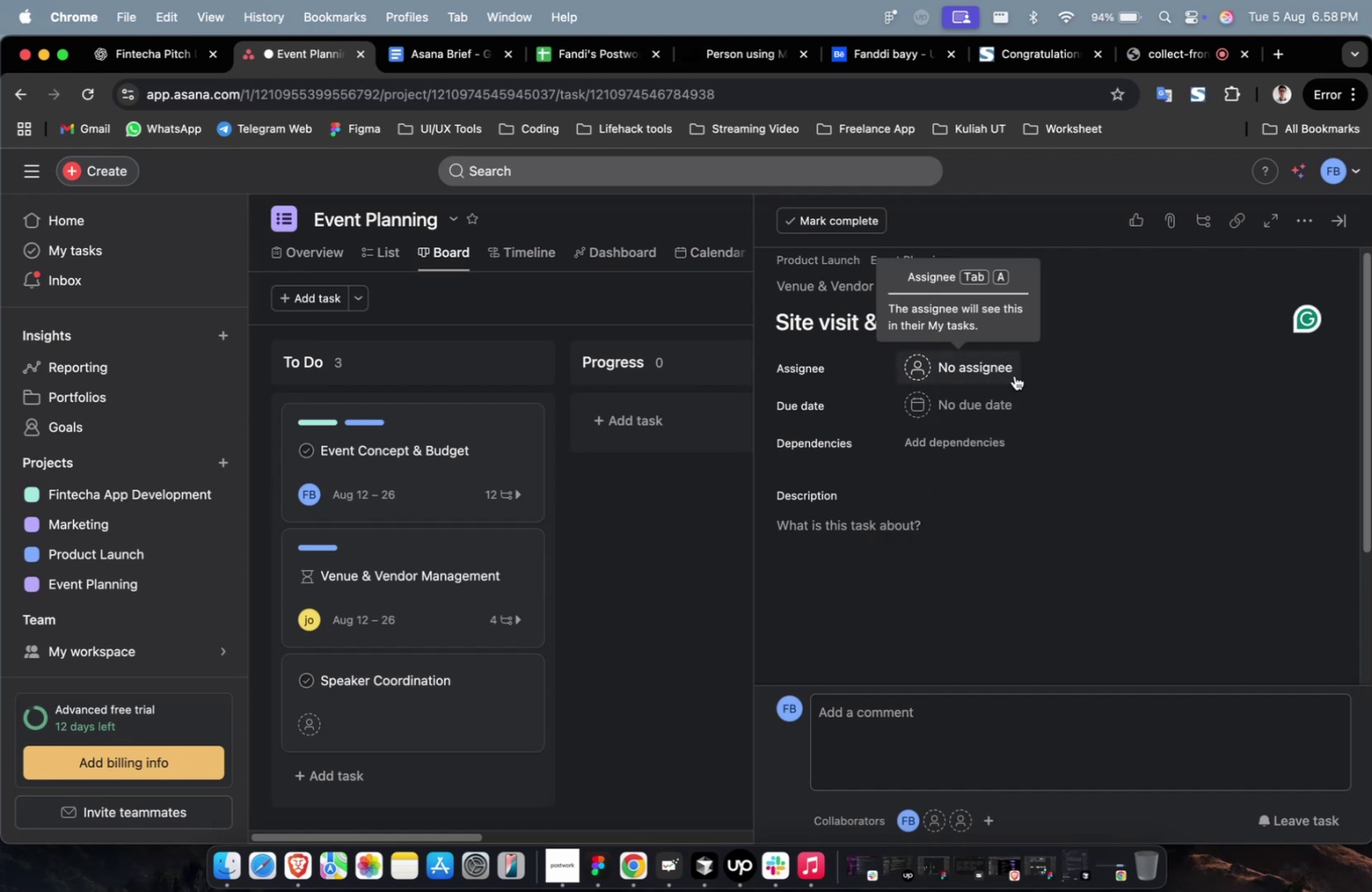 
left_click([1014, 374])
 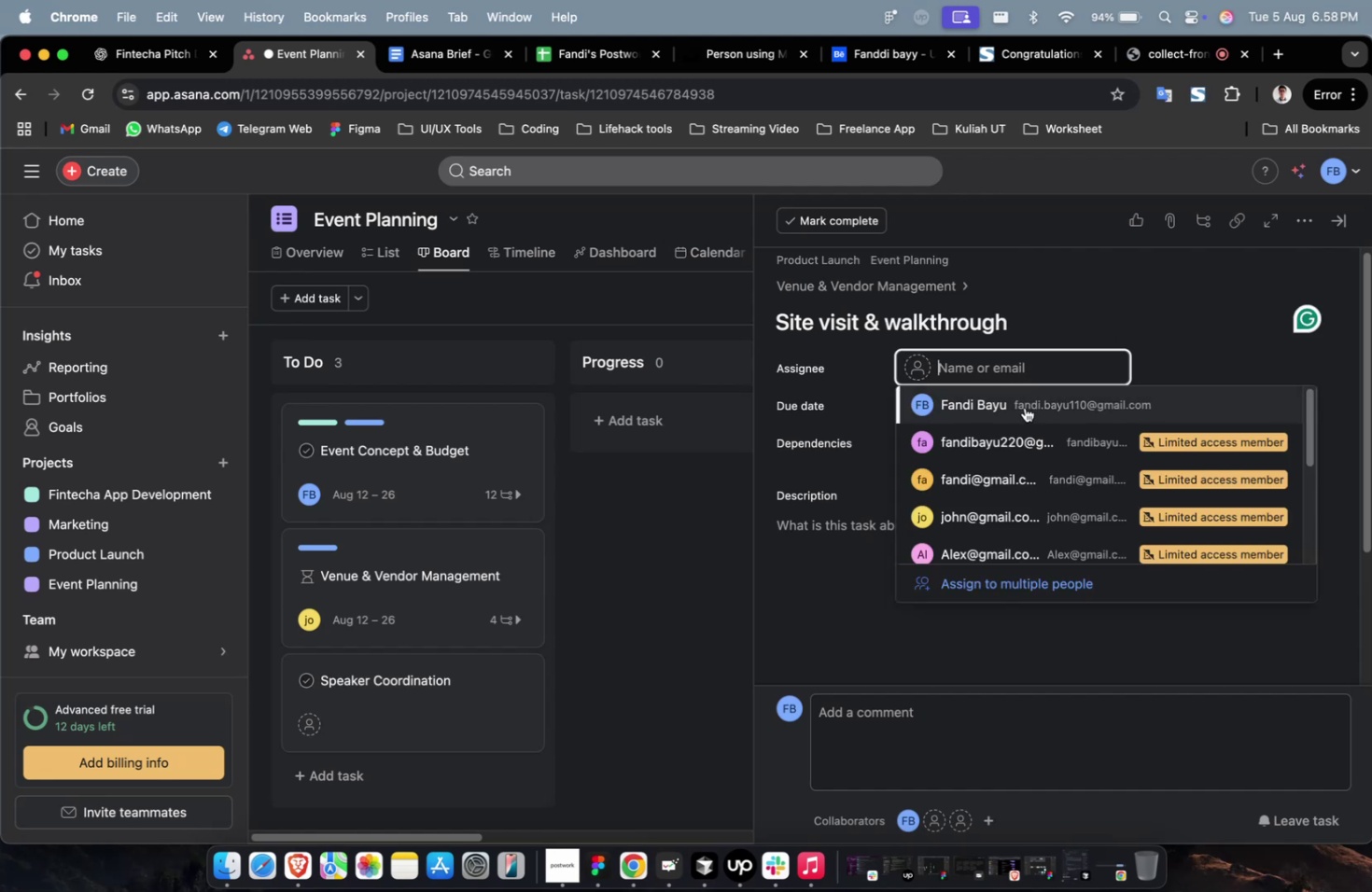 
double_click([1024, 407])
 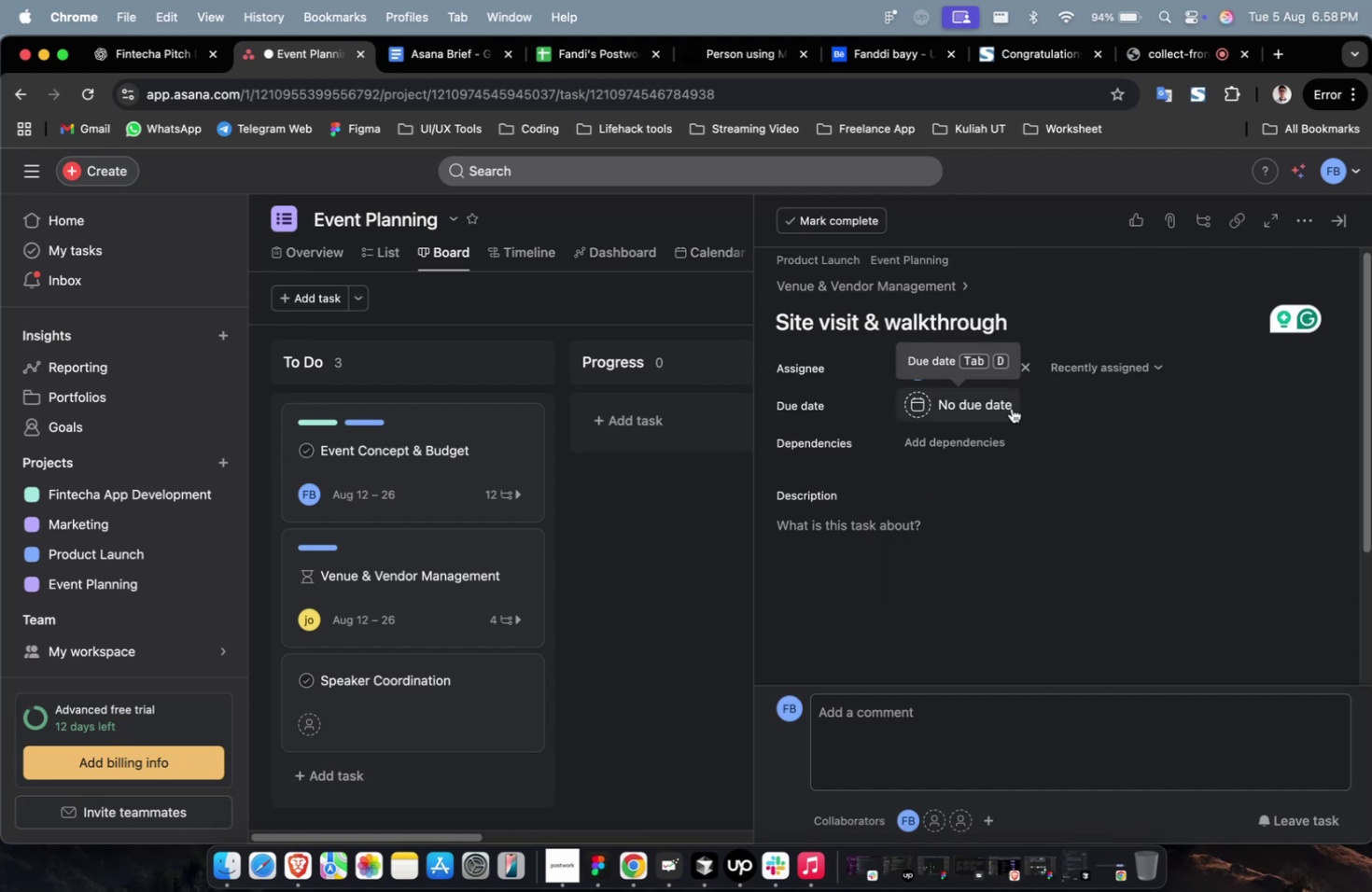 
wait(7.27)
 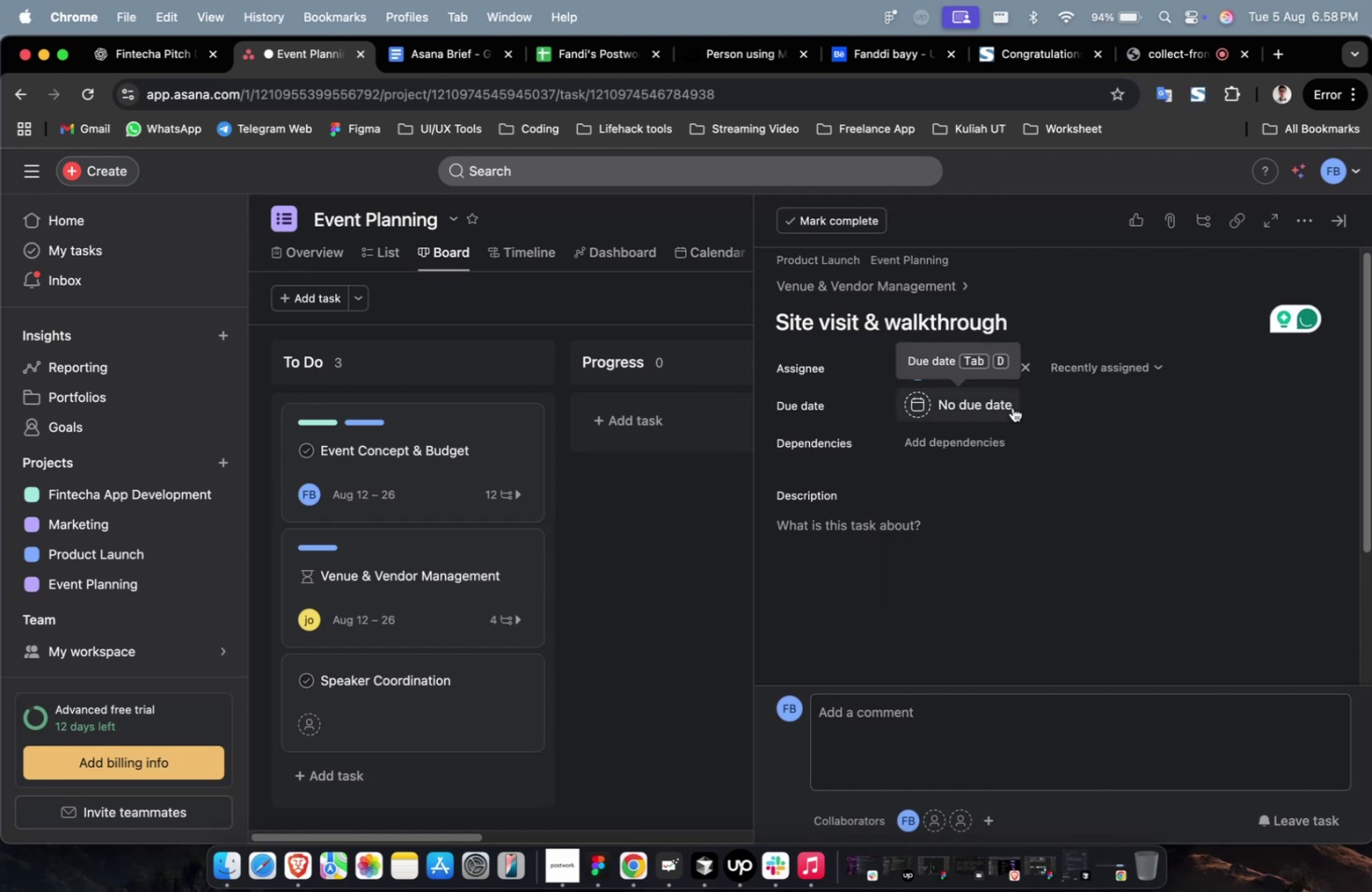 
left_click([1011, 408])
 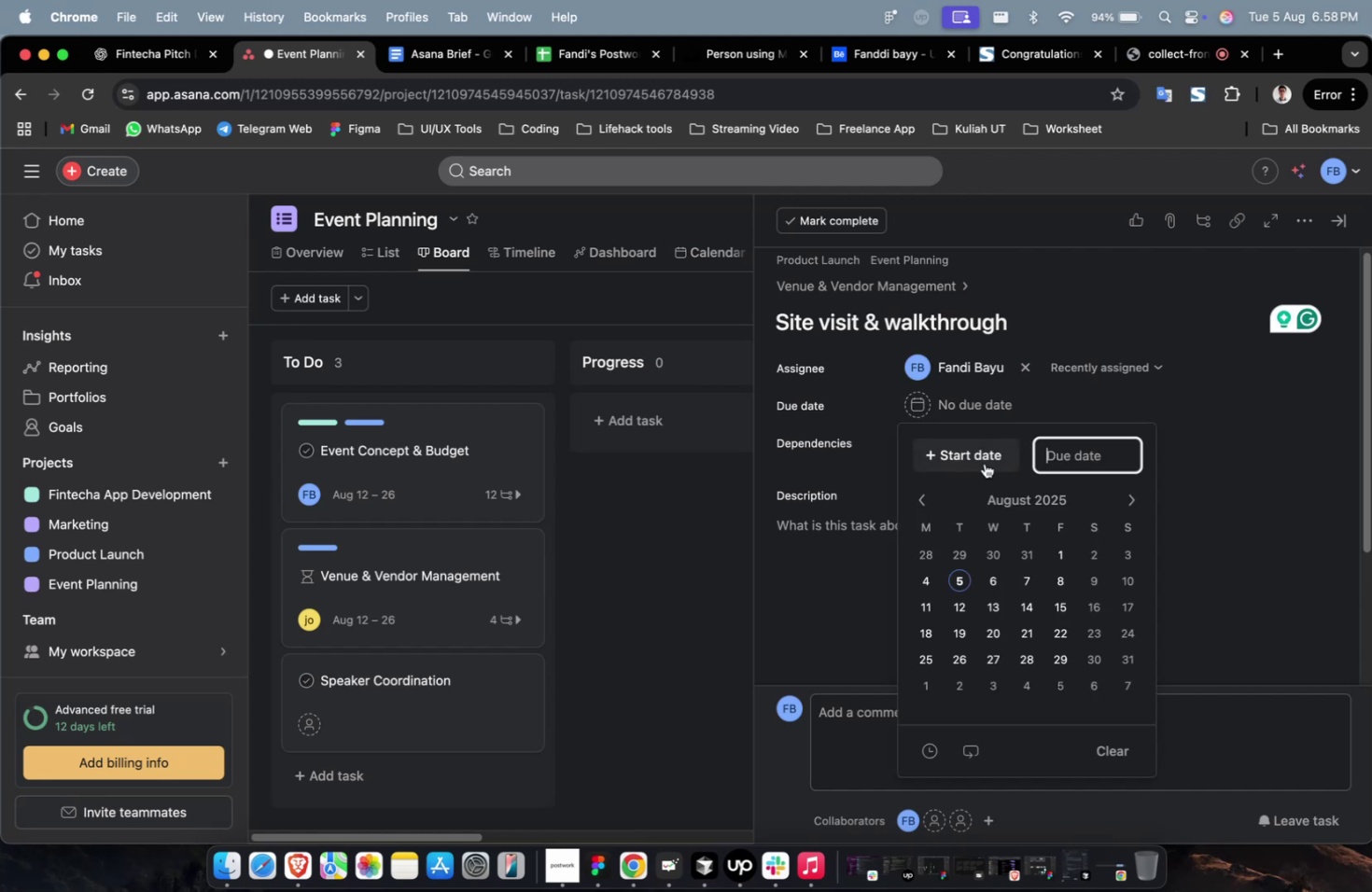 
double_click([983, 463])
 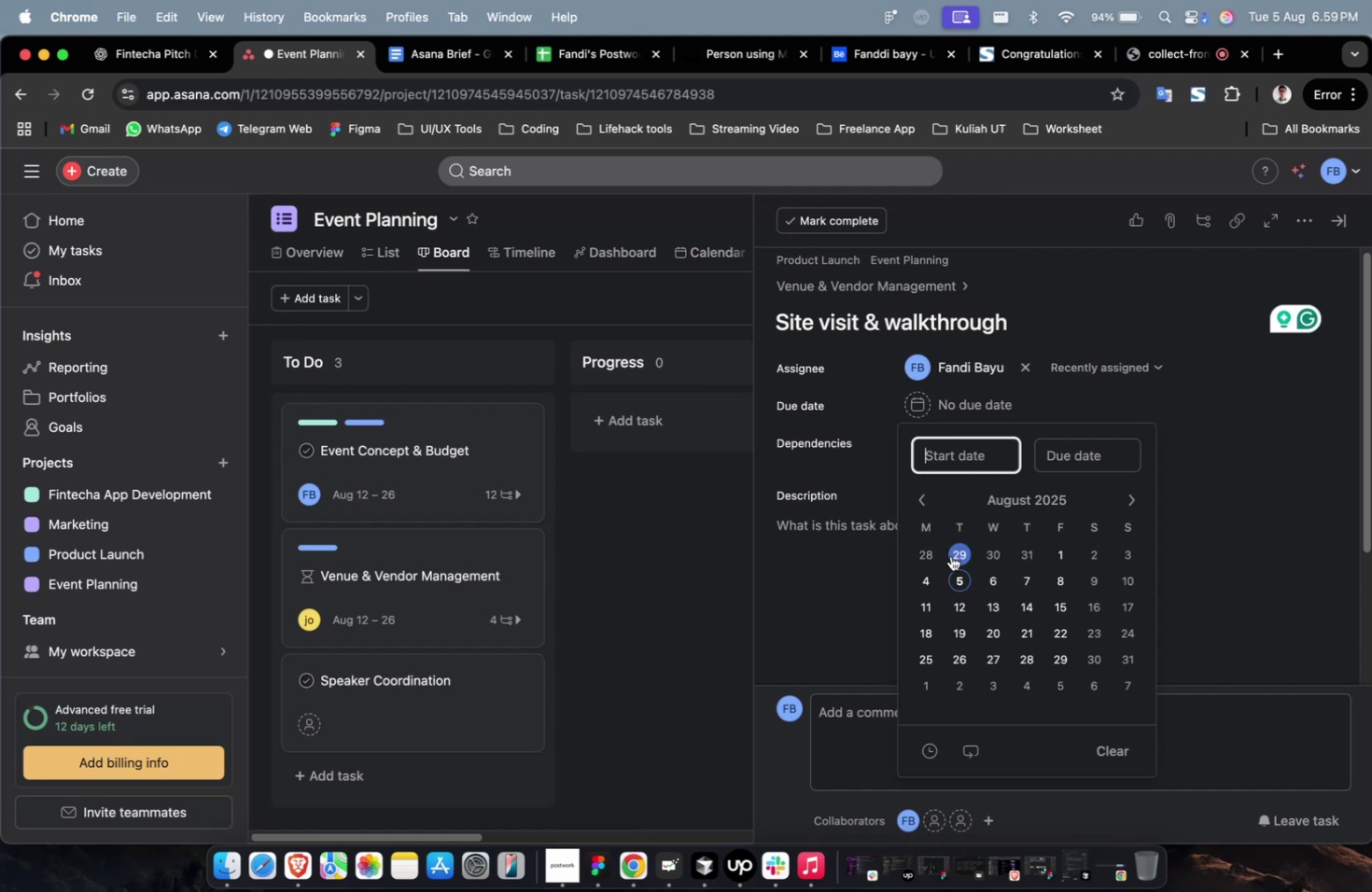 
wait(5.85)
 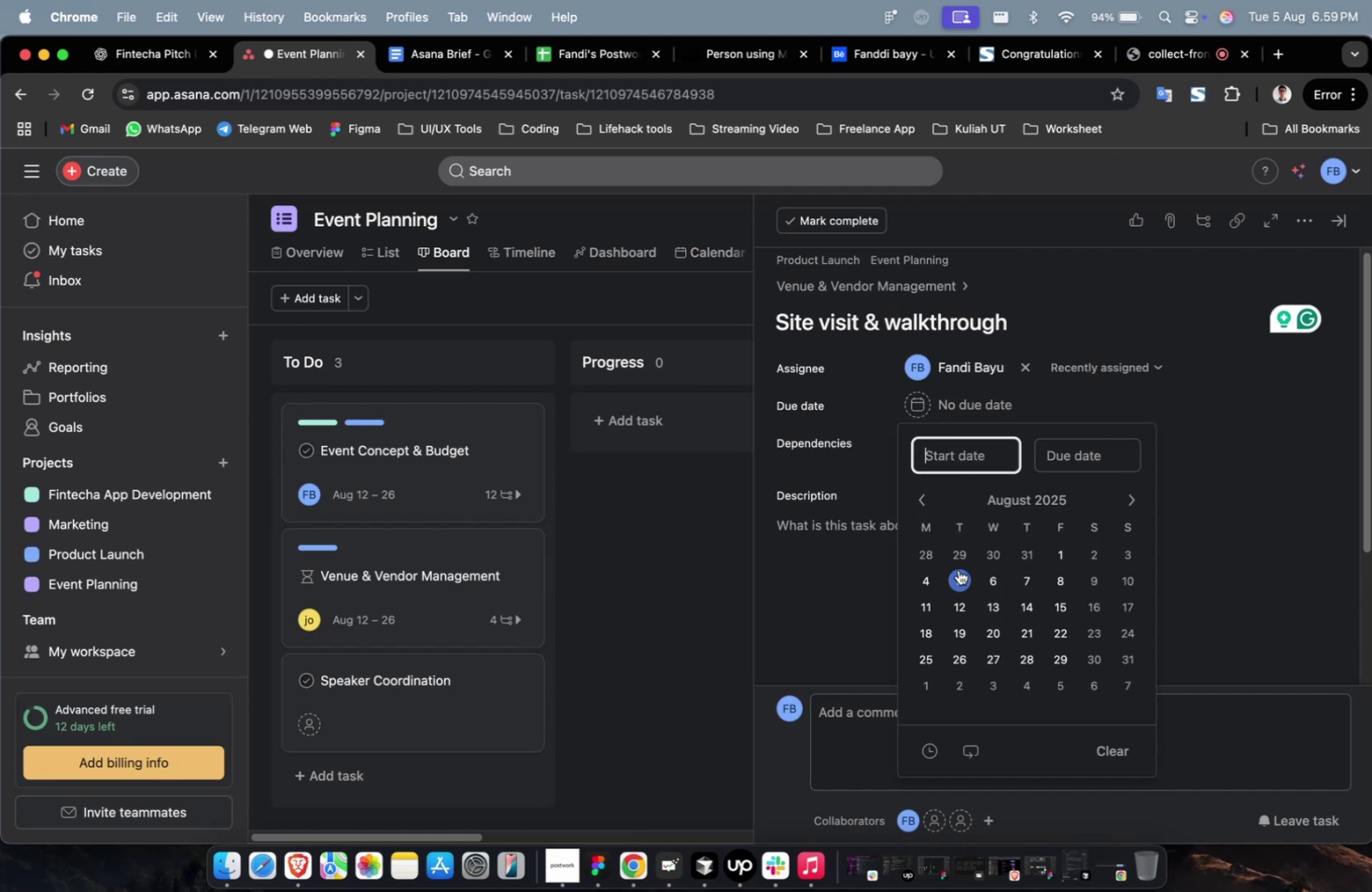 
left_click([951, 579])
 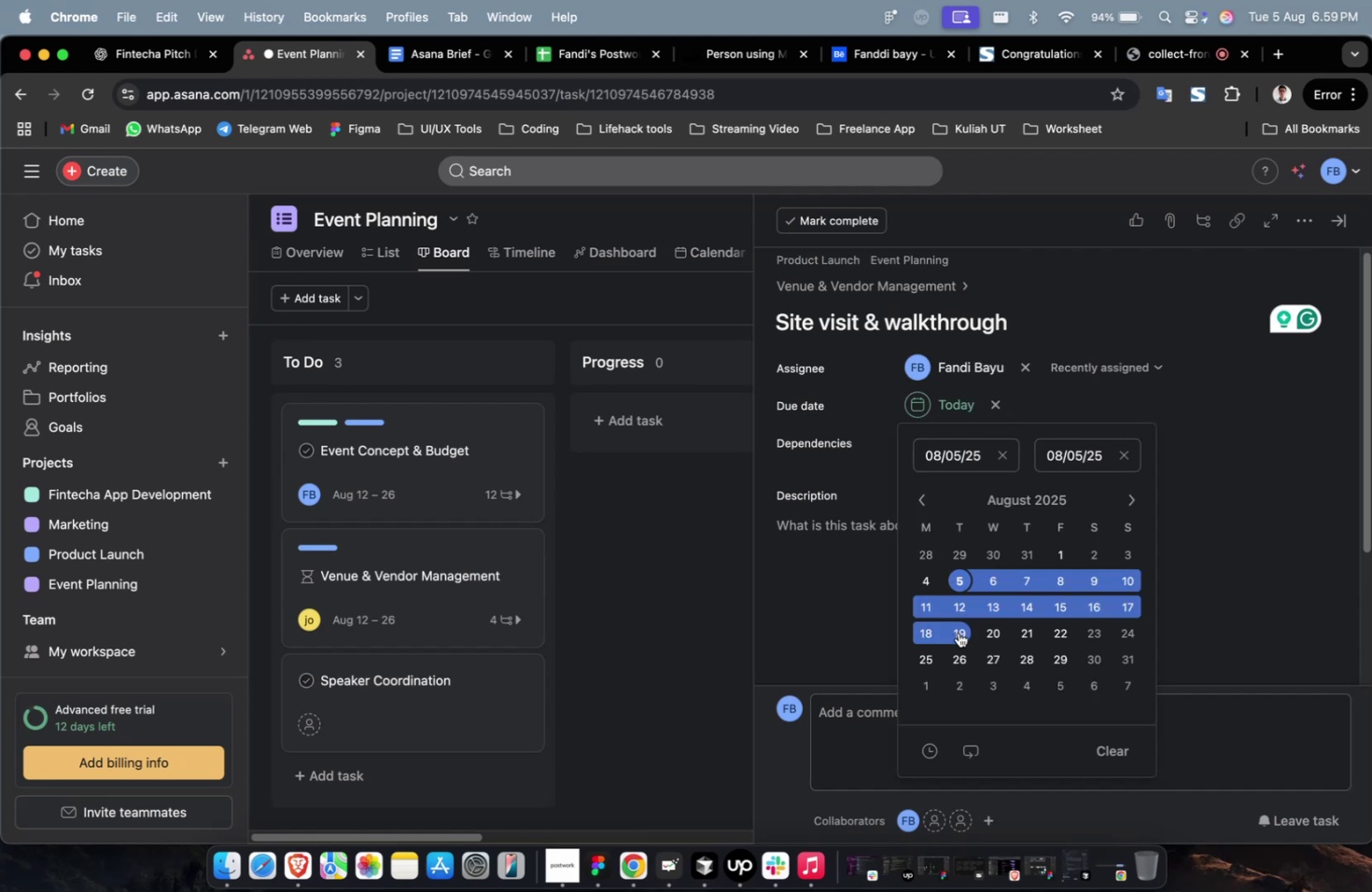 
double_click([958, 632])
 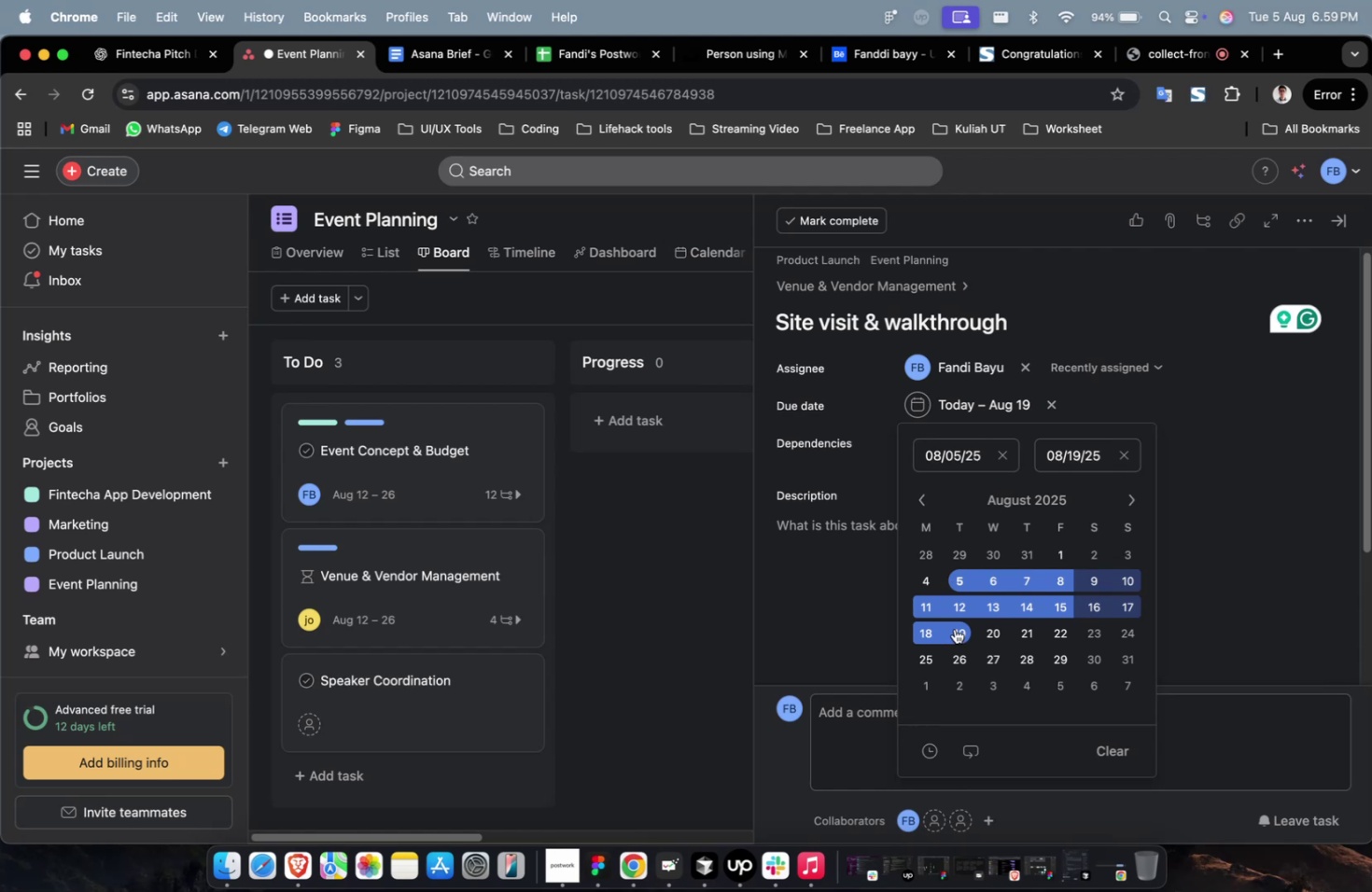 
wait(13.17)
 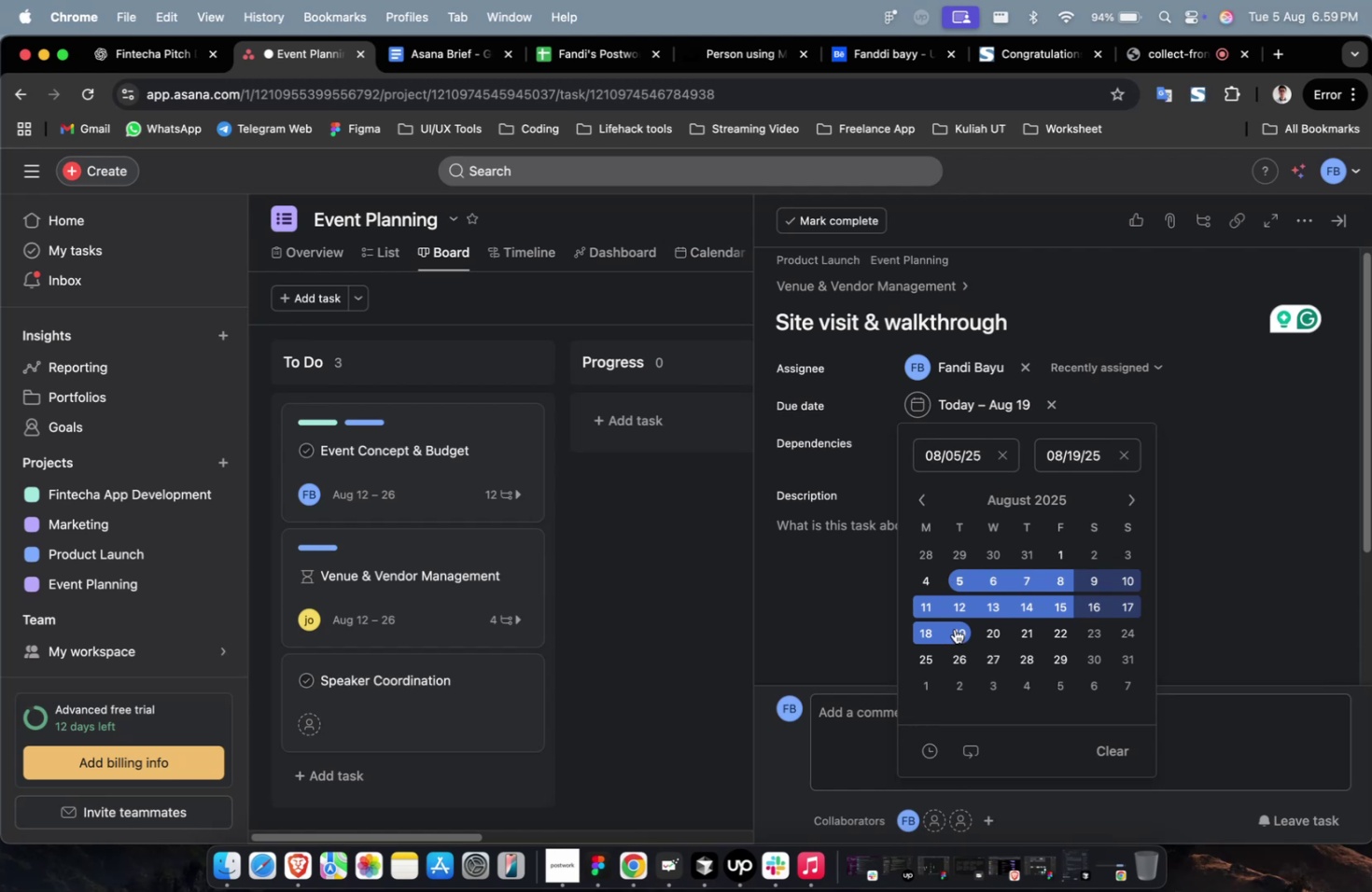 
left_click([1218, 525])
 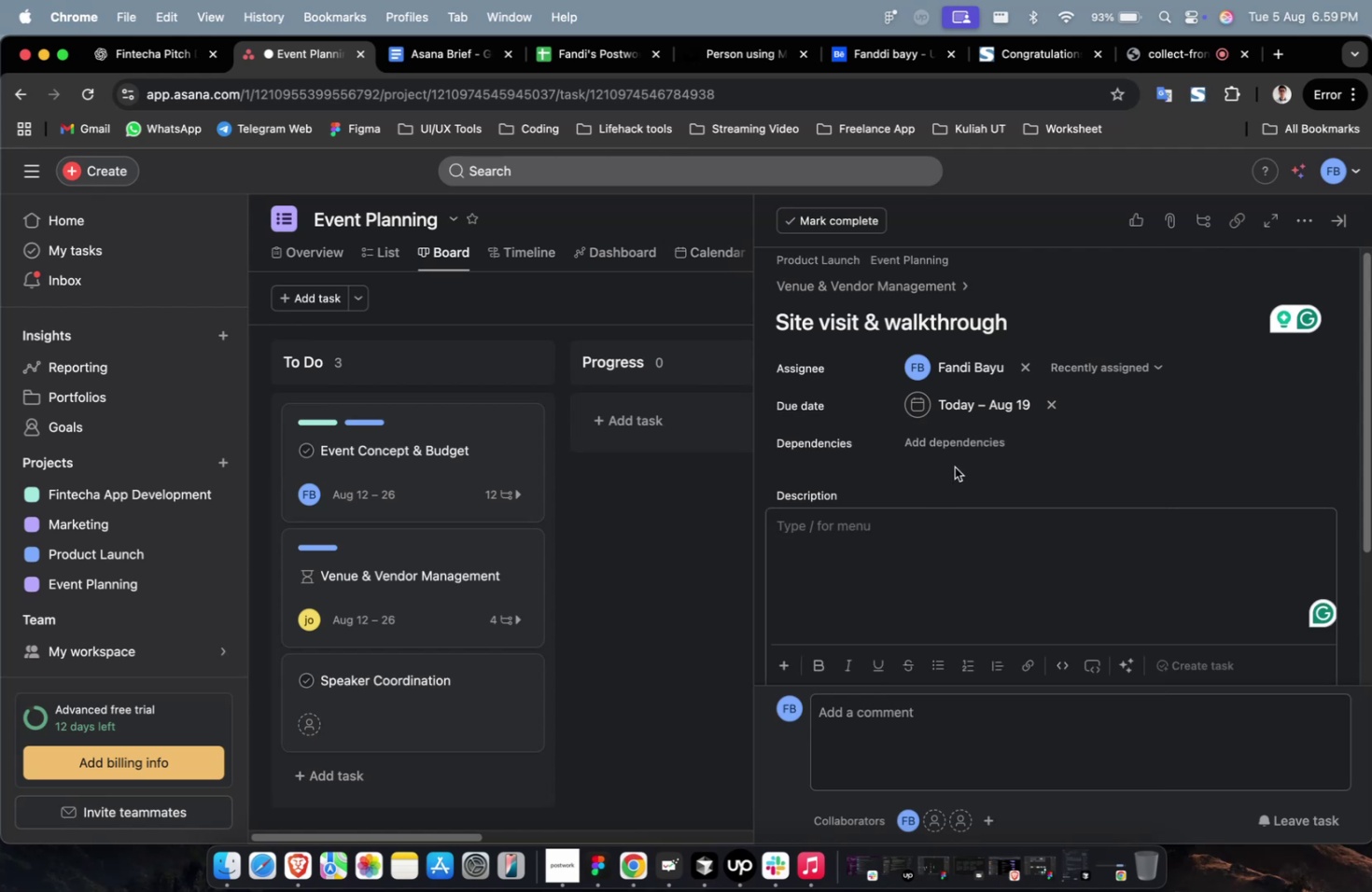 
left_click([958, 448])
 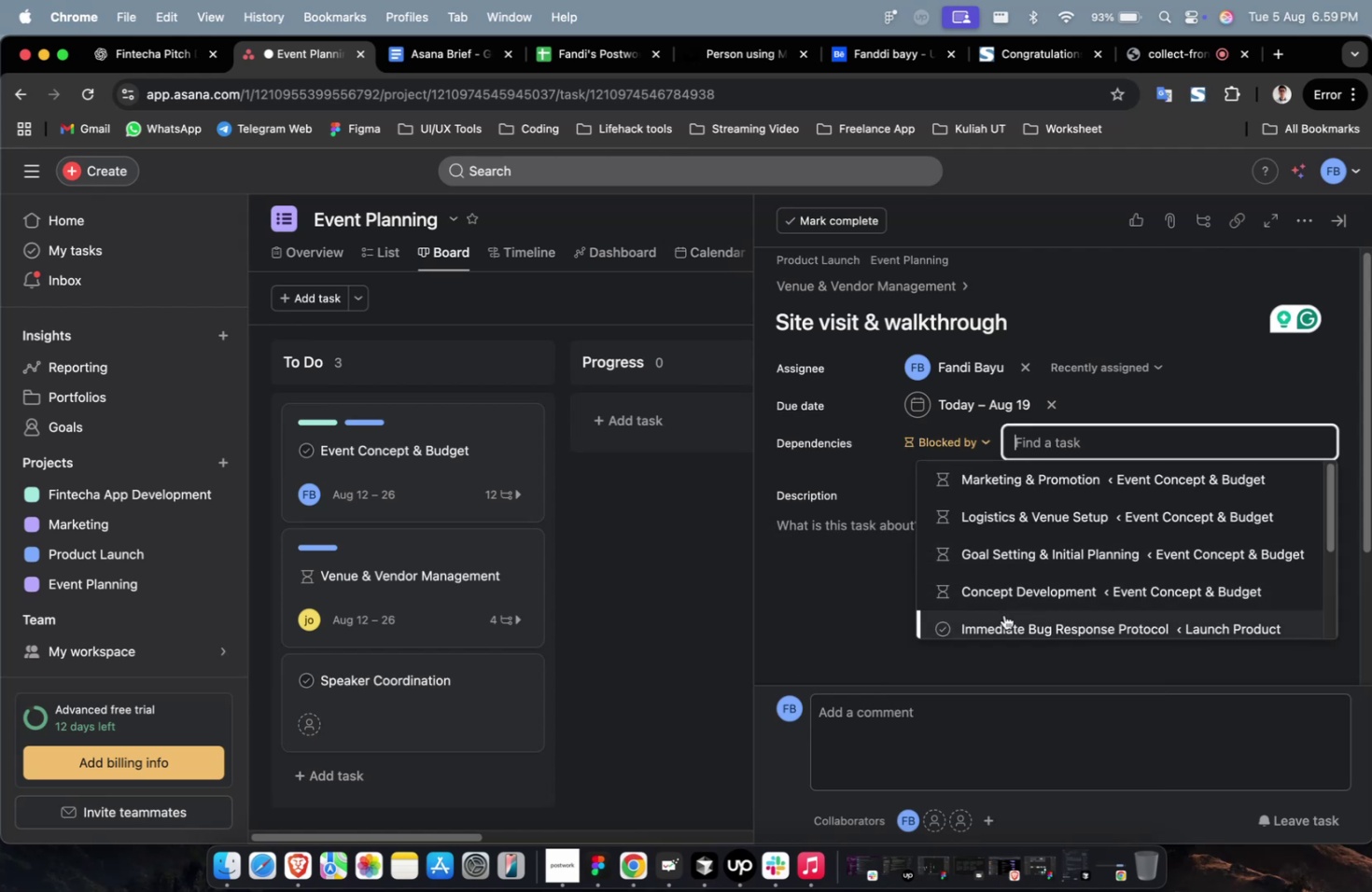 
key(VolumeUp)
 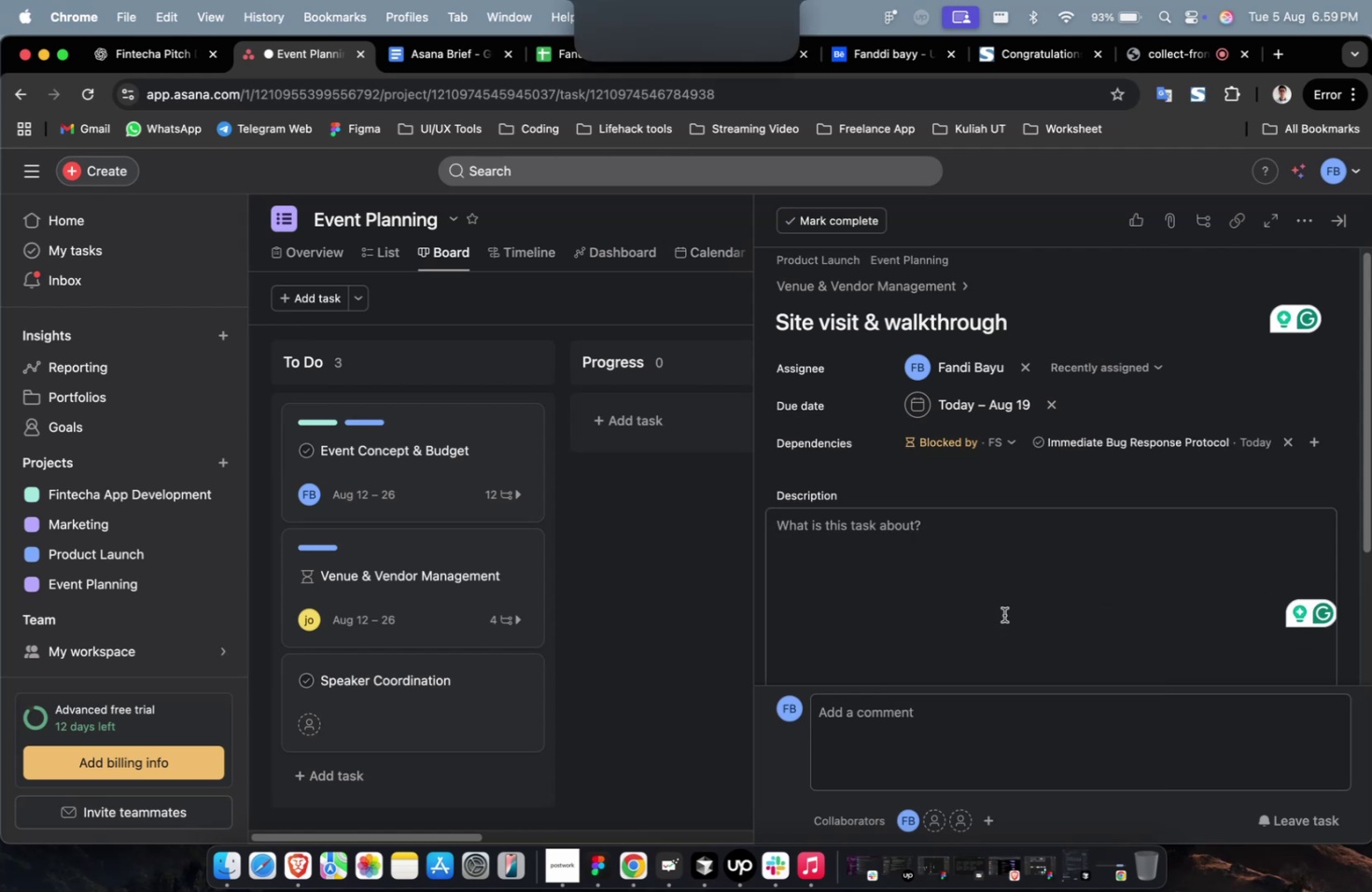 
key(VolumeUp)
 